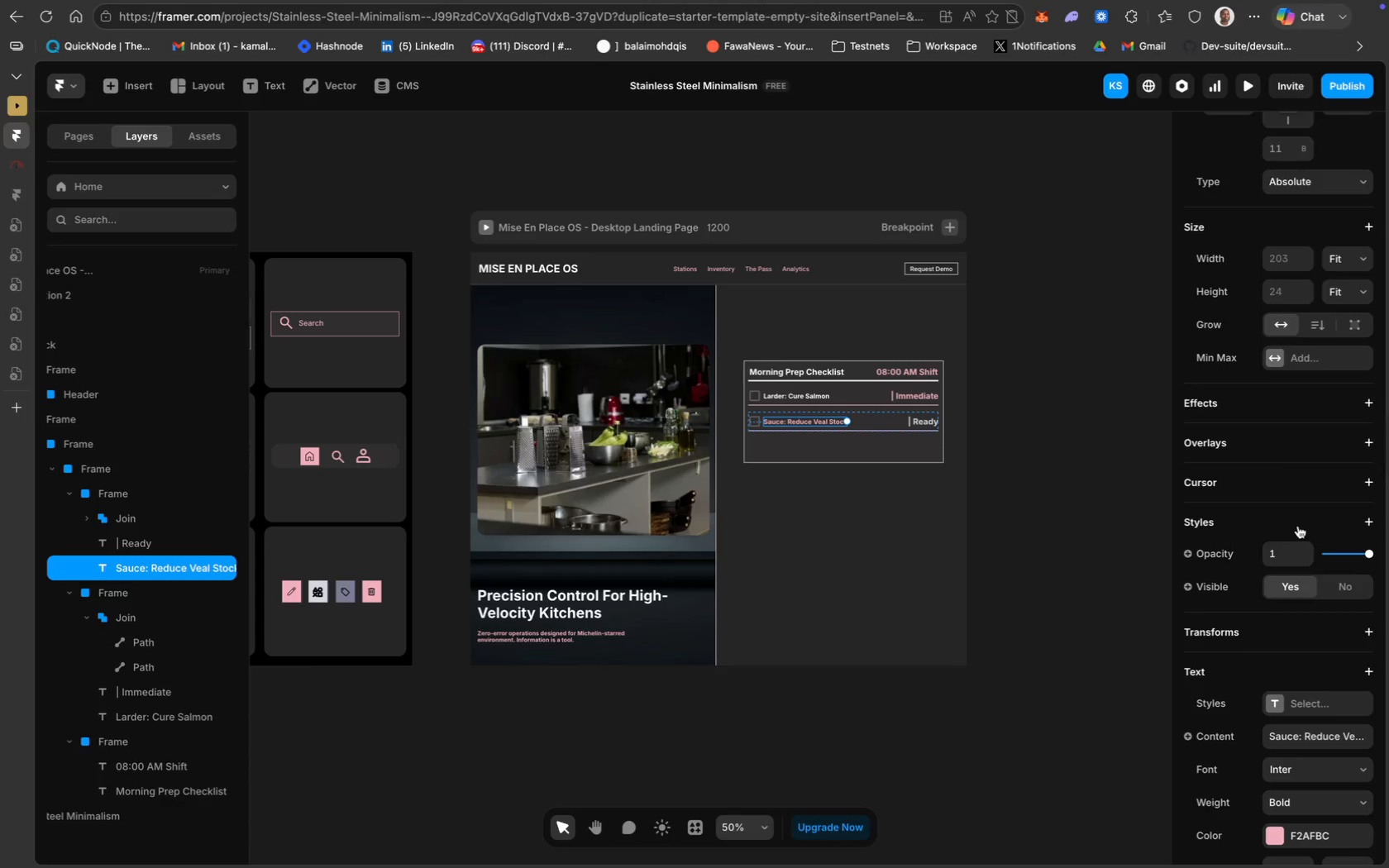 
left_click([1050, 509])
 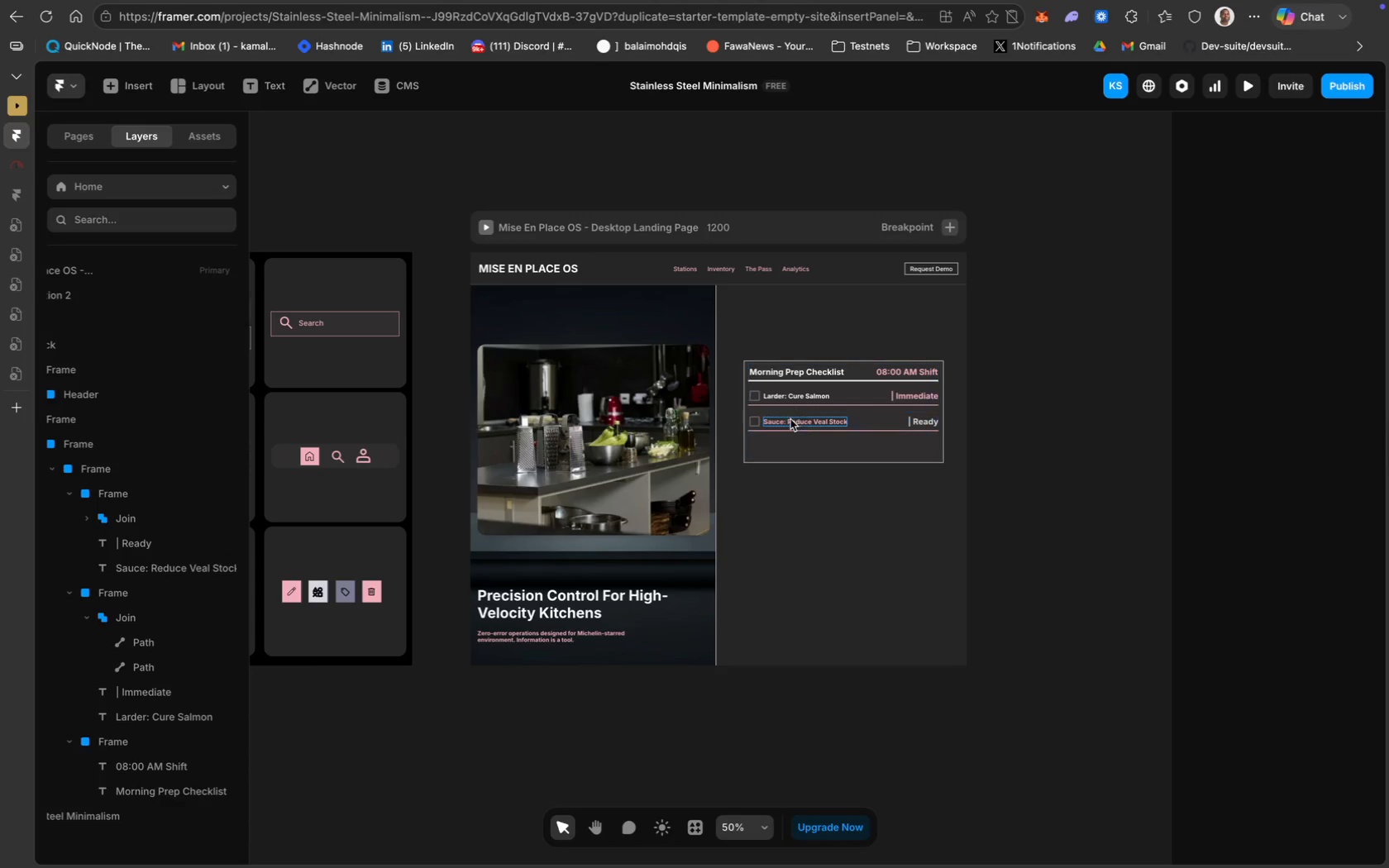 
left_click([790, 420])
 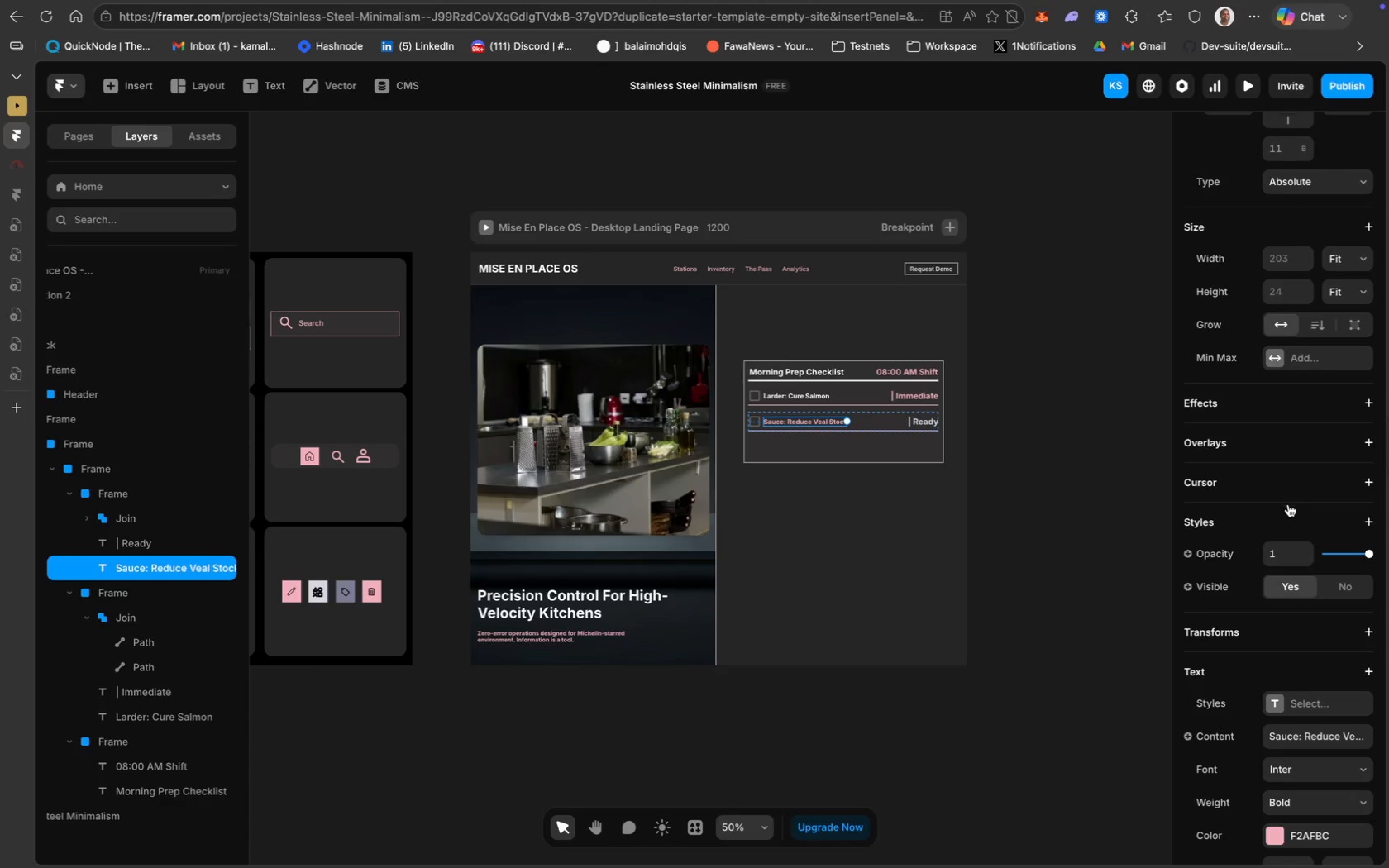 
scroll: coordinate [1310, 565], scroll_direction: down, amount: 58.0
 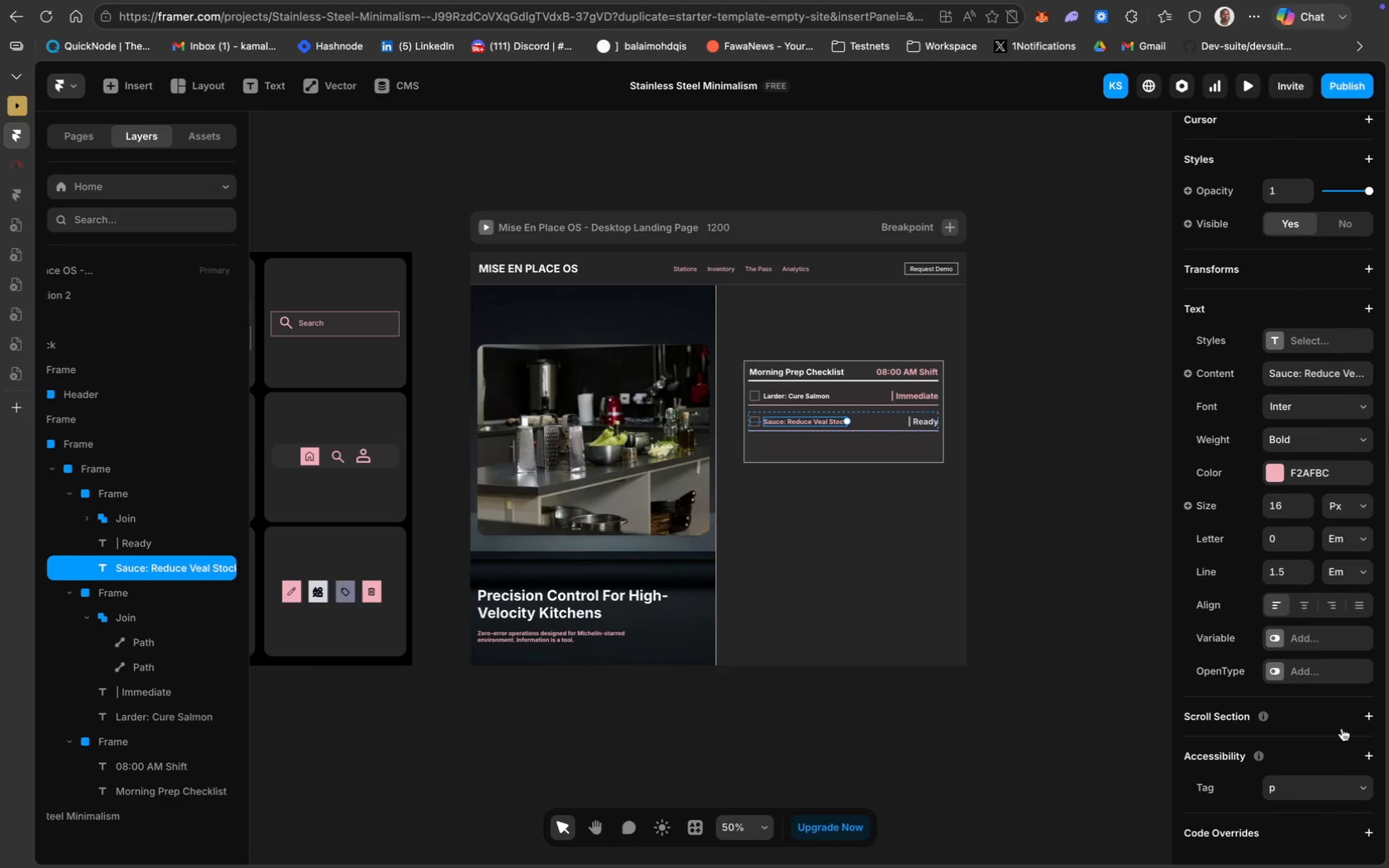 
scroll: coordinate [1304, 459], scroll_direction: up, amount: 56.0
 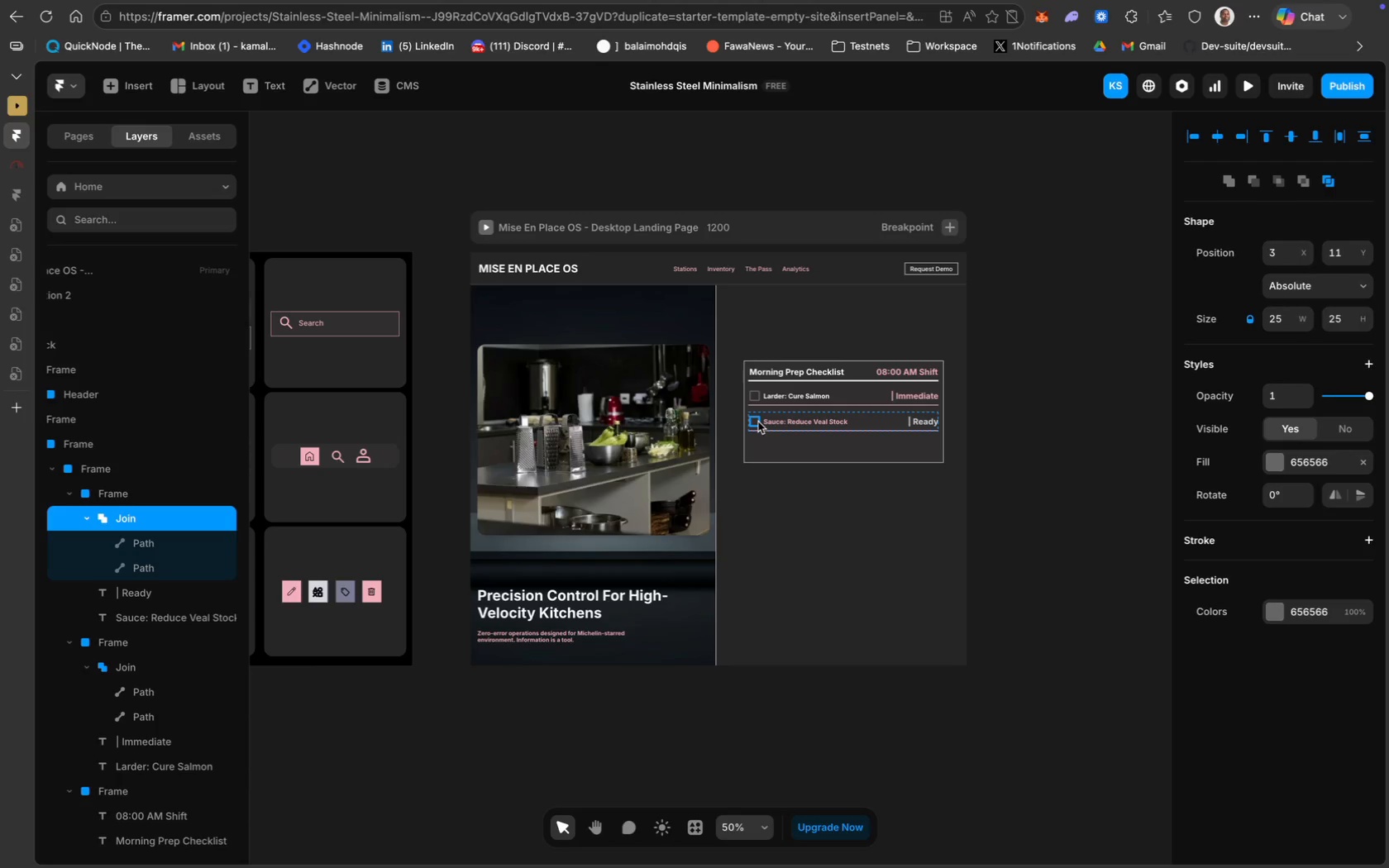 
wait(15.13)
 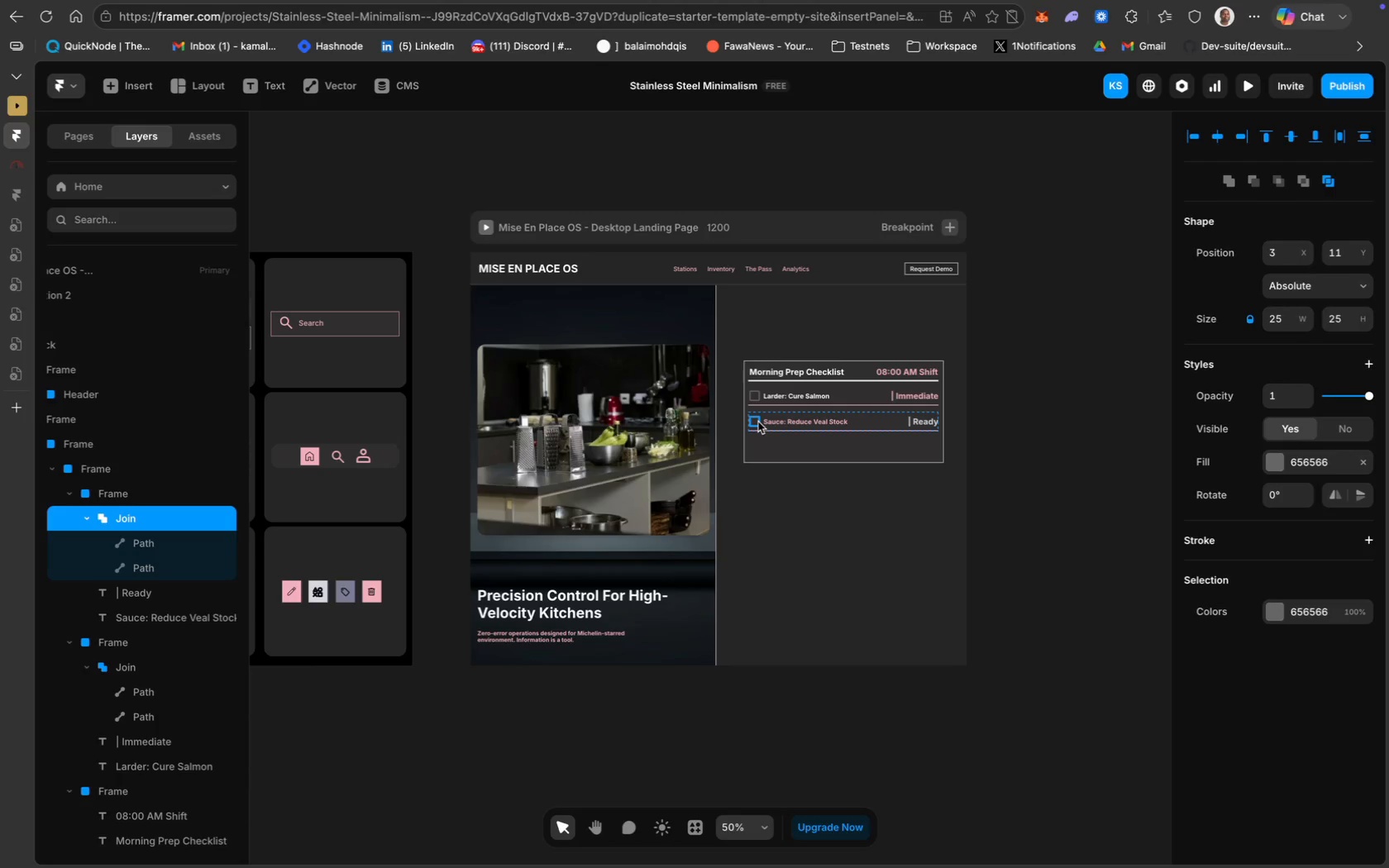 
left_click([704, 606])
 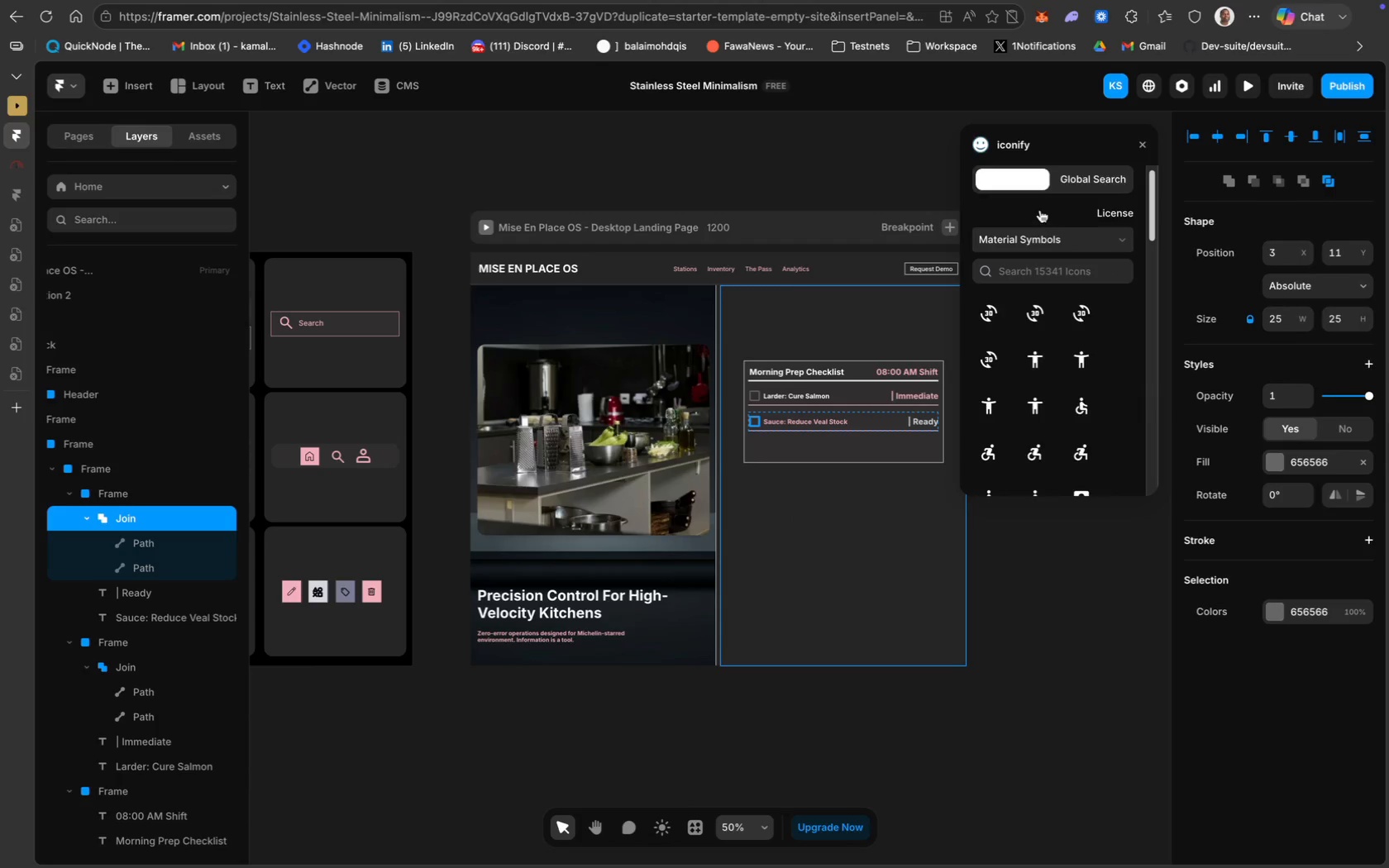 
left_click([1076, 182])
 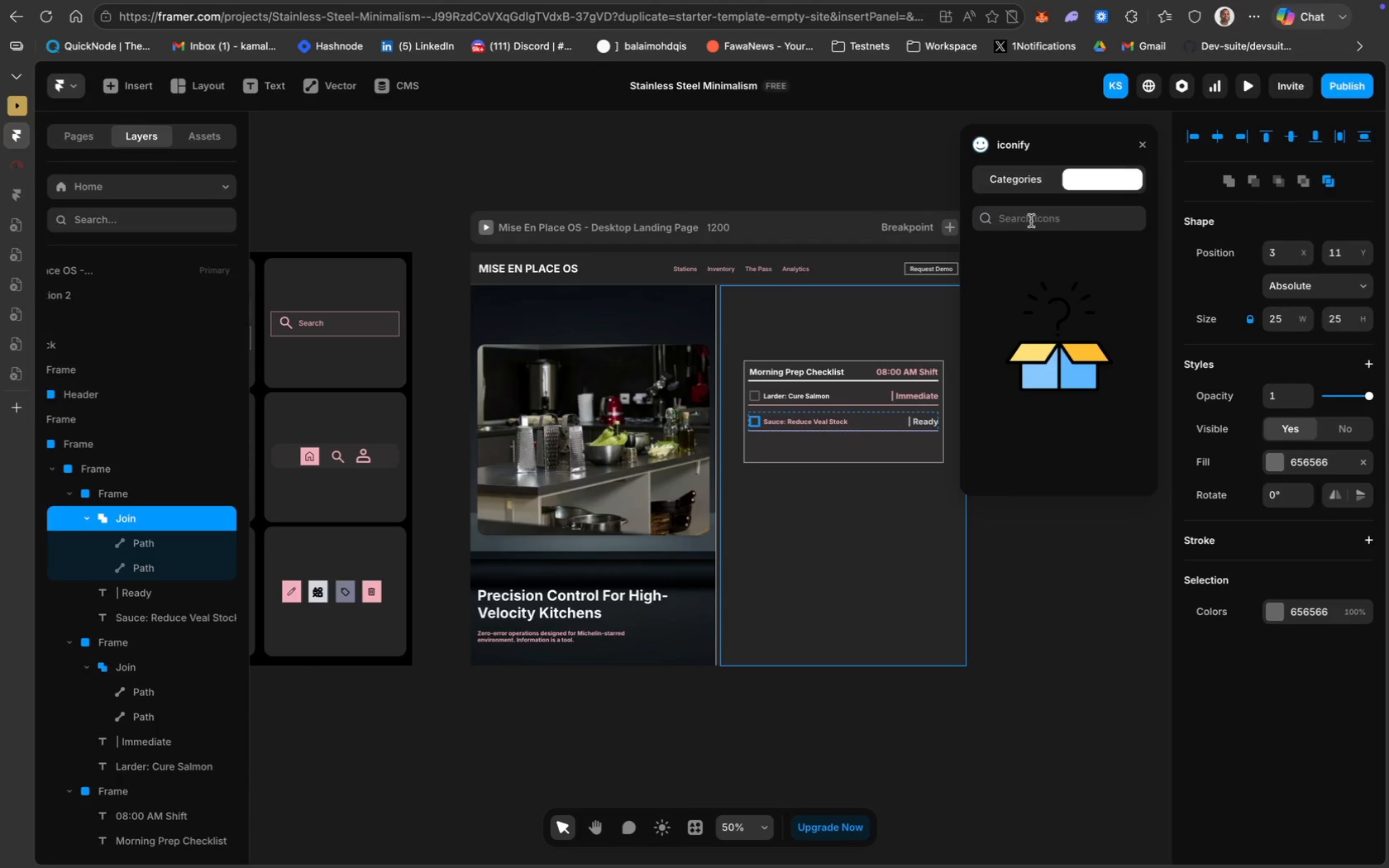 
left_click([1032, 219])
 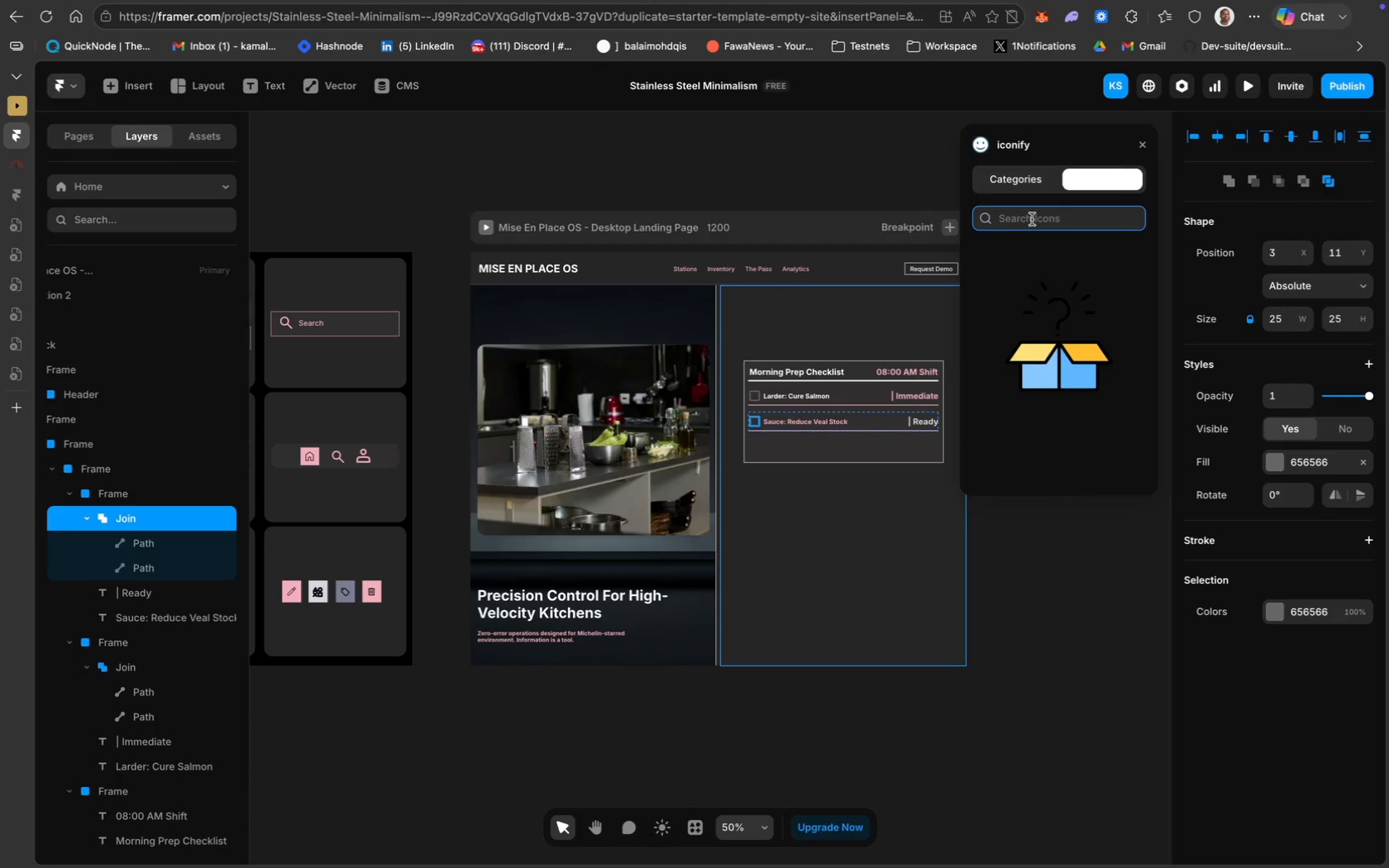 
type(Checkn)
key(Backspace)
type(boc)
key(Backspace)
type(x)
 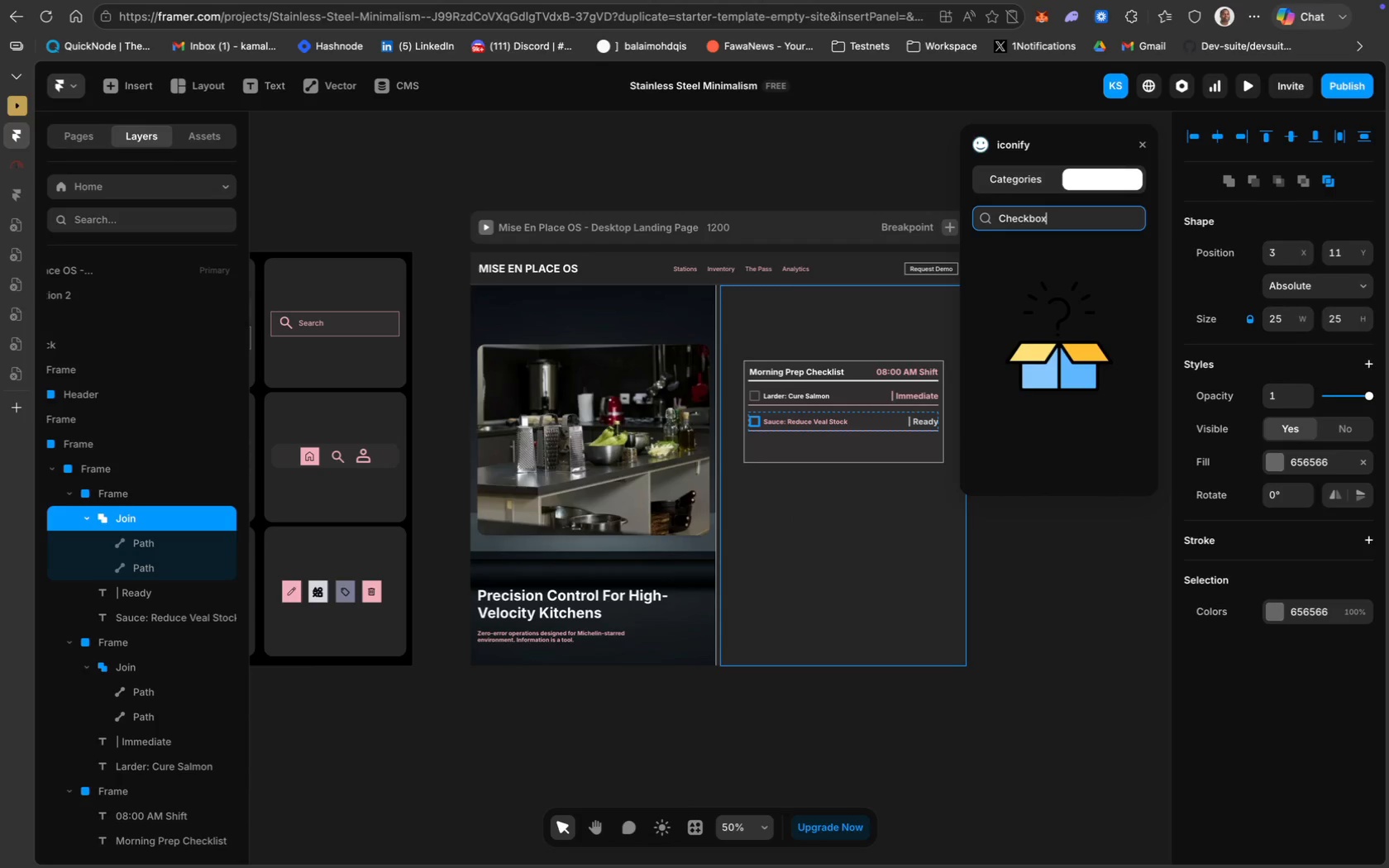 
key(Enter)
 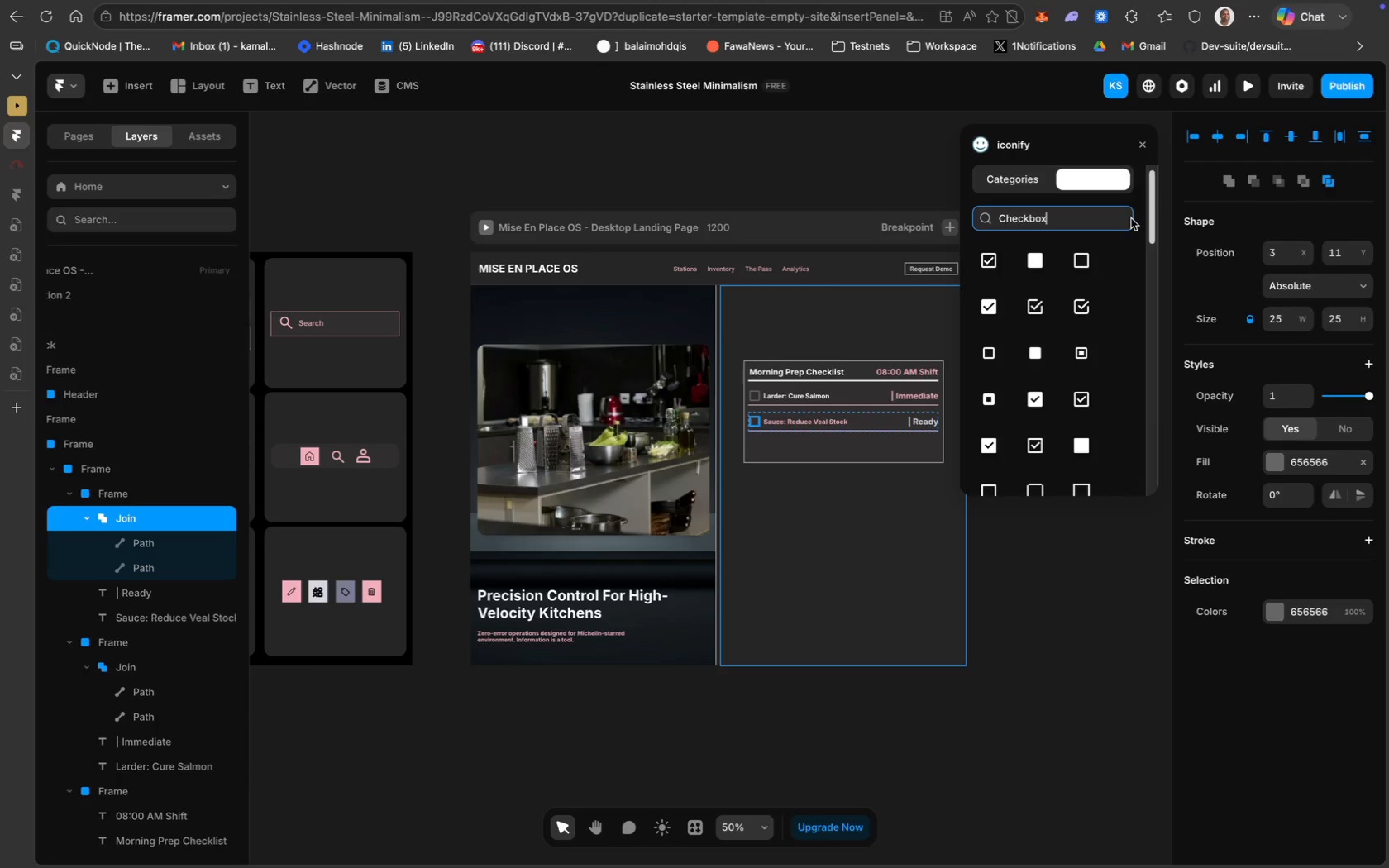 
mouse_move([1015, 267])
 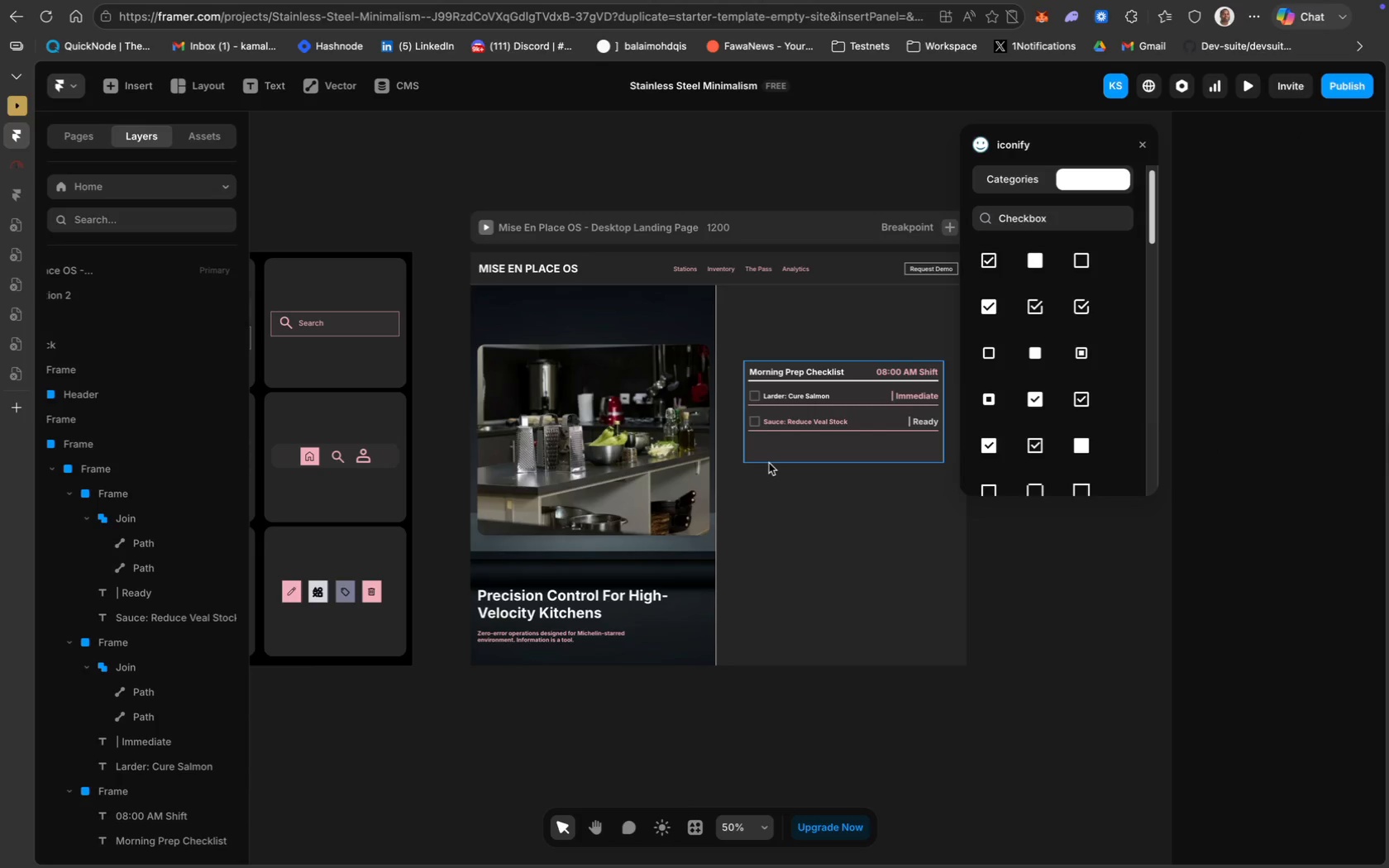 
wait(9.03)
 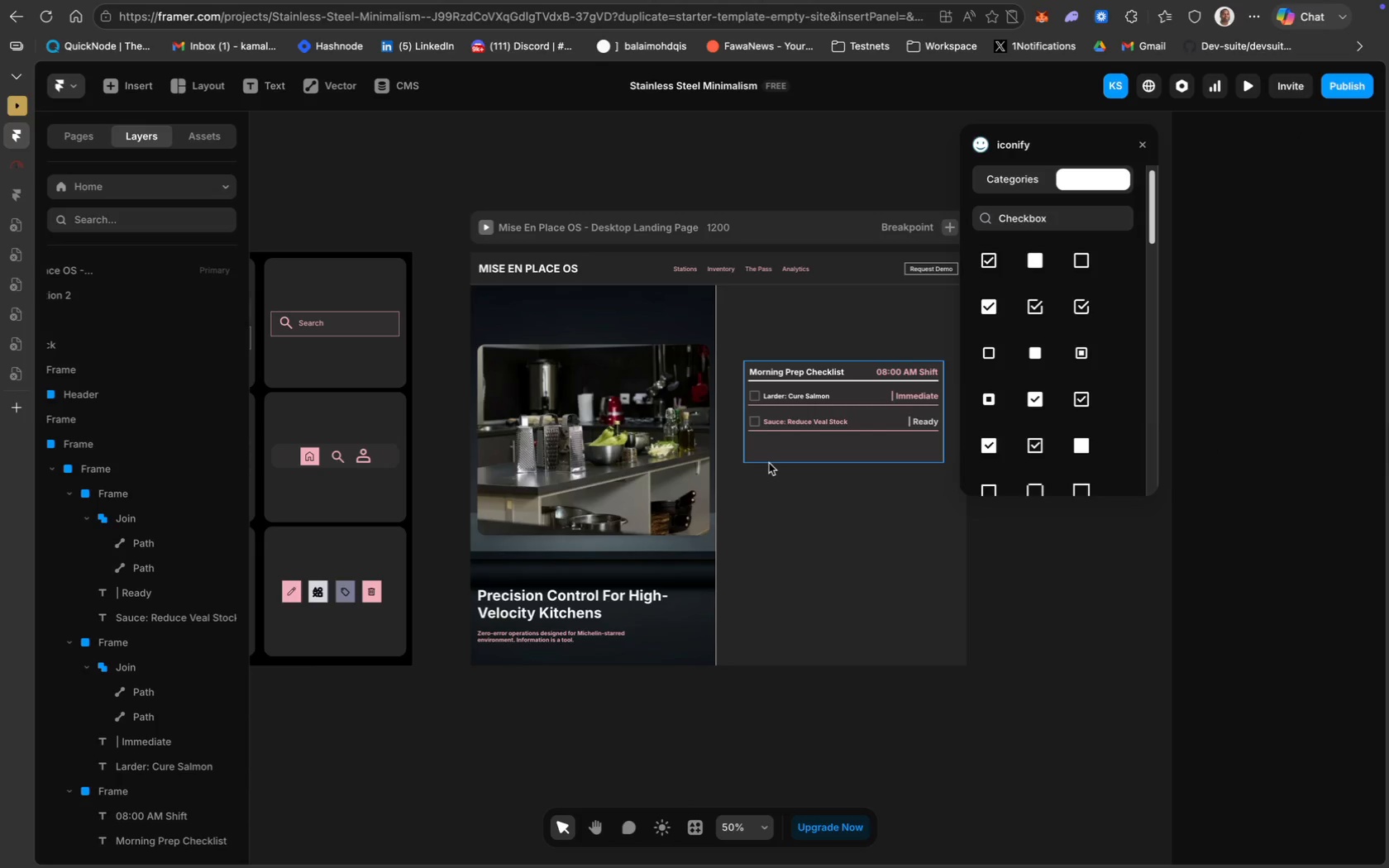 
scroll: coordinate [111, 594], scroll_direction: down, amount: 27.0
 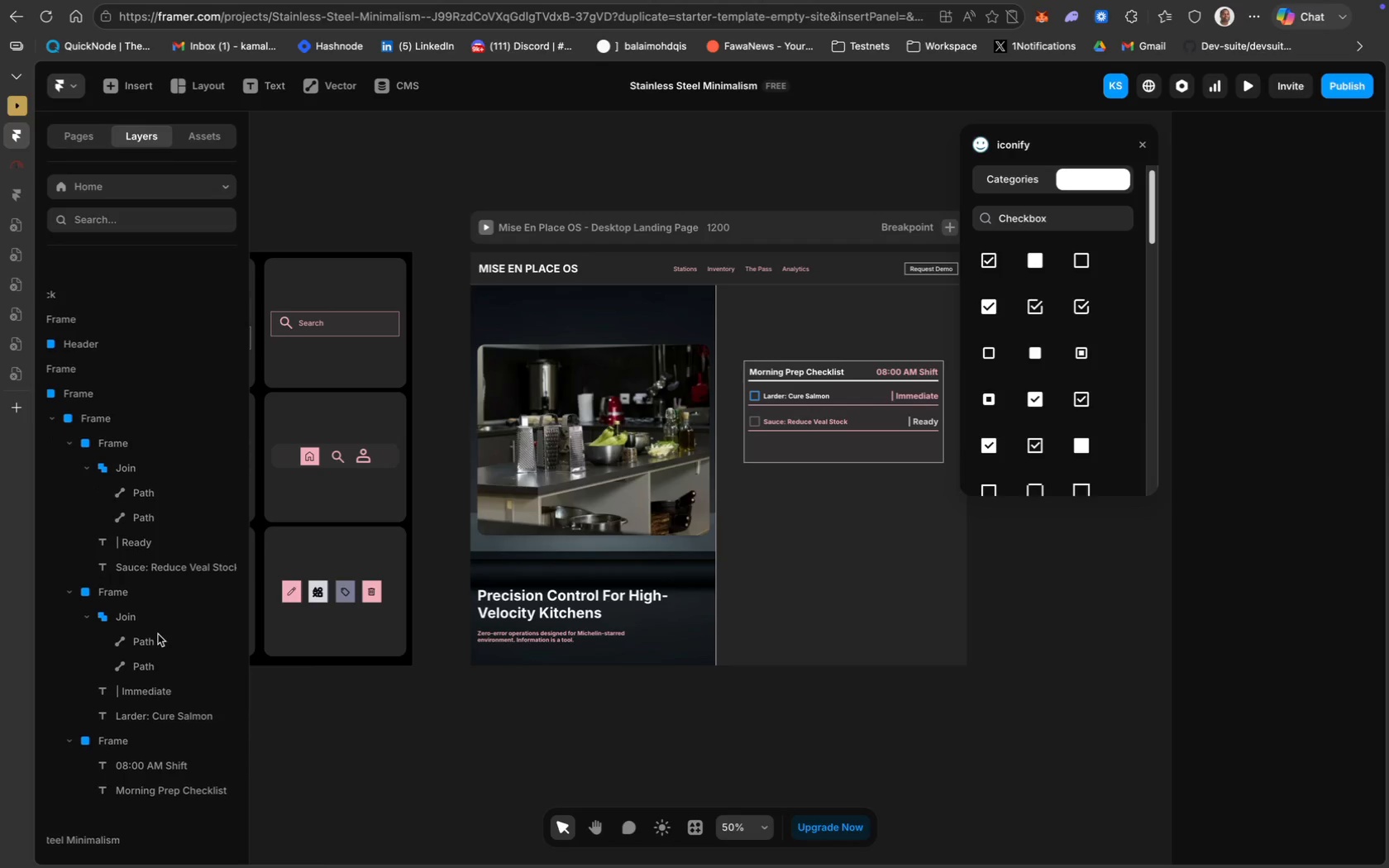 
scroll: coordinate [158, 634], scroll_direction: up, amount: 14.0
 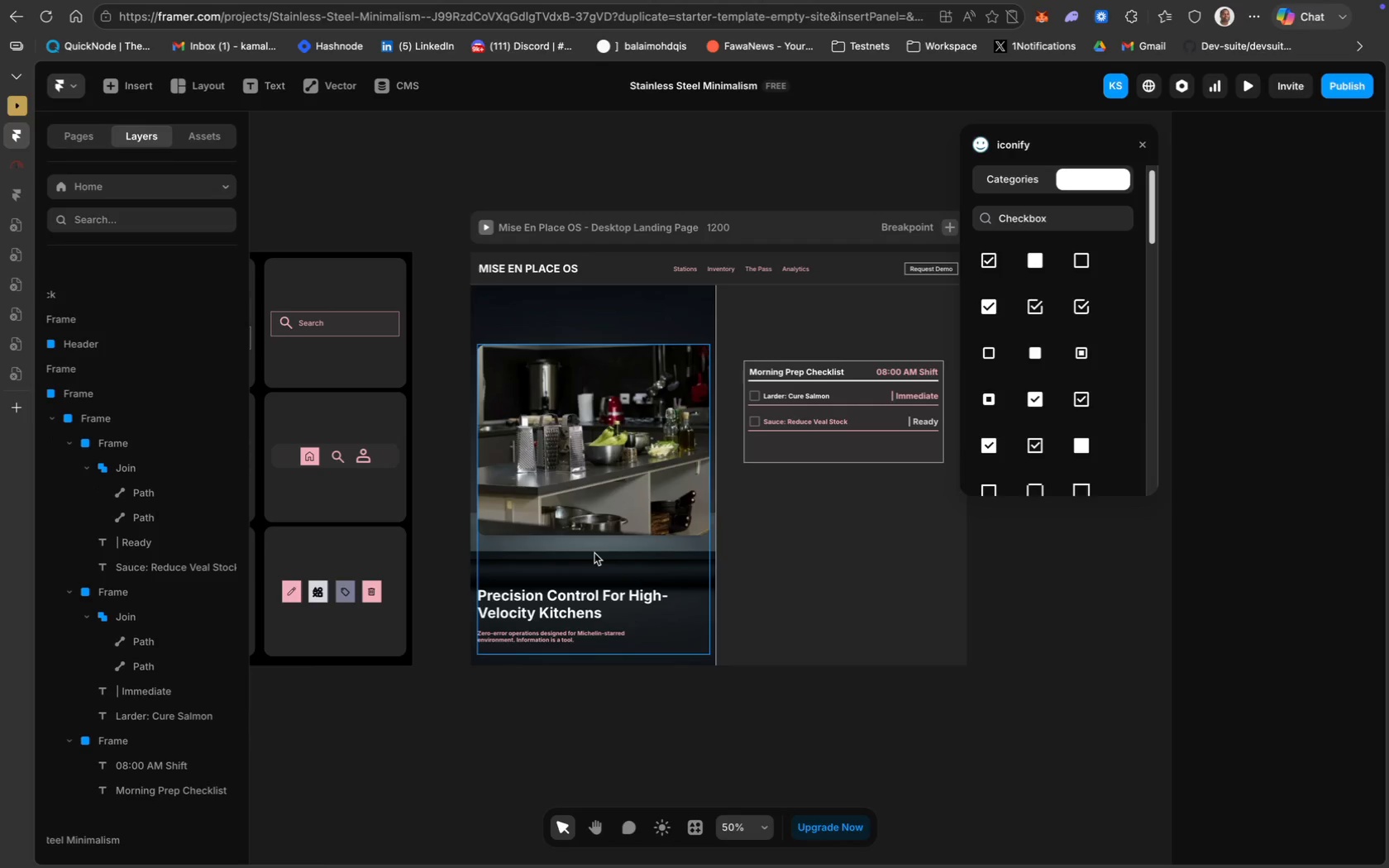 
left_click_drag(start_coordinate=[589, 563], to_coordinate=[589, 553])
 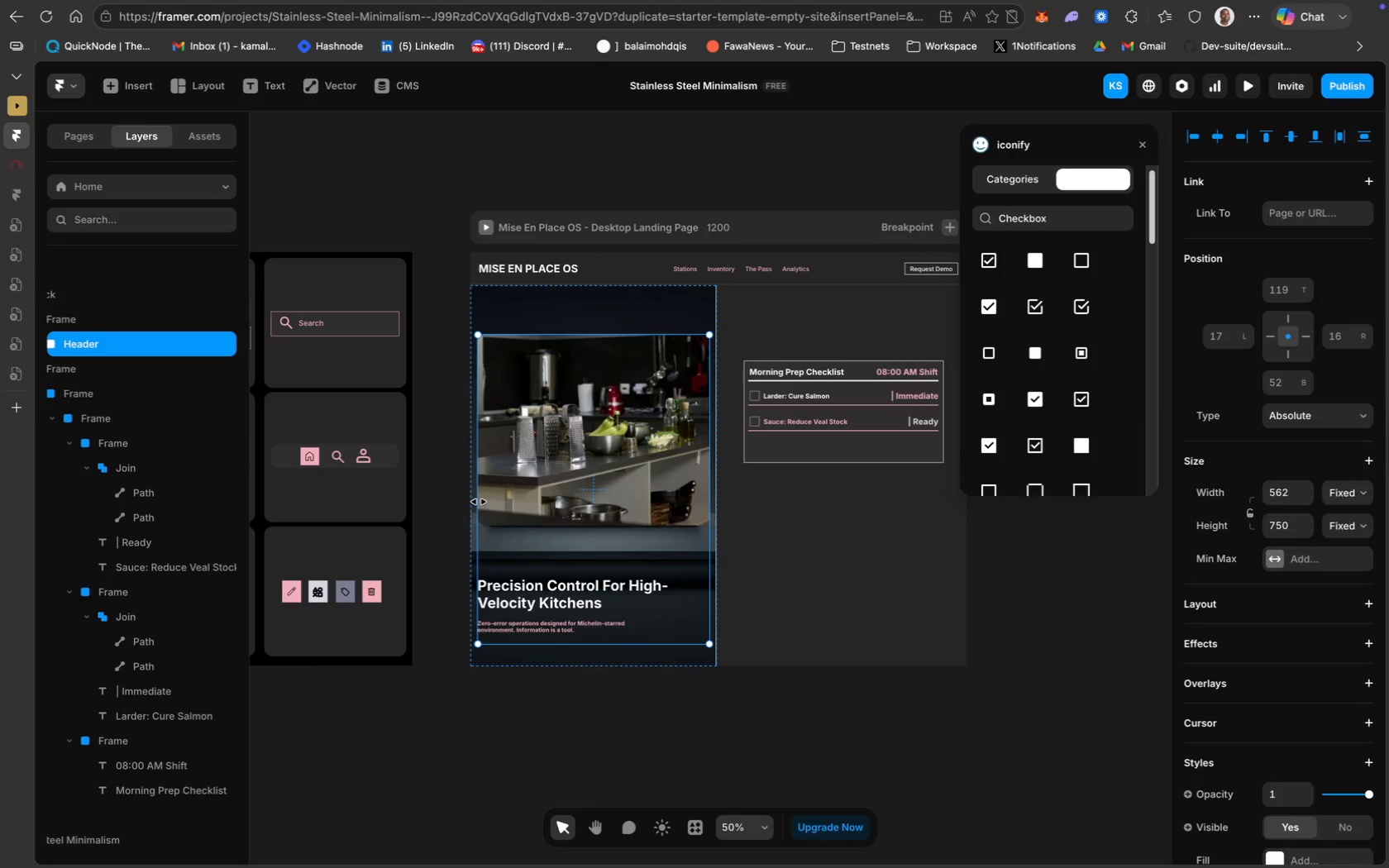 
left_click_drag(start_coordinate=[579, 553], to_coordinate=[579, 558])
 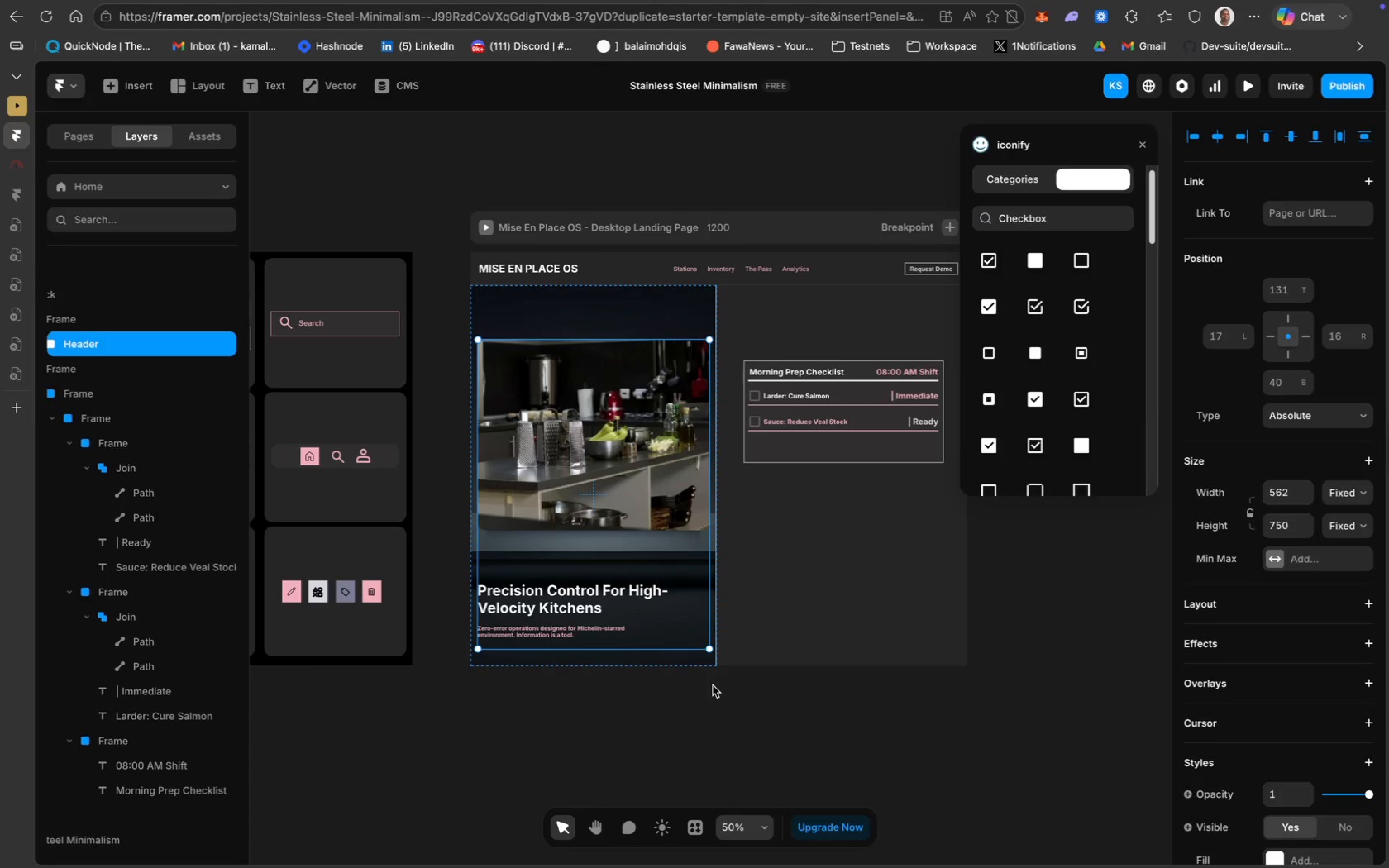 
left_click([713, 687])
 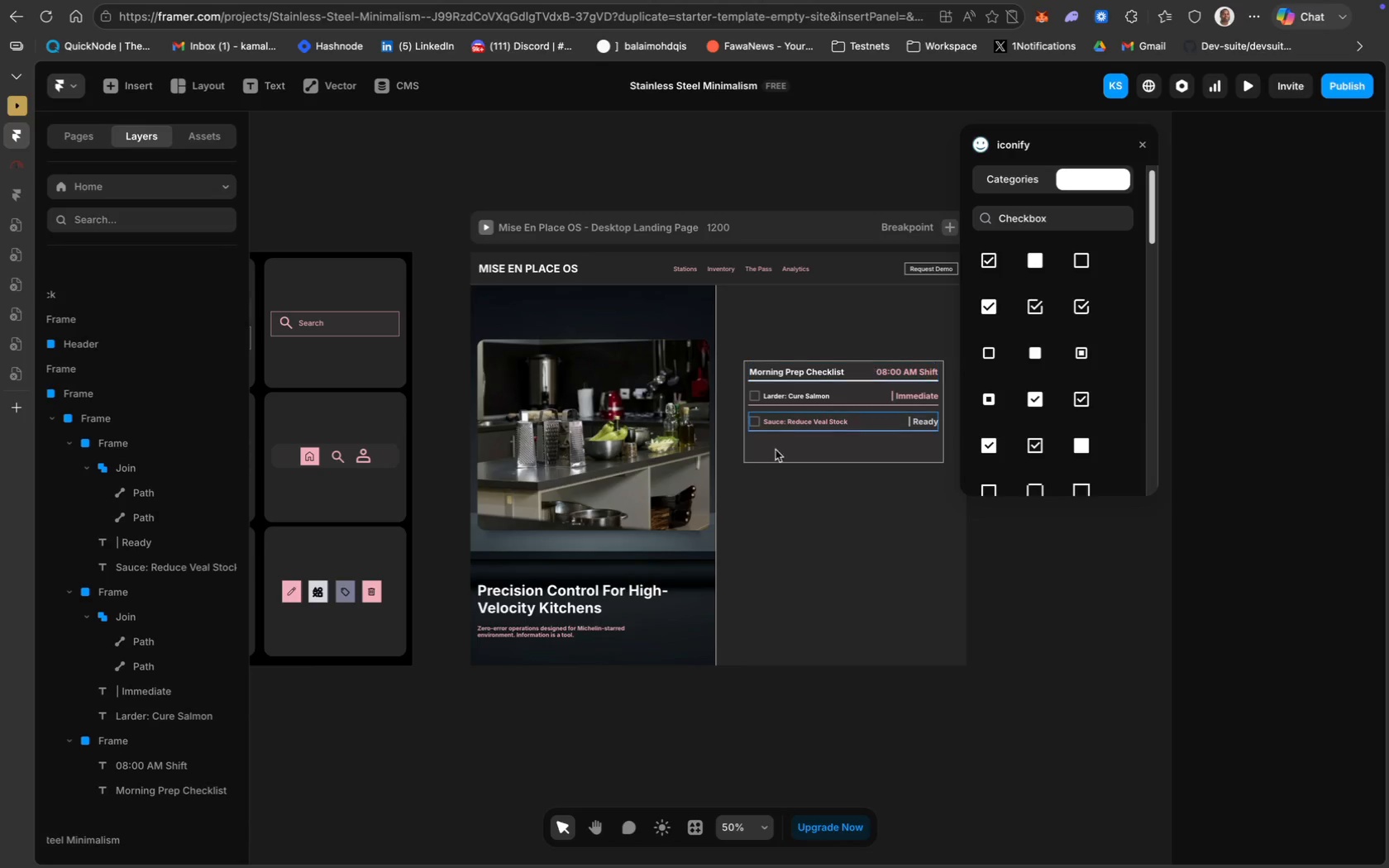 
wait(5.14)
 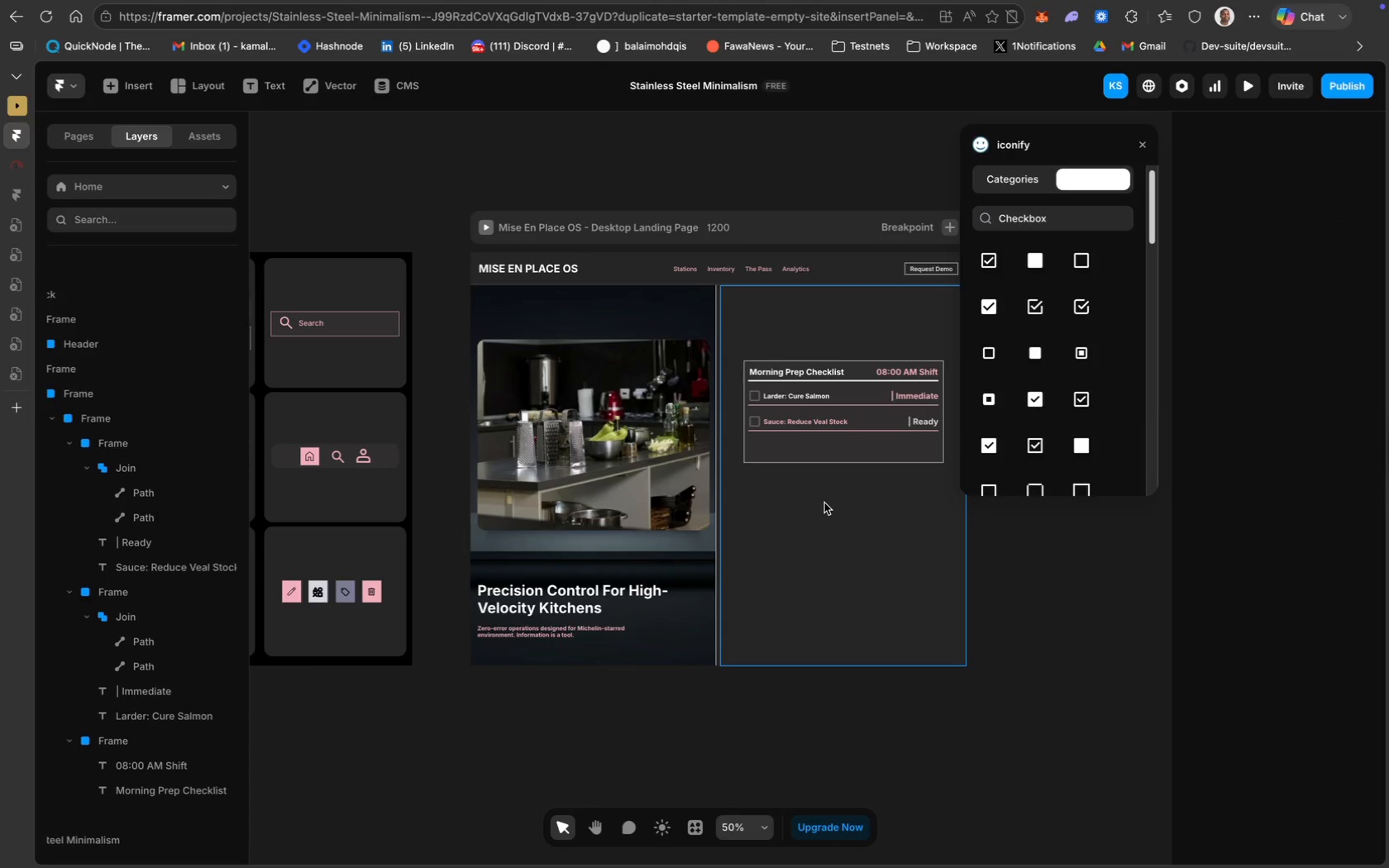 
scroll: coordinate [143, 535], scroll_direction: down, amount: 15.0
 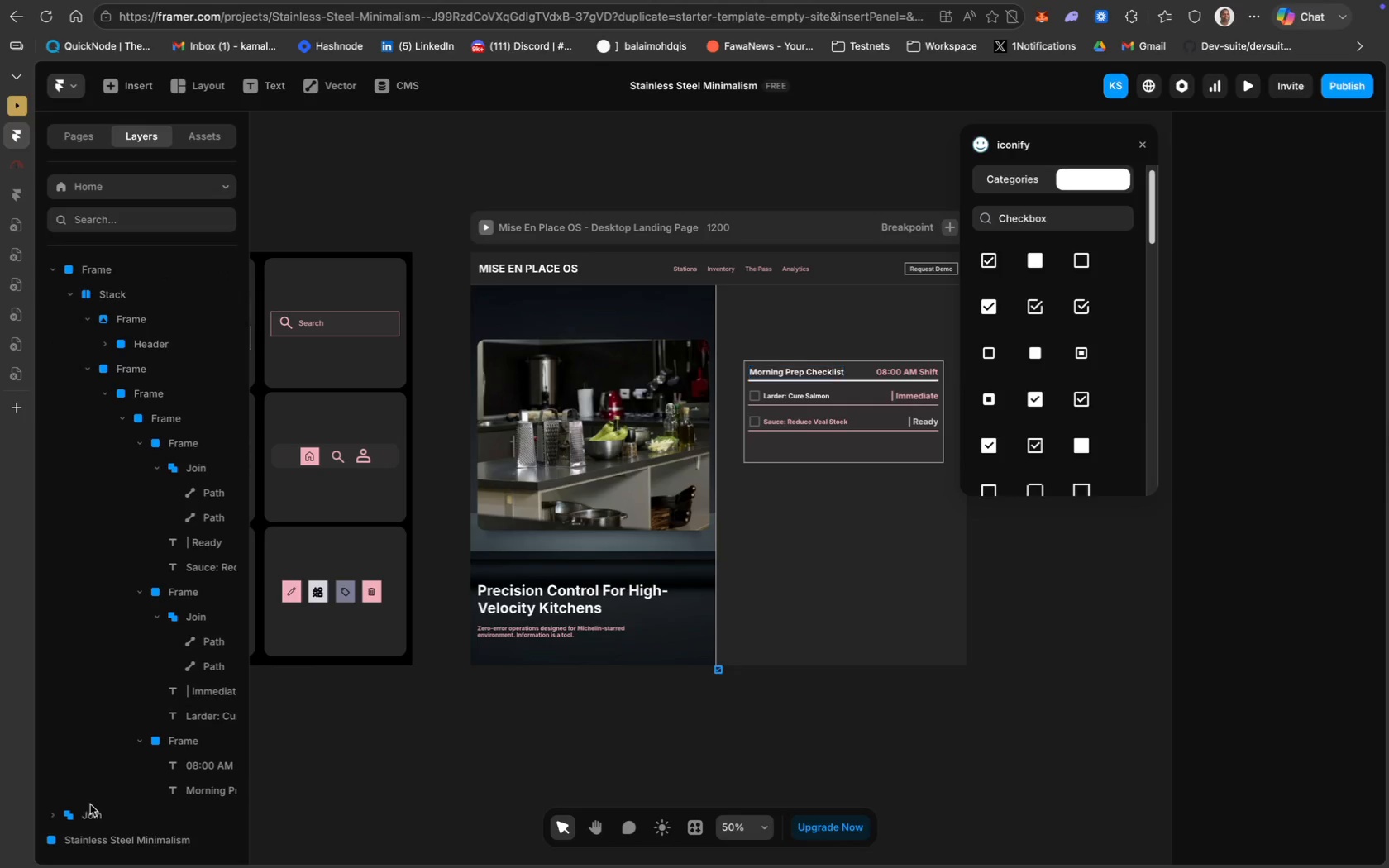 
left_click([89, 813])
 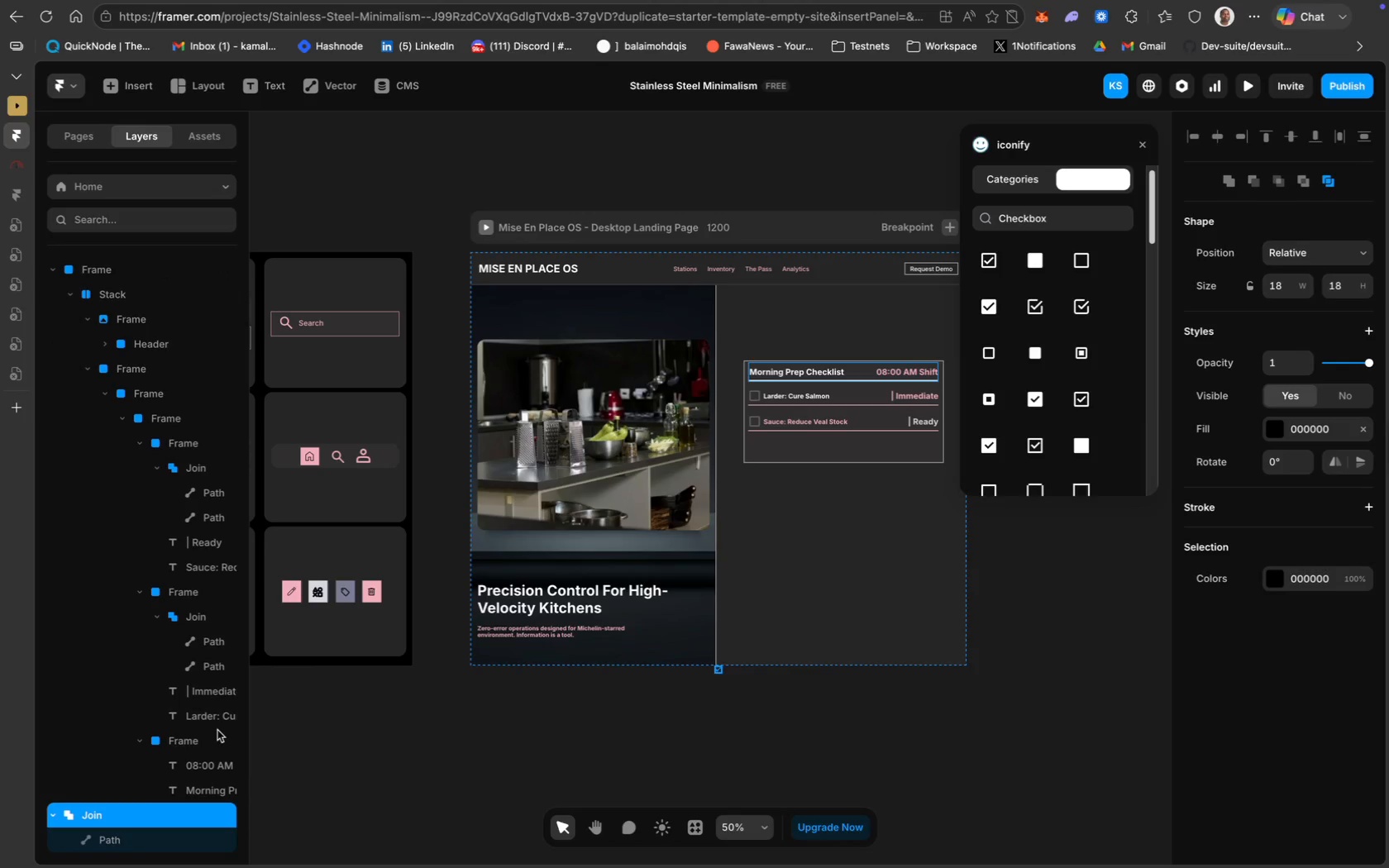 
wait(9.32)
 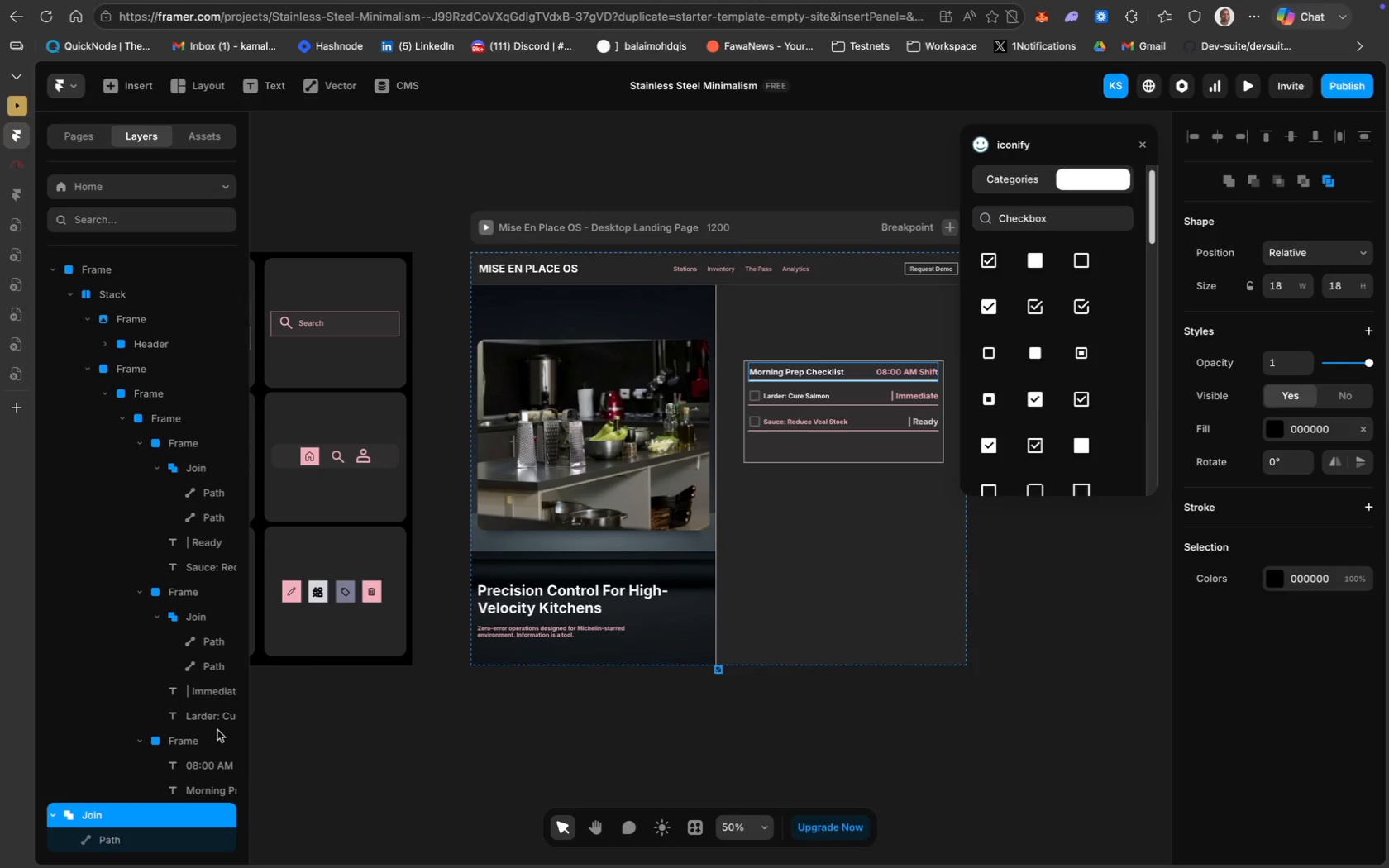 
left_click_drag(start_coordinate=[145, 815], to_coordinate=[148, 458])
 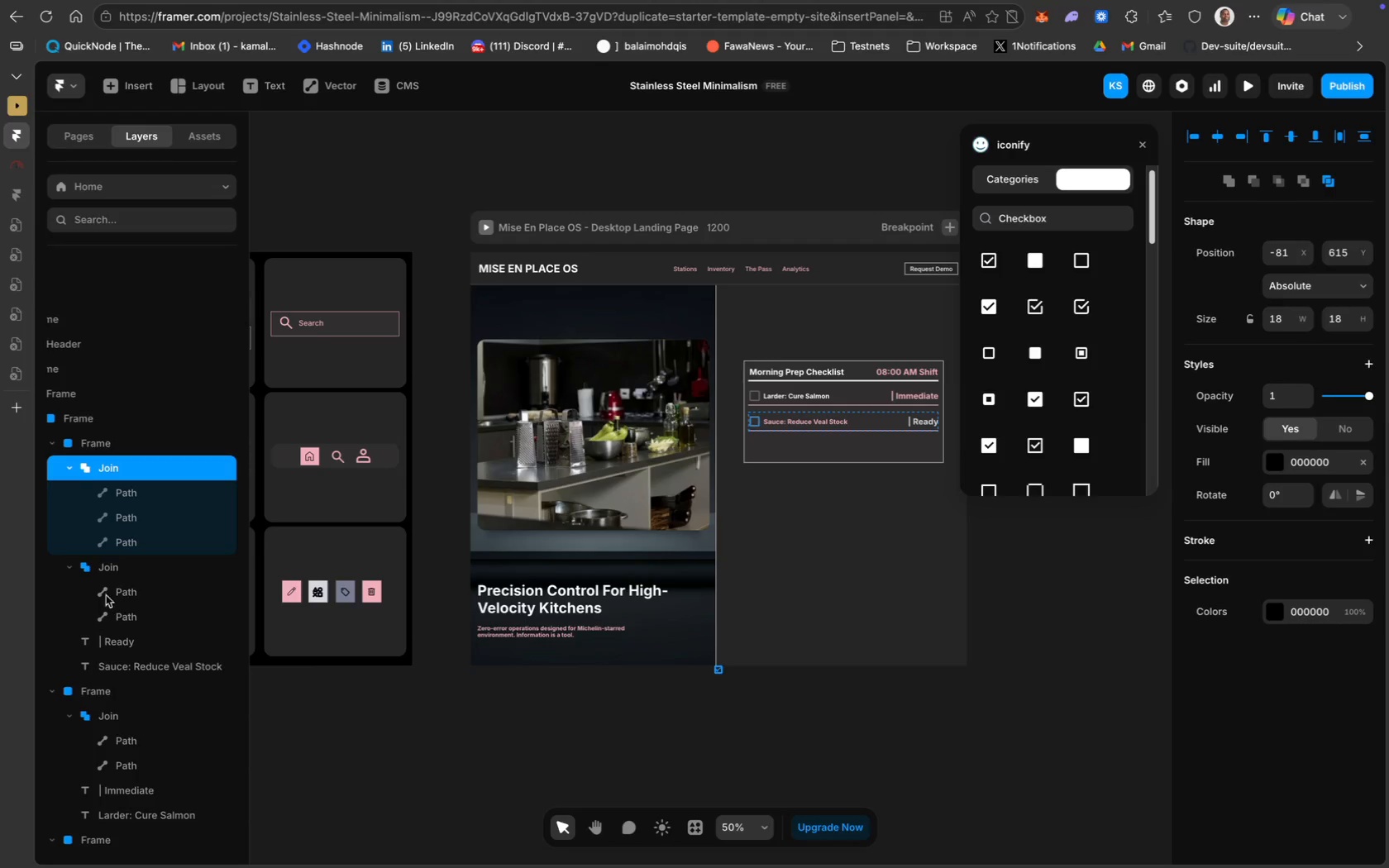 
left_click([98, 570])
 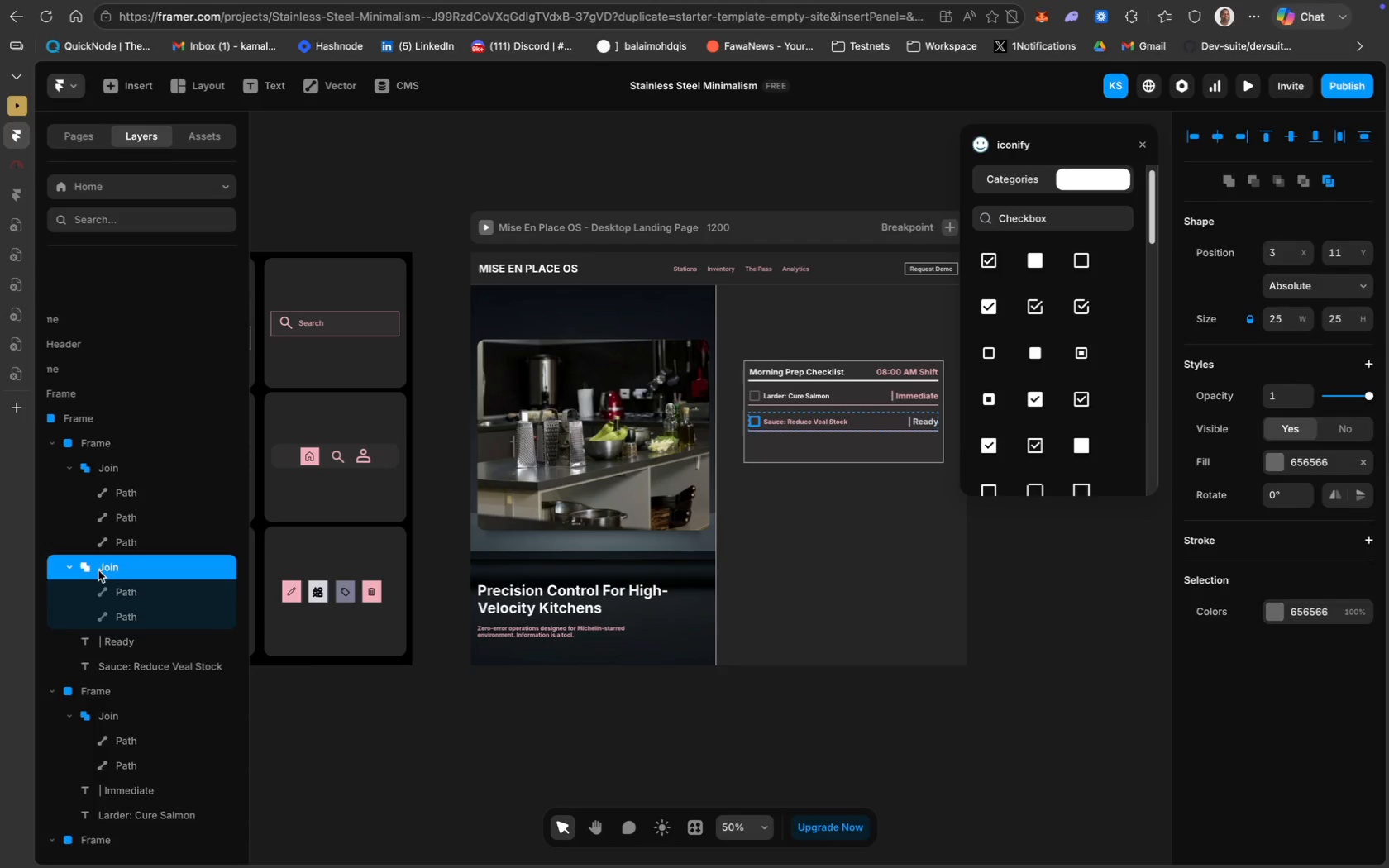 
key(Backspace)
 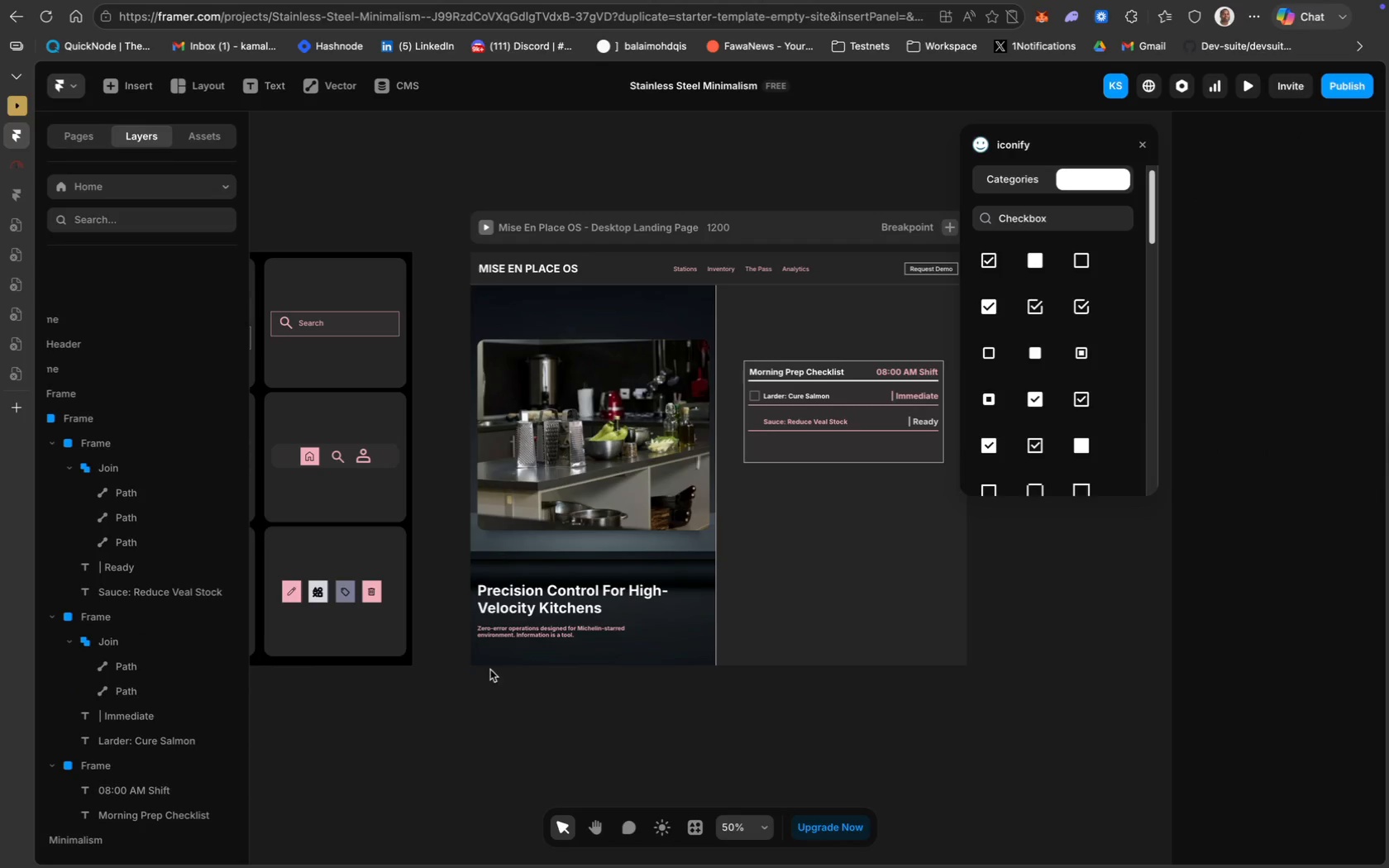 
left_click([106, 466])
 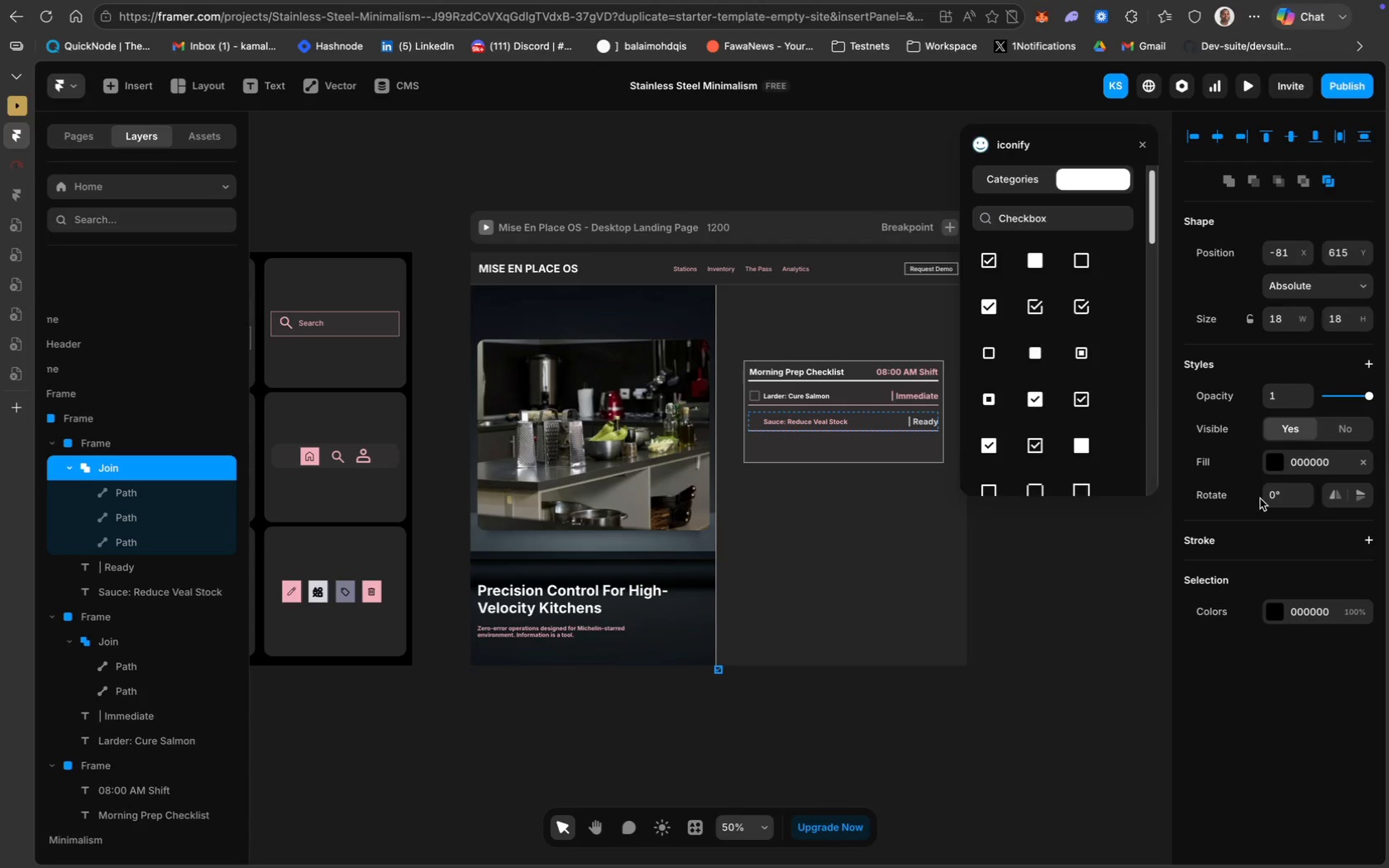 
wait(7.78)
 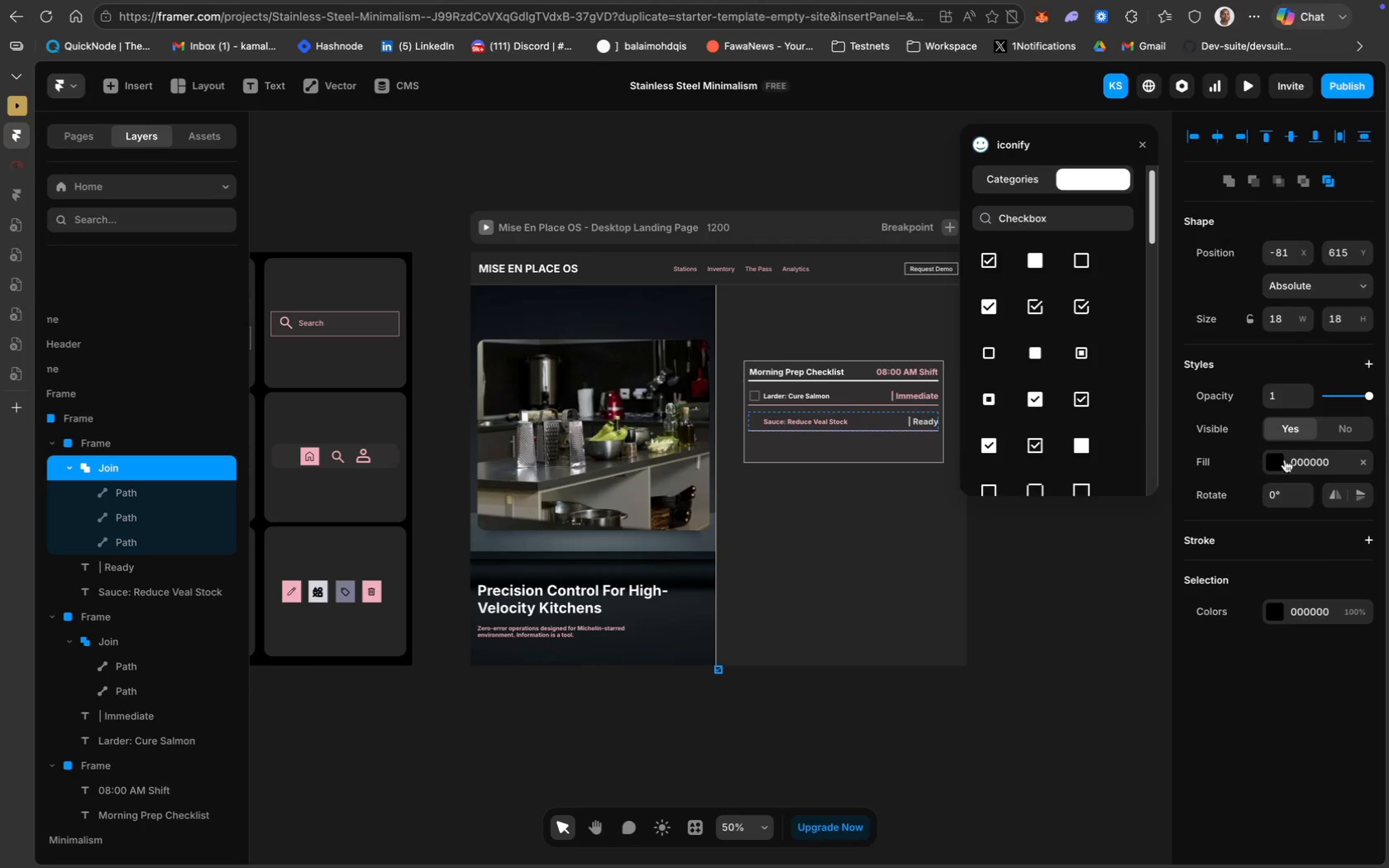 
left_click_drag(start_coordinate=[717, 670], to_coordinate=[755, 421])
 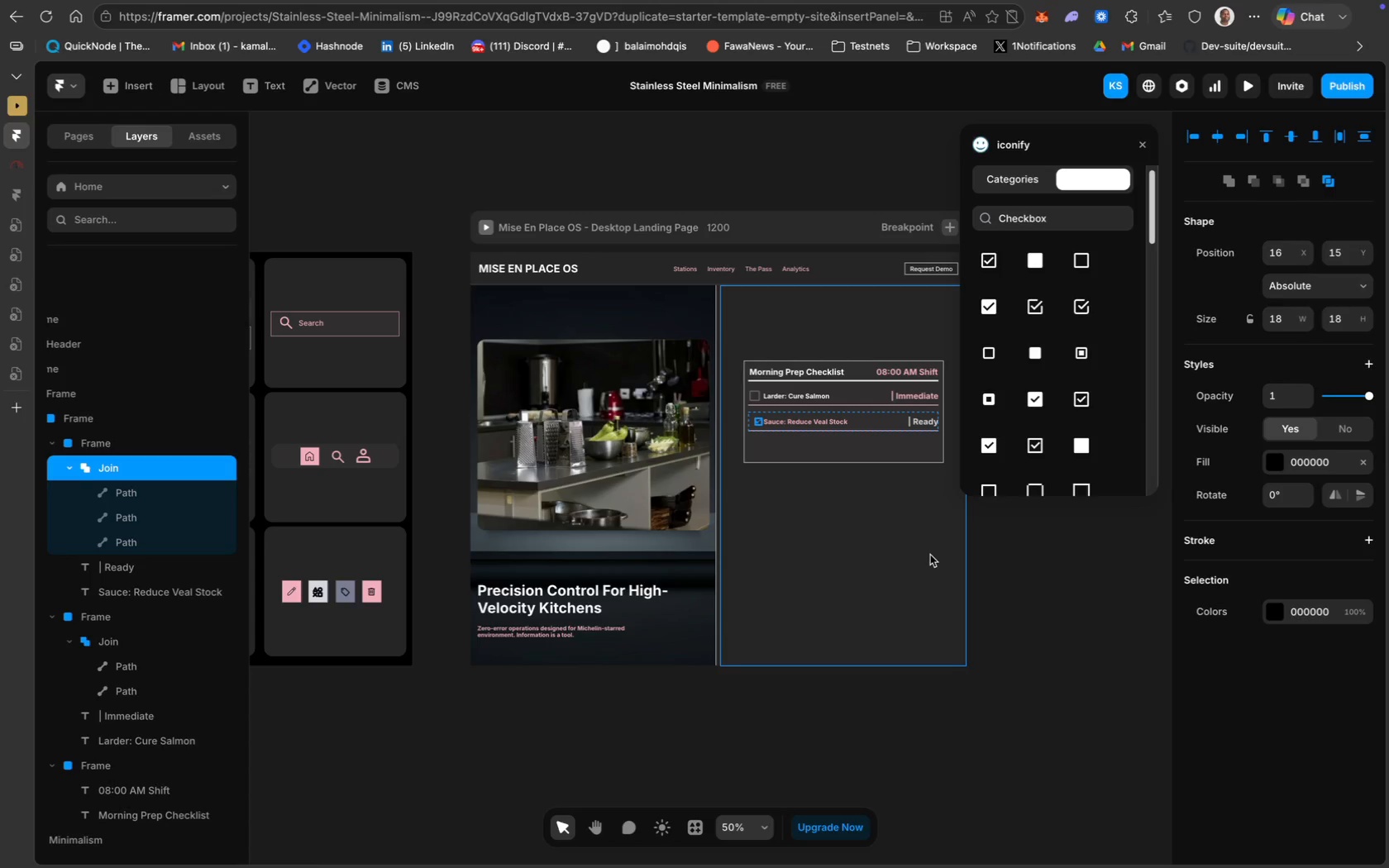 
key(Meta+Equal)
 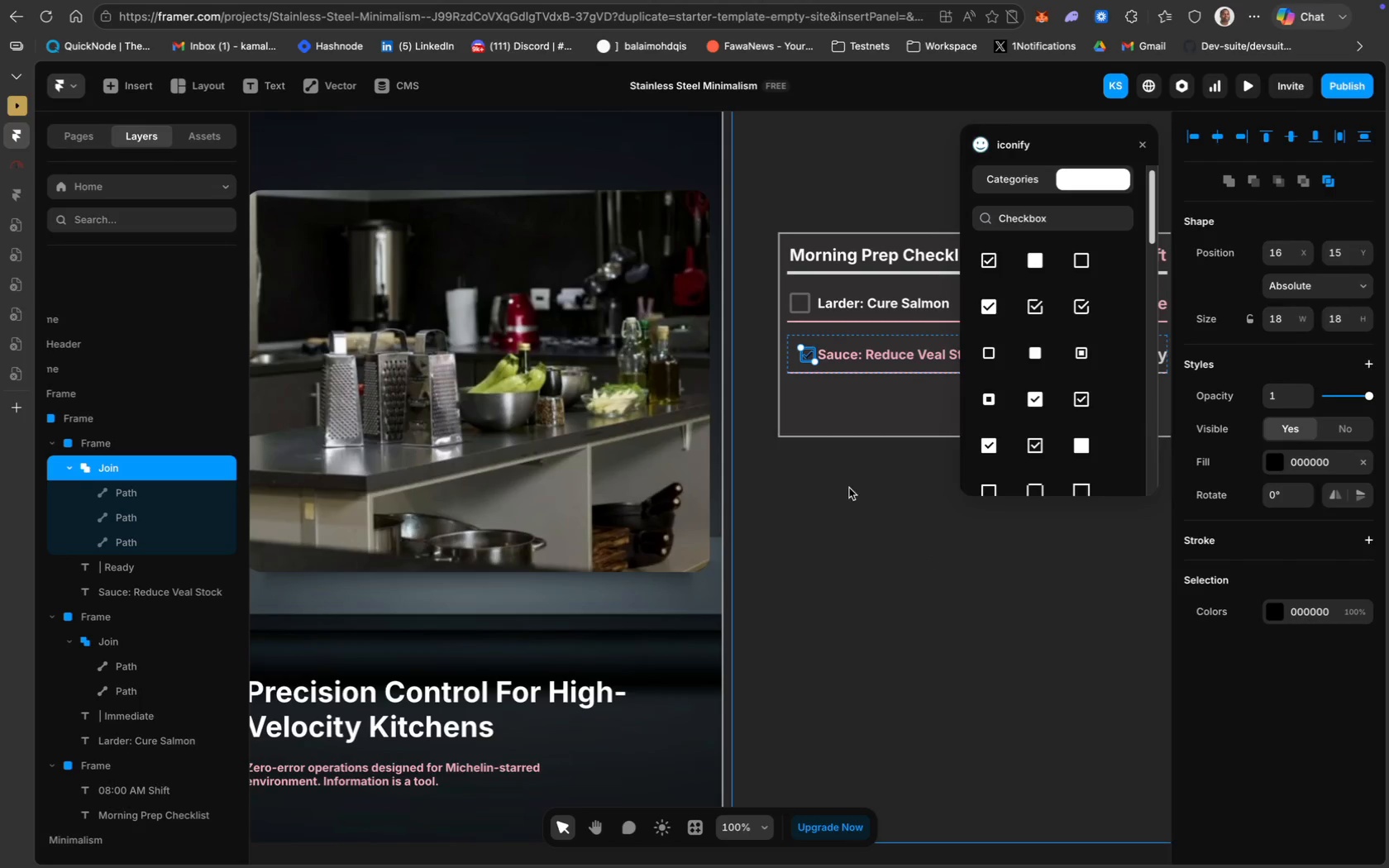 
scroll: coordinate [813, 472], scroll_direction: up, amount: 10.0
 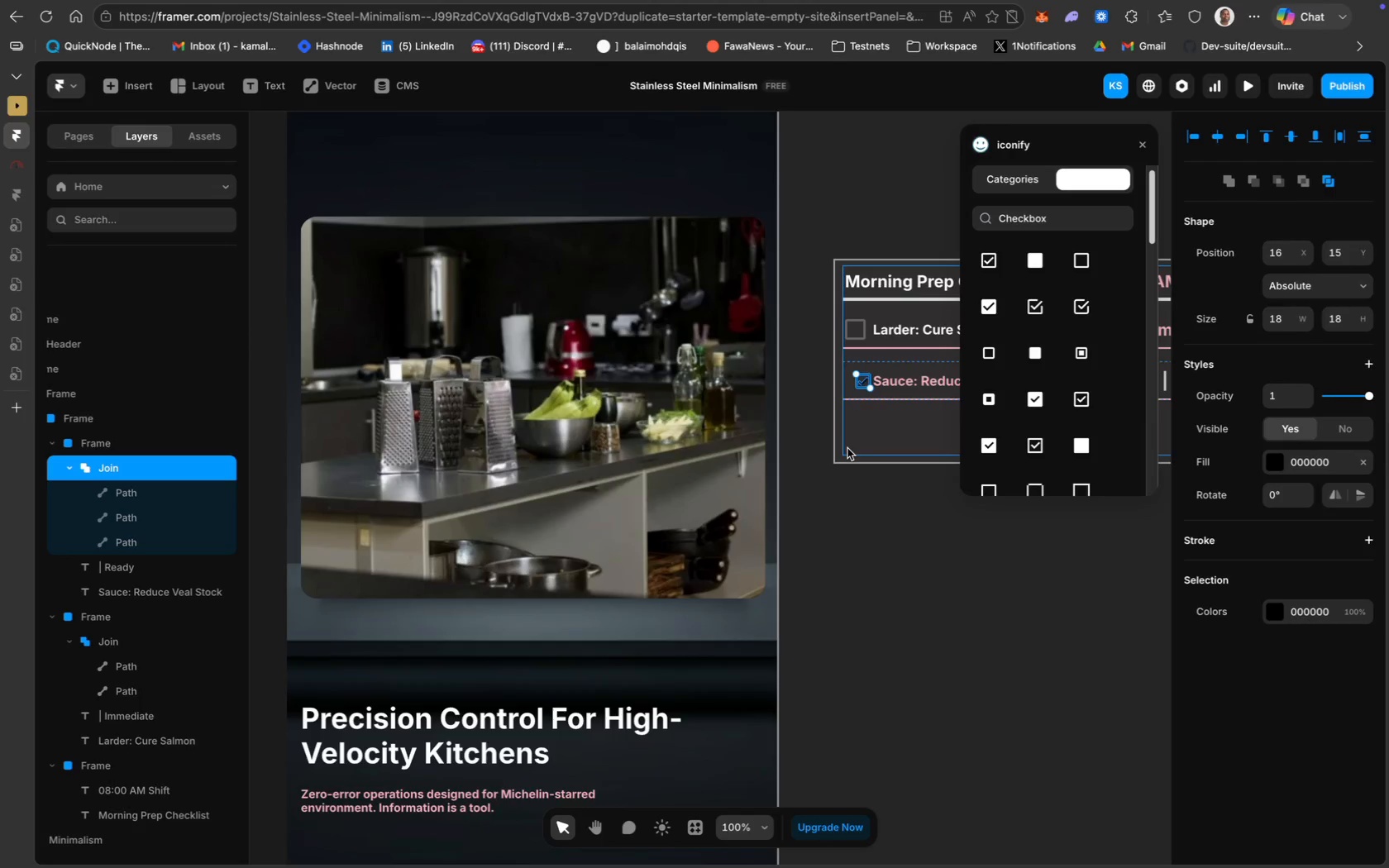 
scroll: coordinate [847, 448], scroll_direction: down, amount: 2.0
 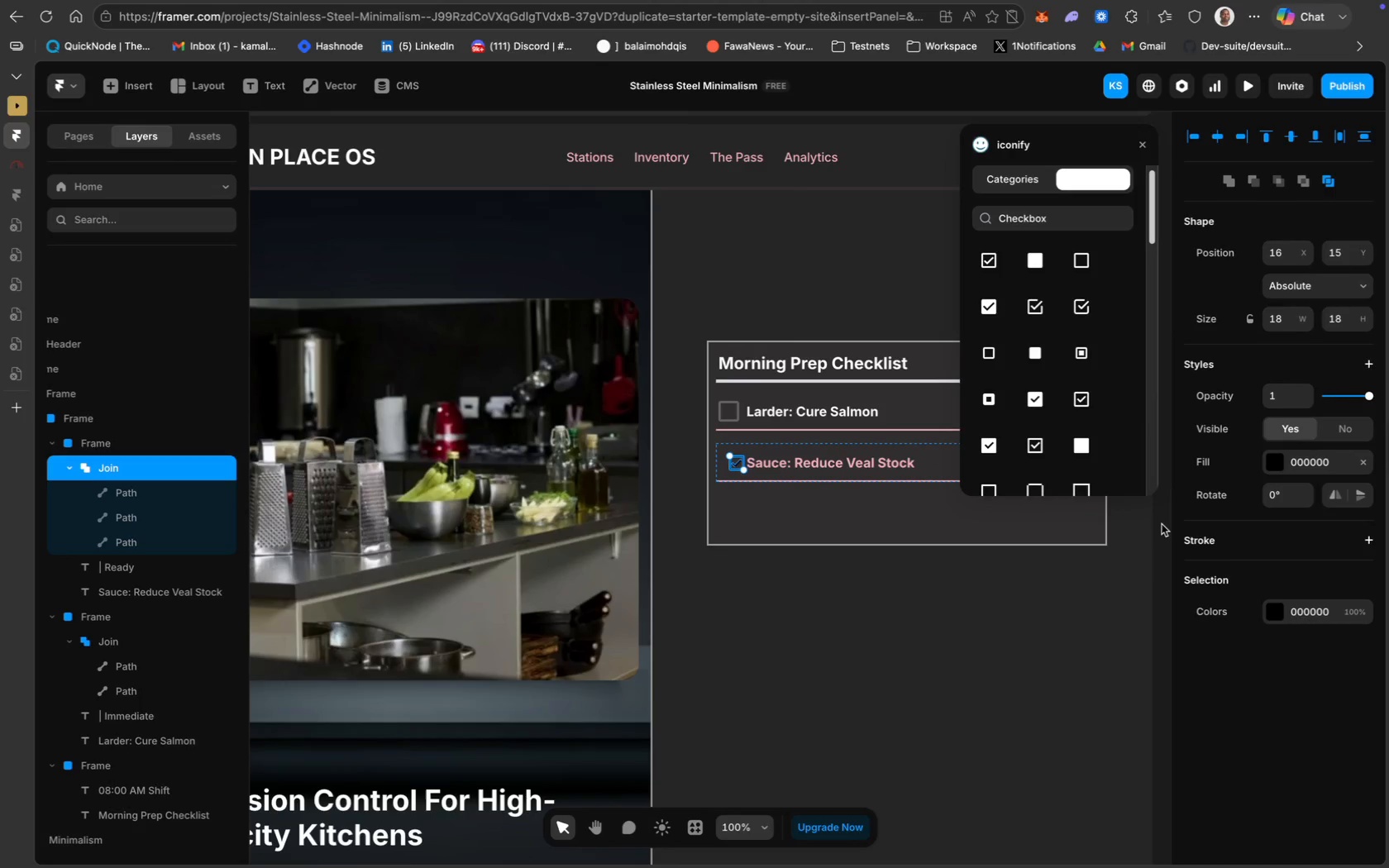 
left_click([1301, 470])
 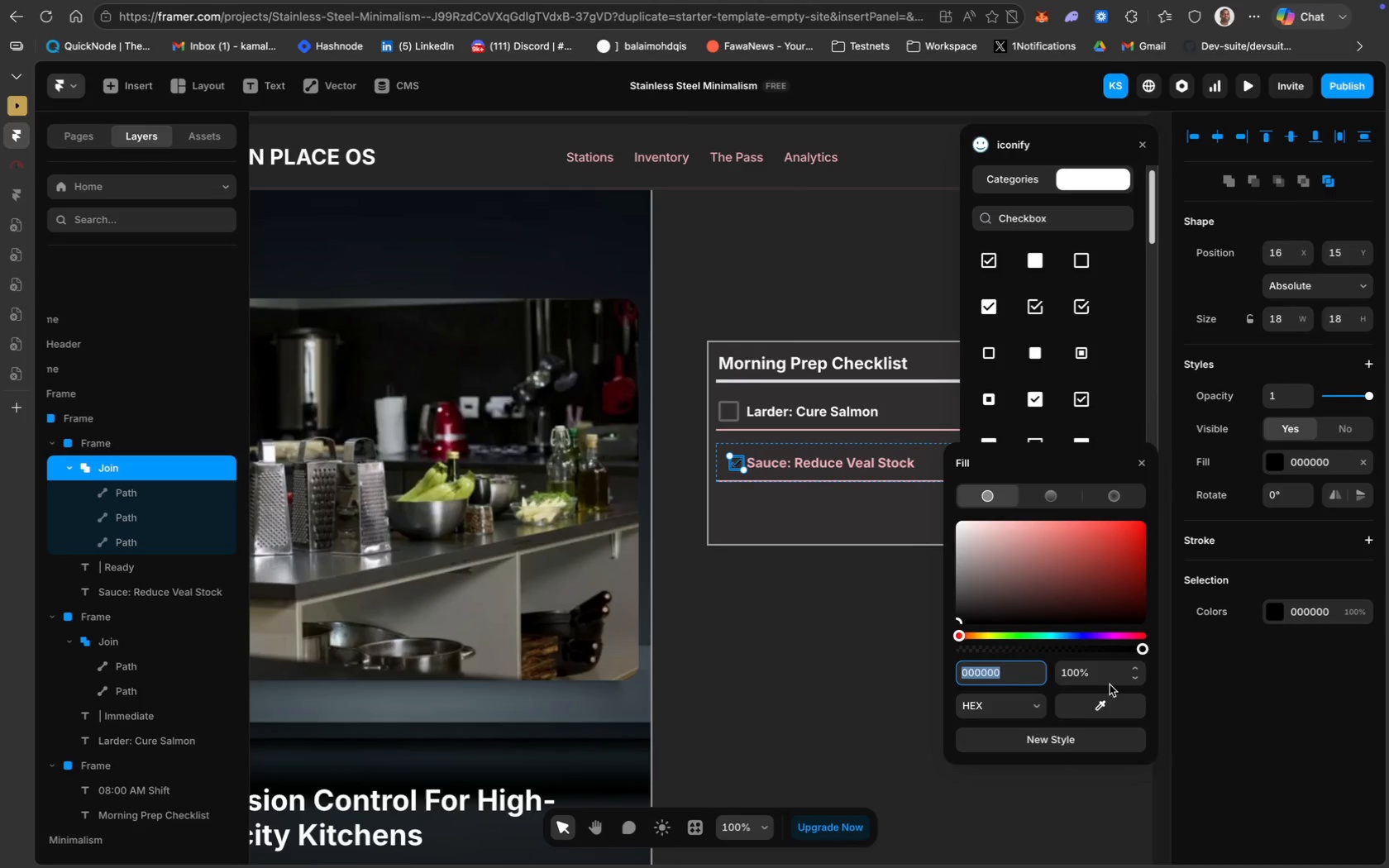 
left_click([1113, 703])
 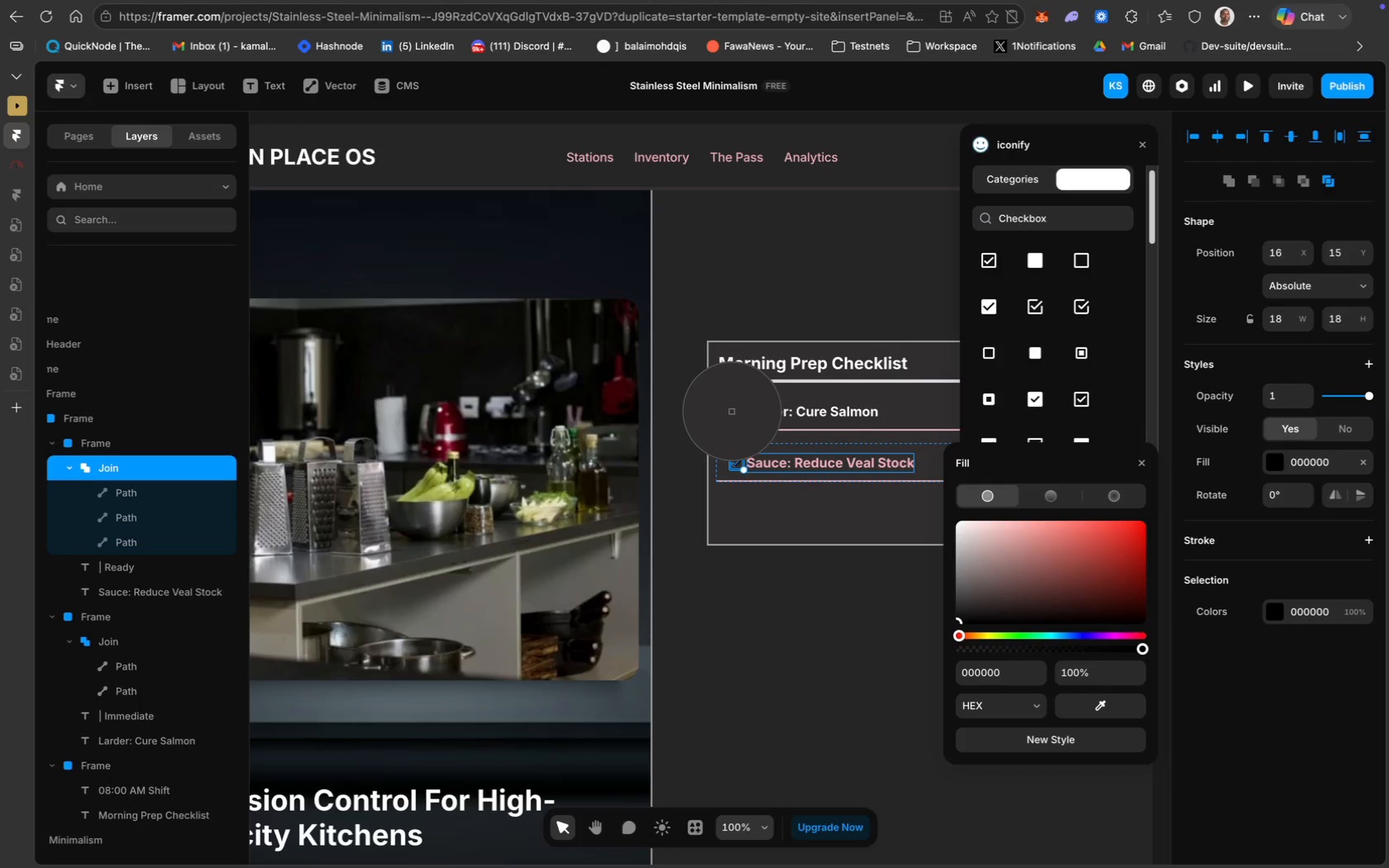 
wait(6.92)
 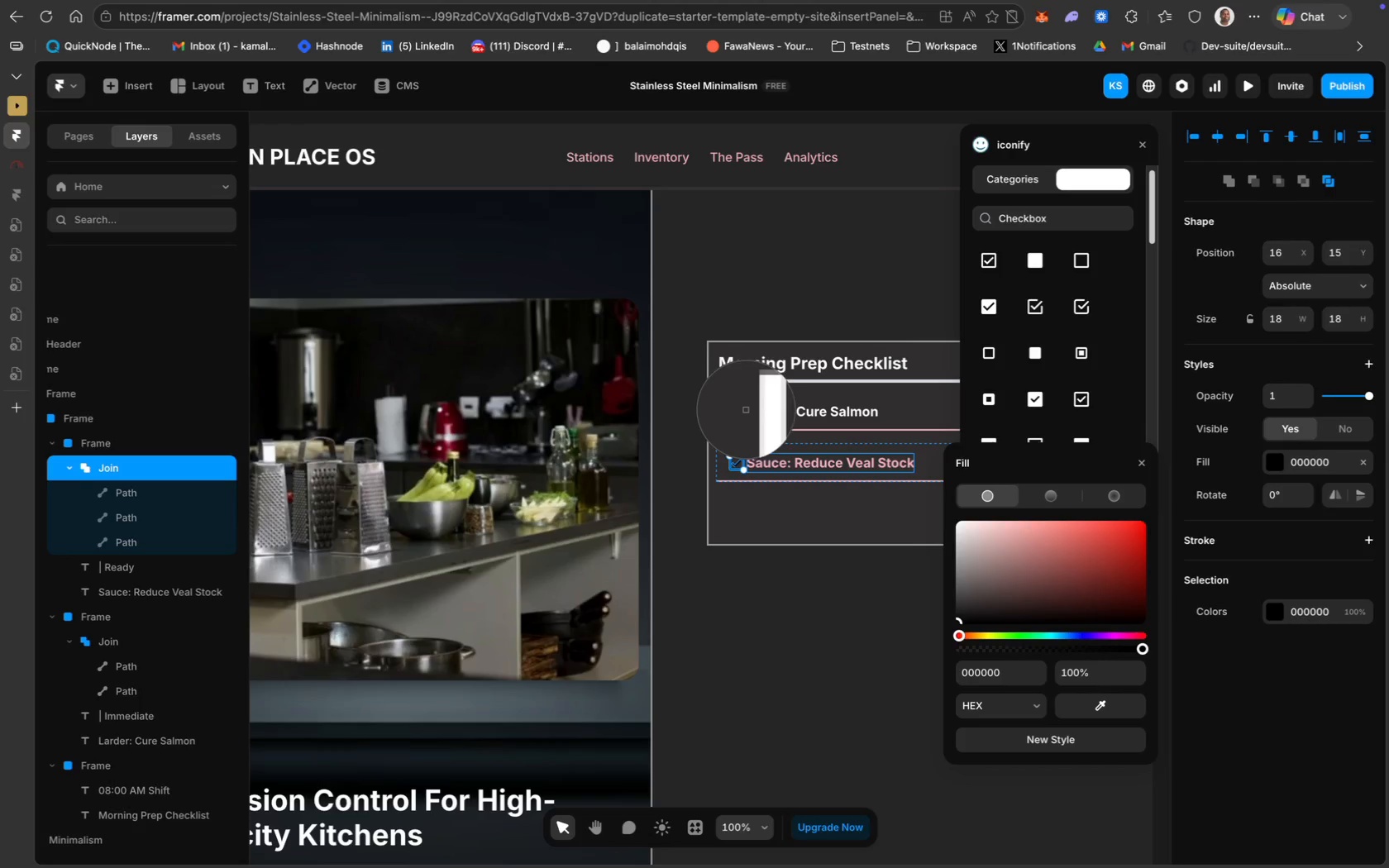 
key(Meta+Minus)
 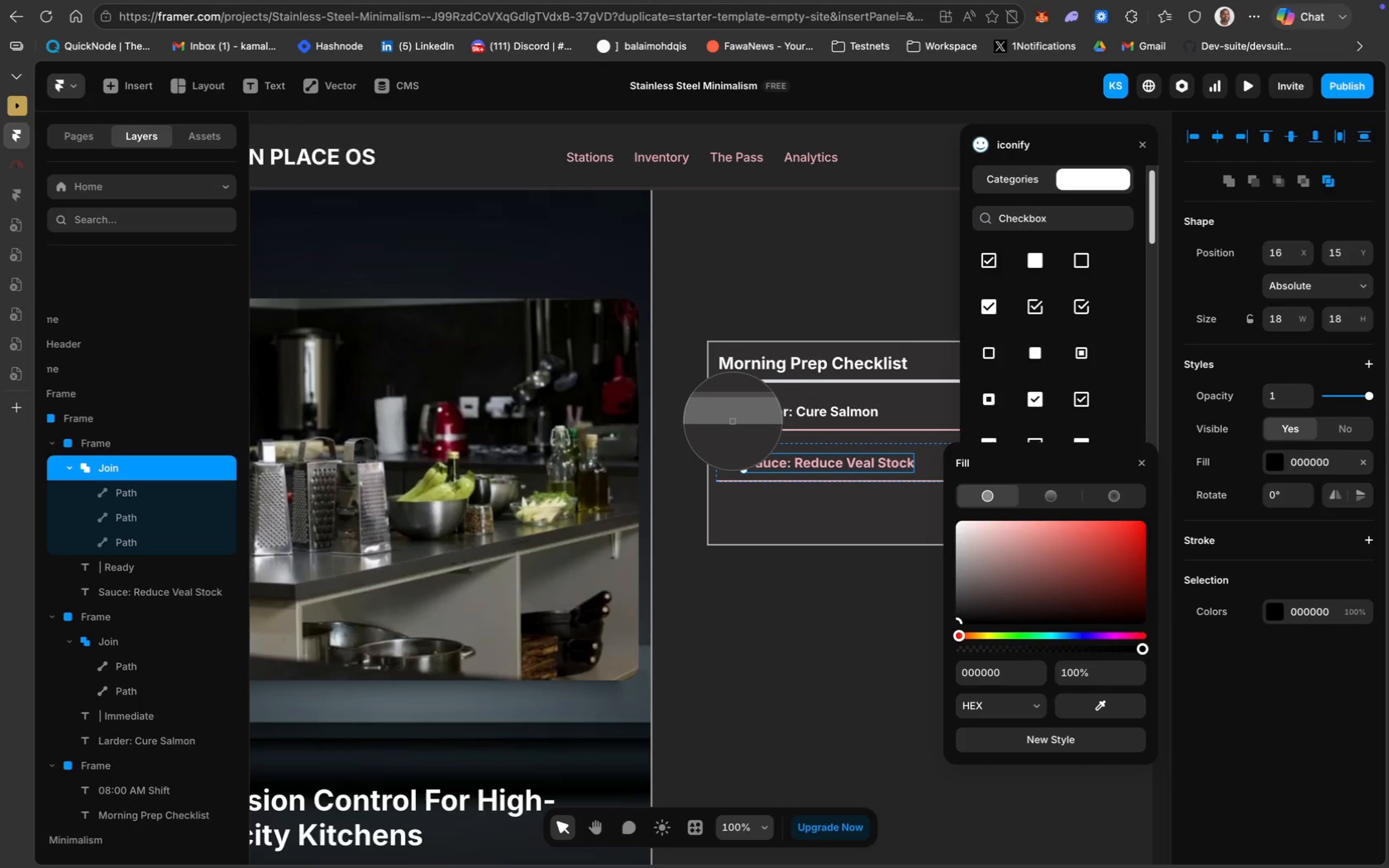 
left_click([732, 421])
 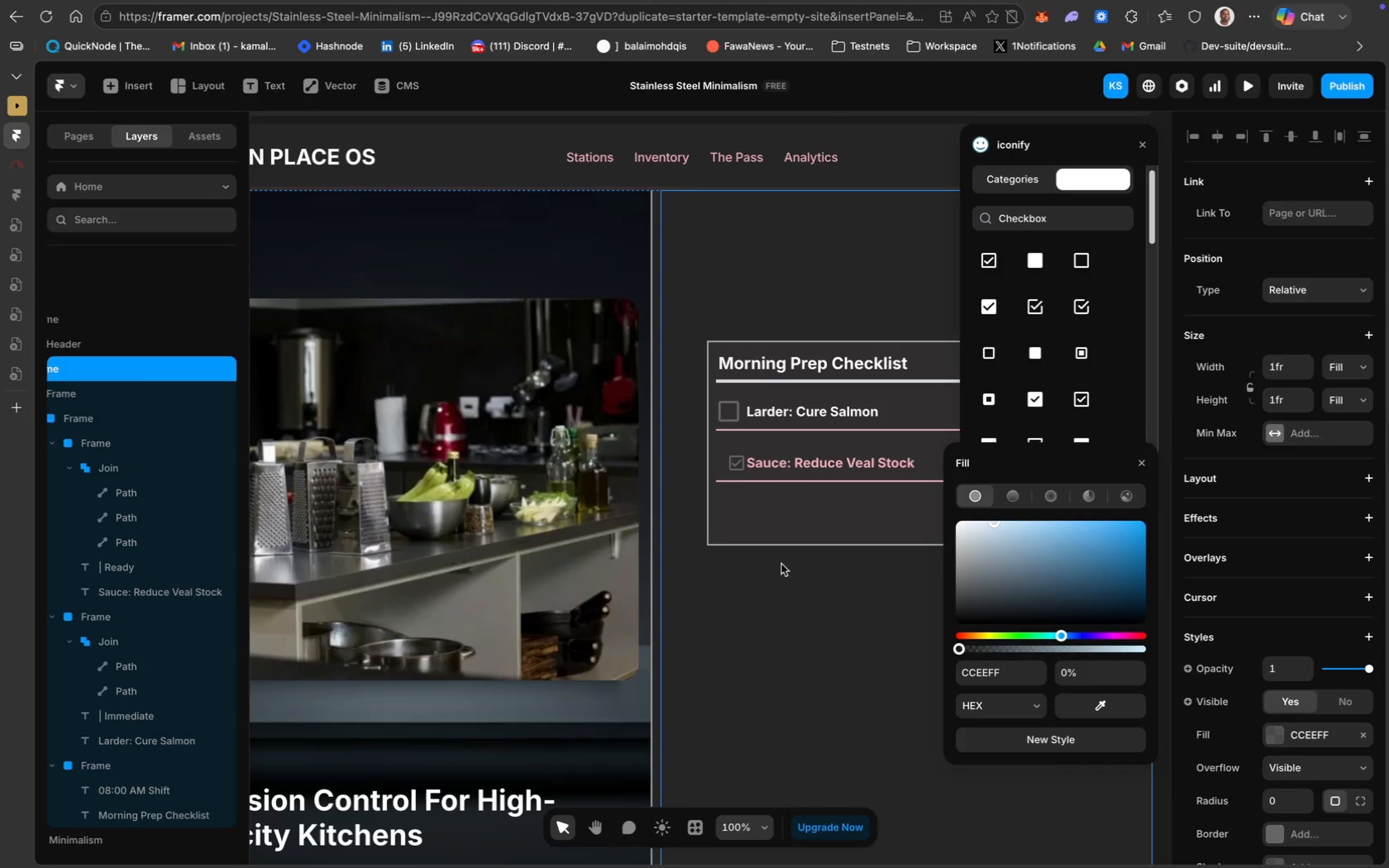 
key(Meta+Minus)
 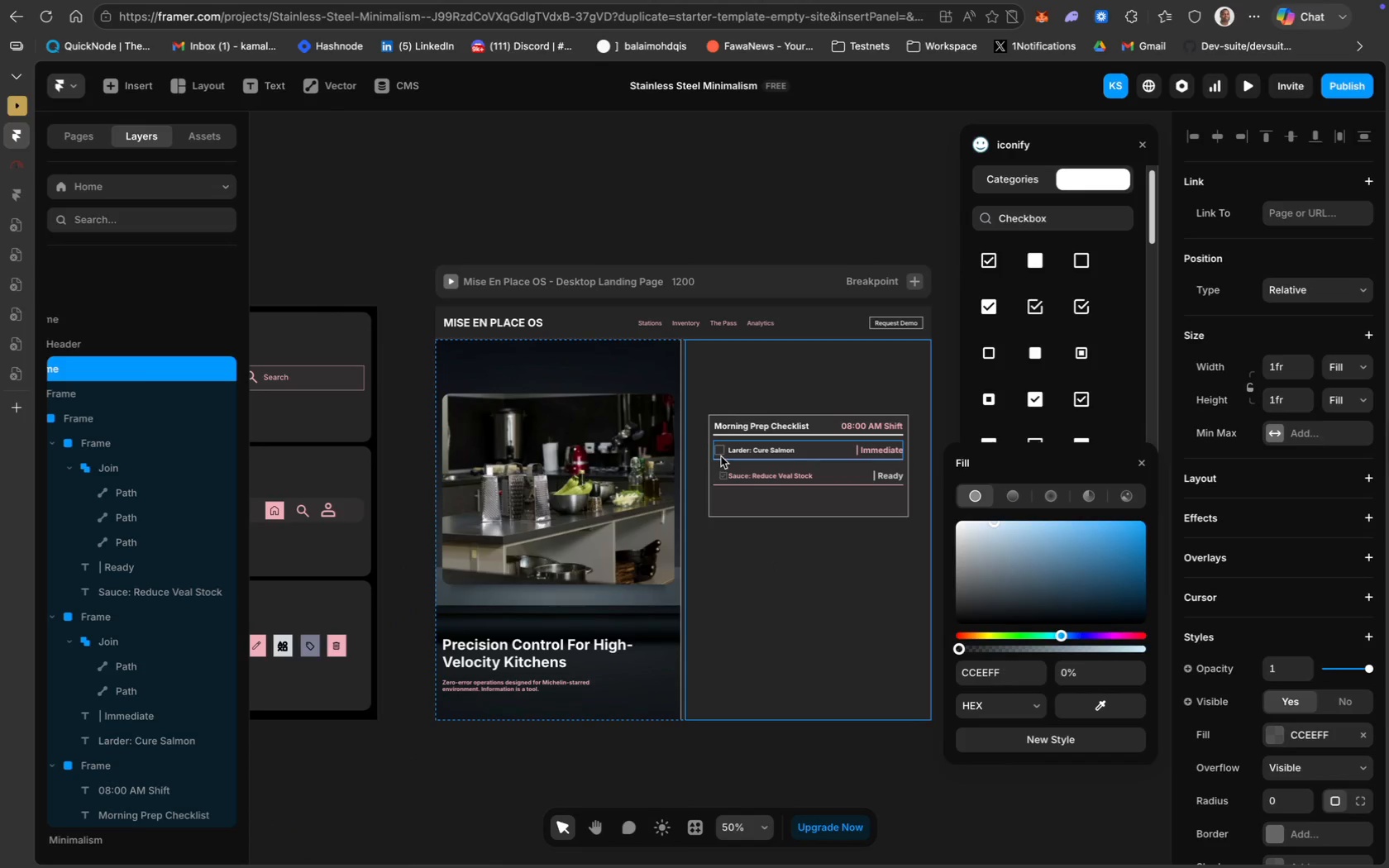 
left_click([721, 452])
 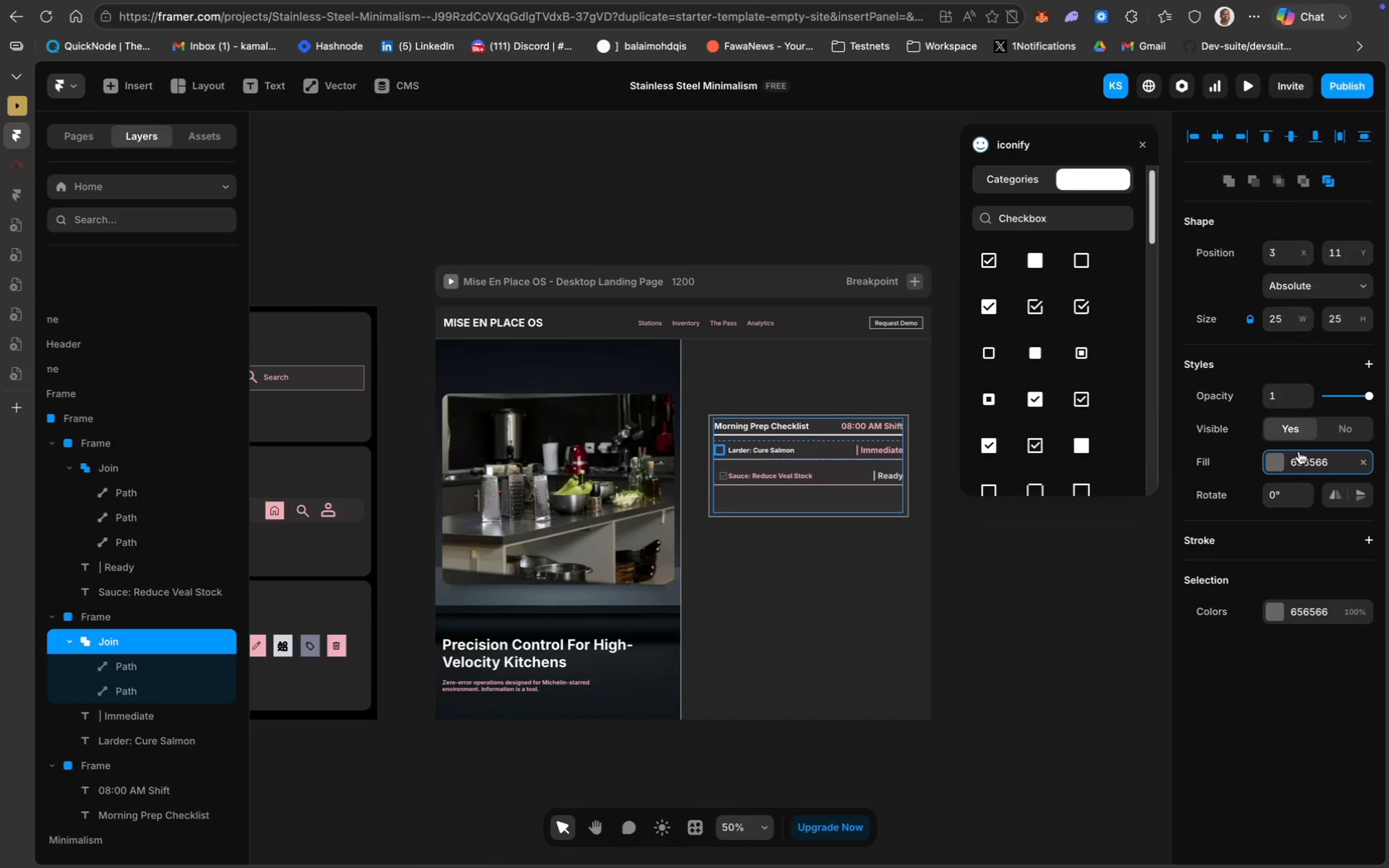 
left_click([1305, 453])
 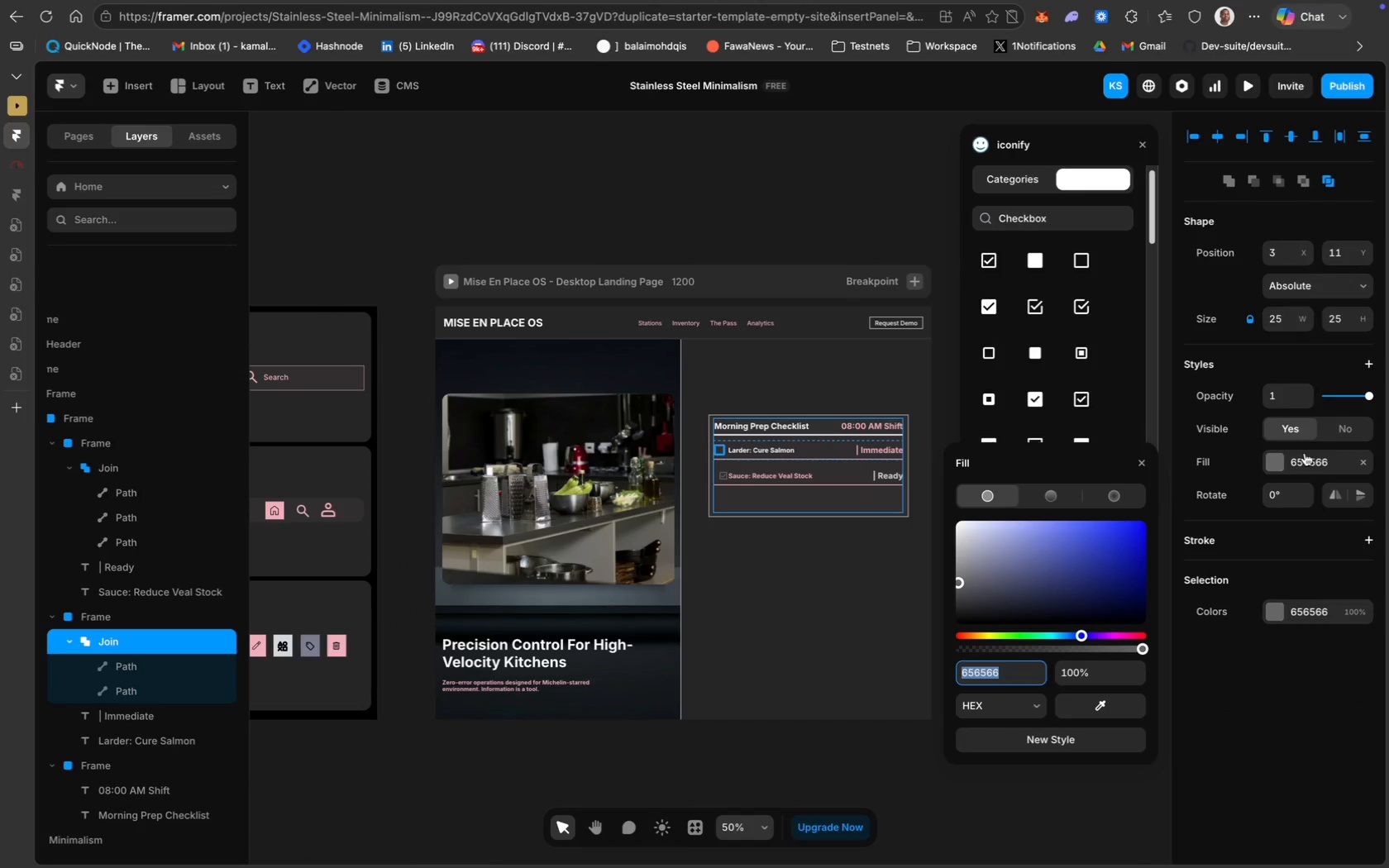 
key(Meta+C)
 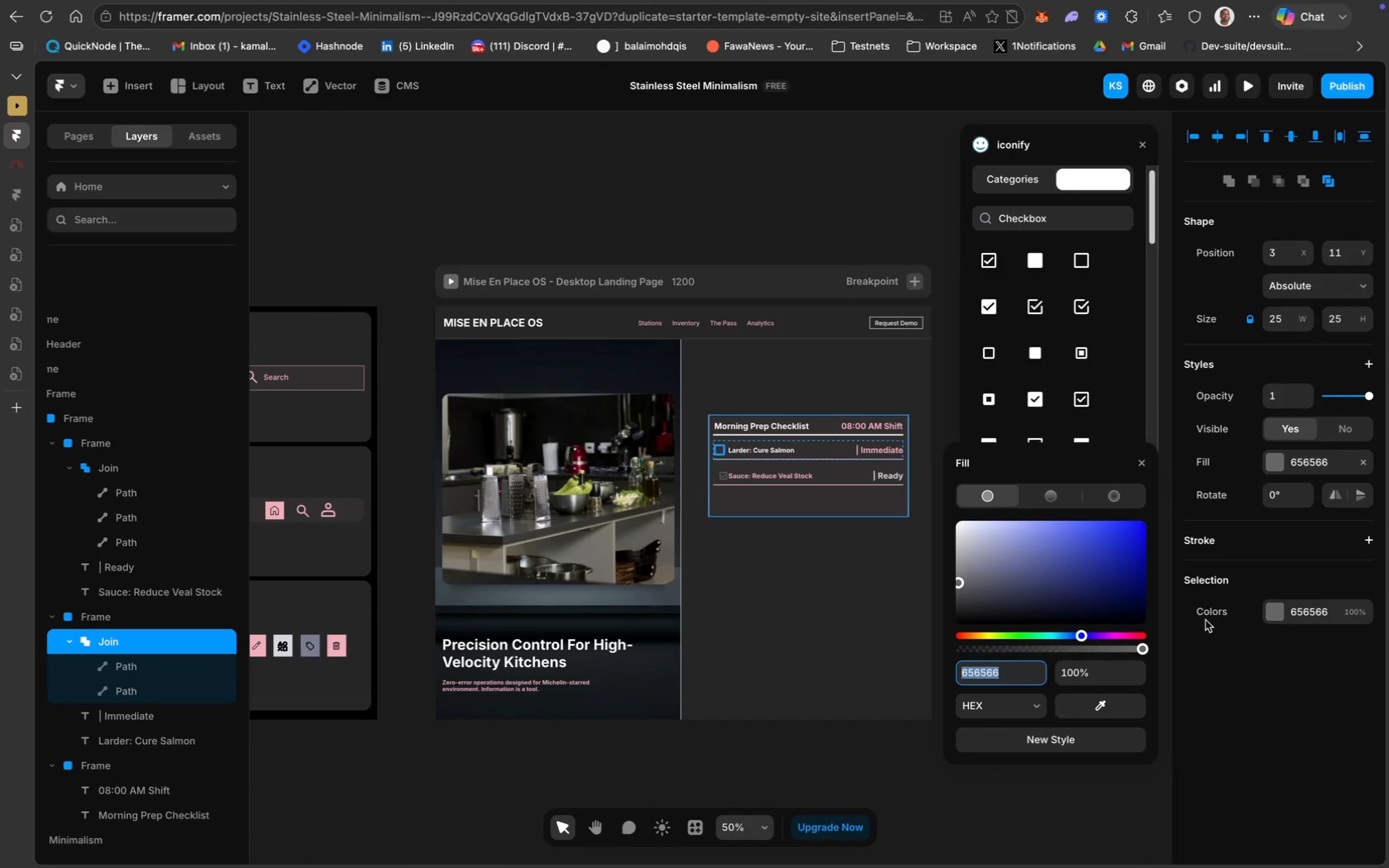 
key(Meta+C)
 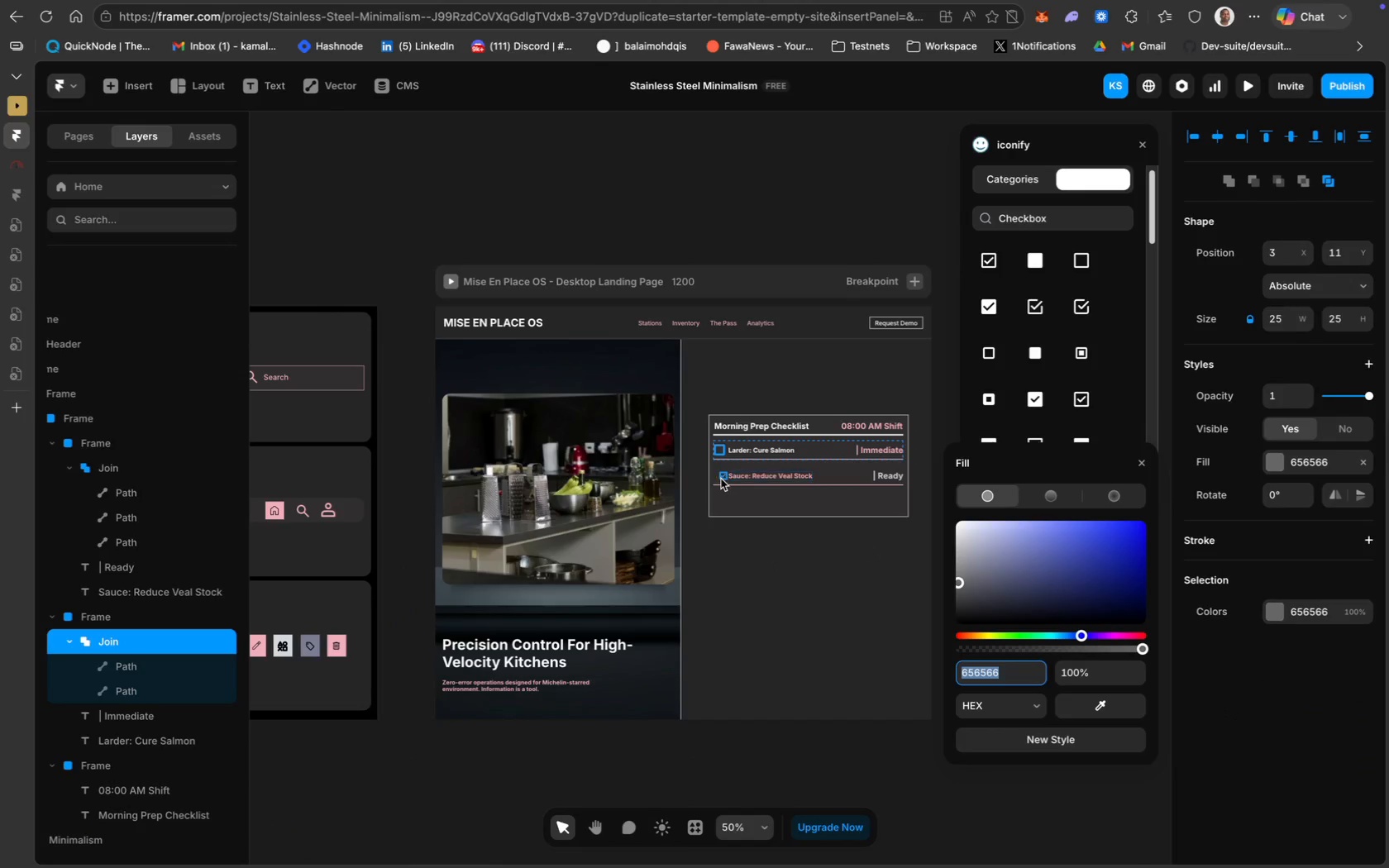 
left_click([721, 478])
 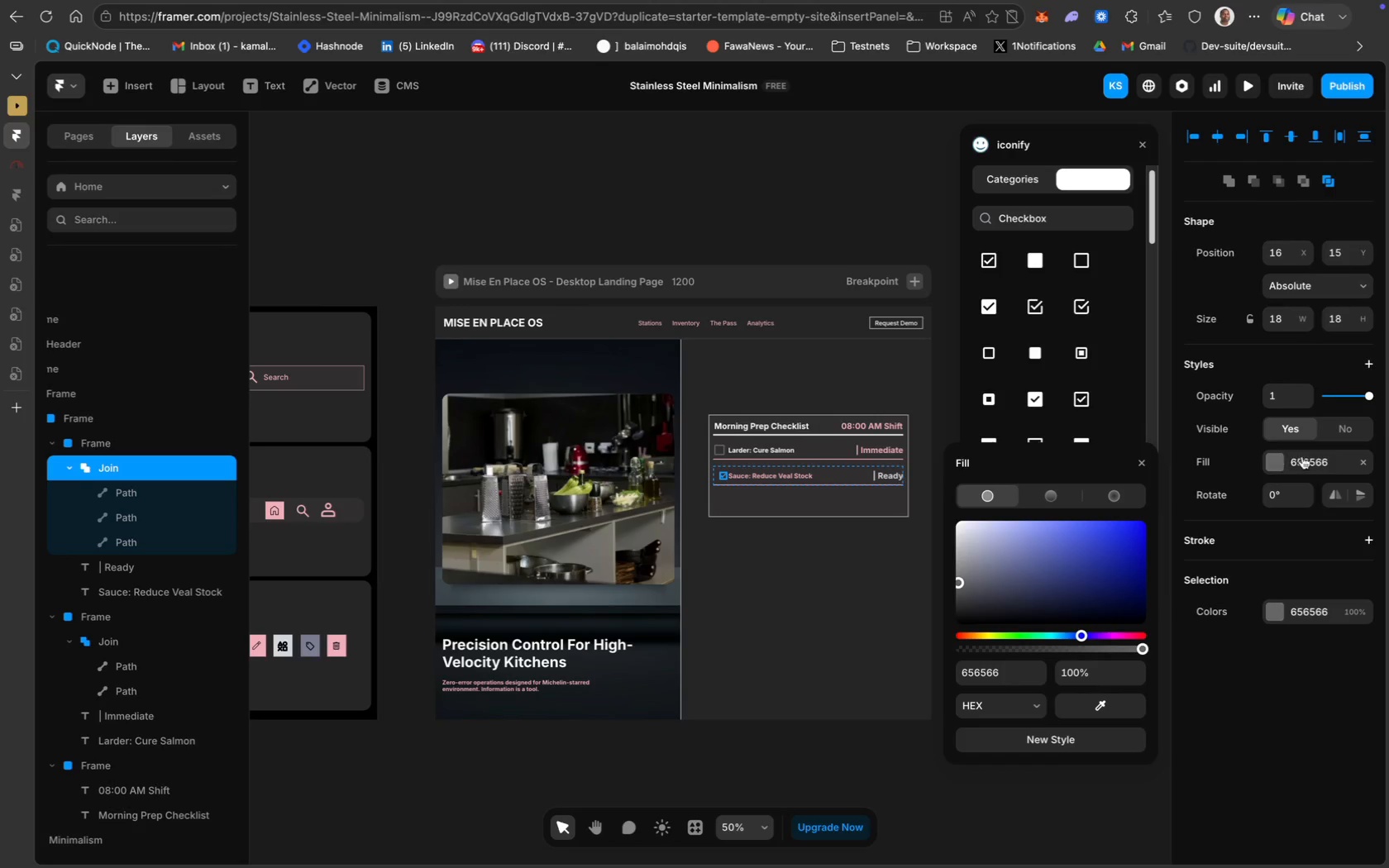 
left_click([1315, 464])
 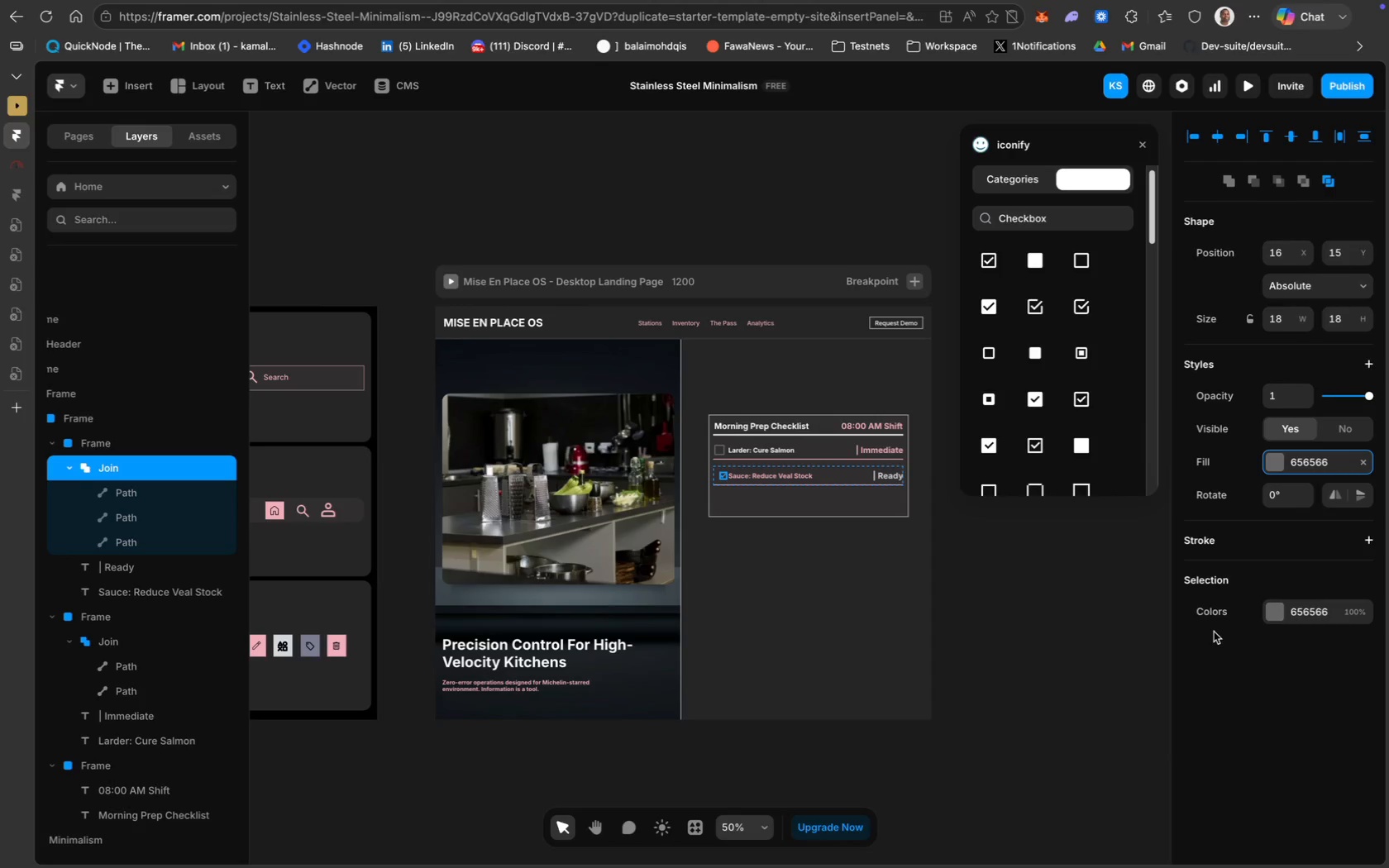 
key(Meta+CommandLeft)
 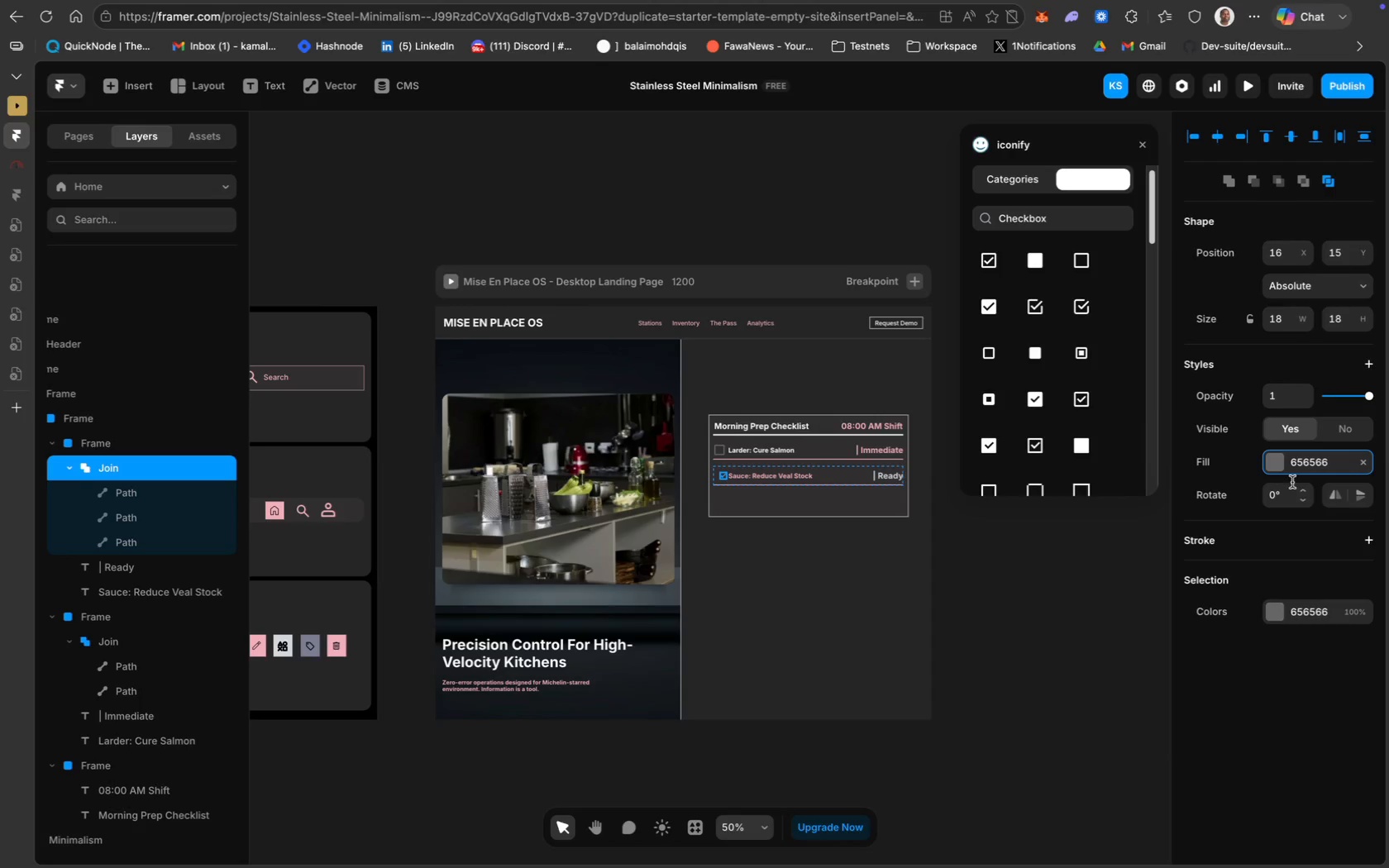 
left_click([1297, 470])
 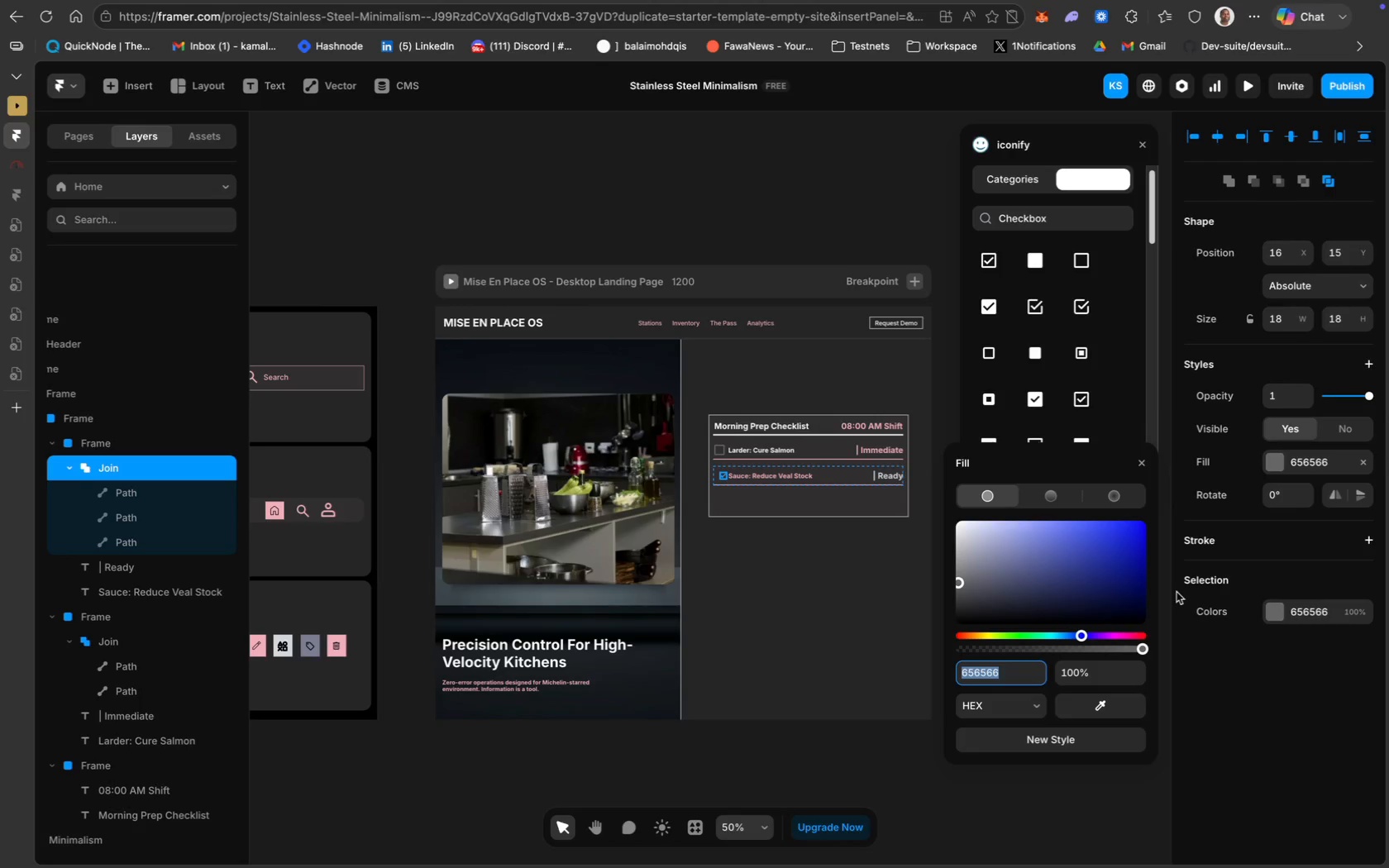 
key(Meta+V)
 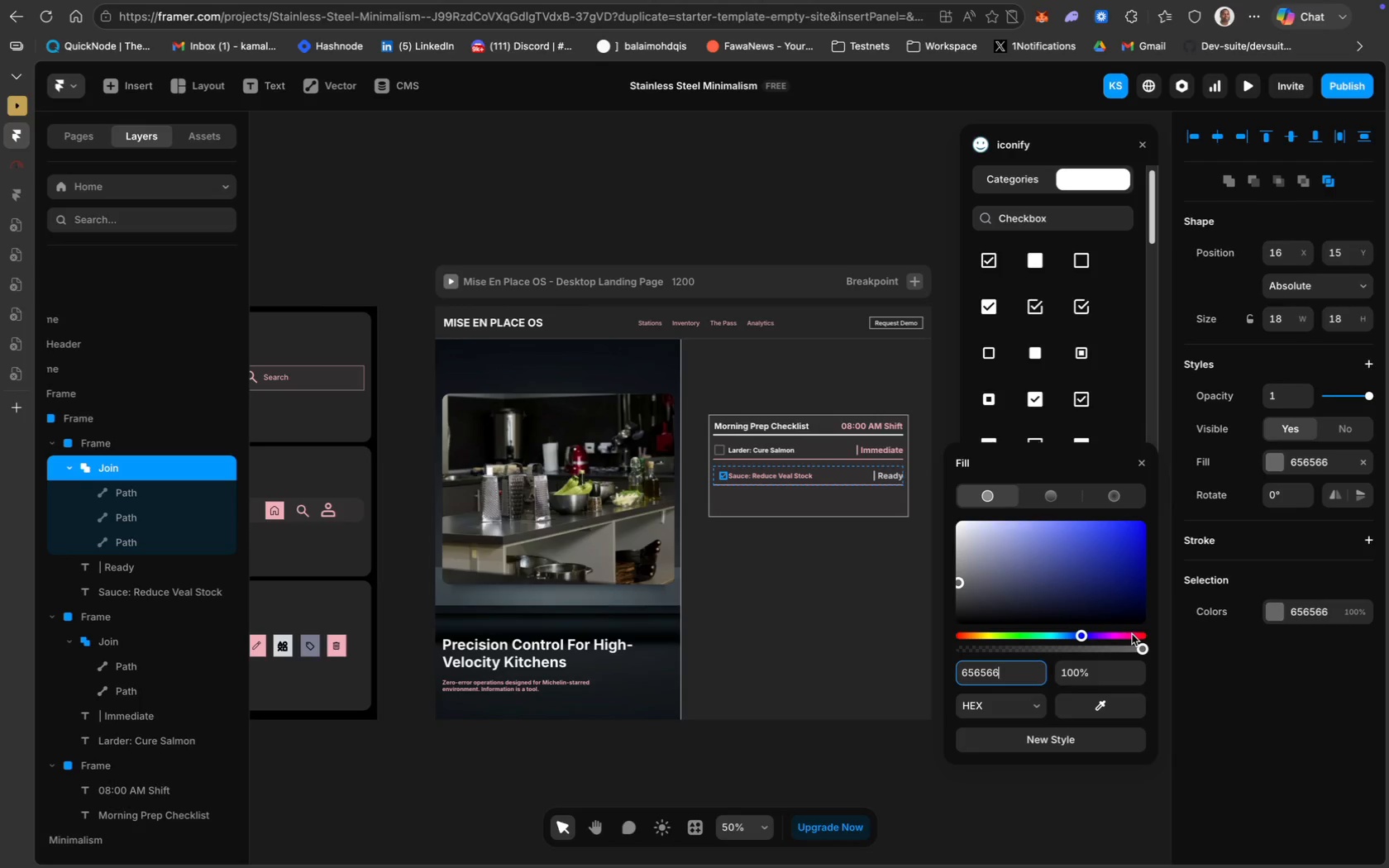 
key(Enter)
 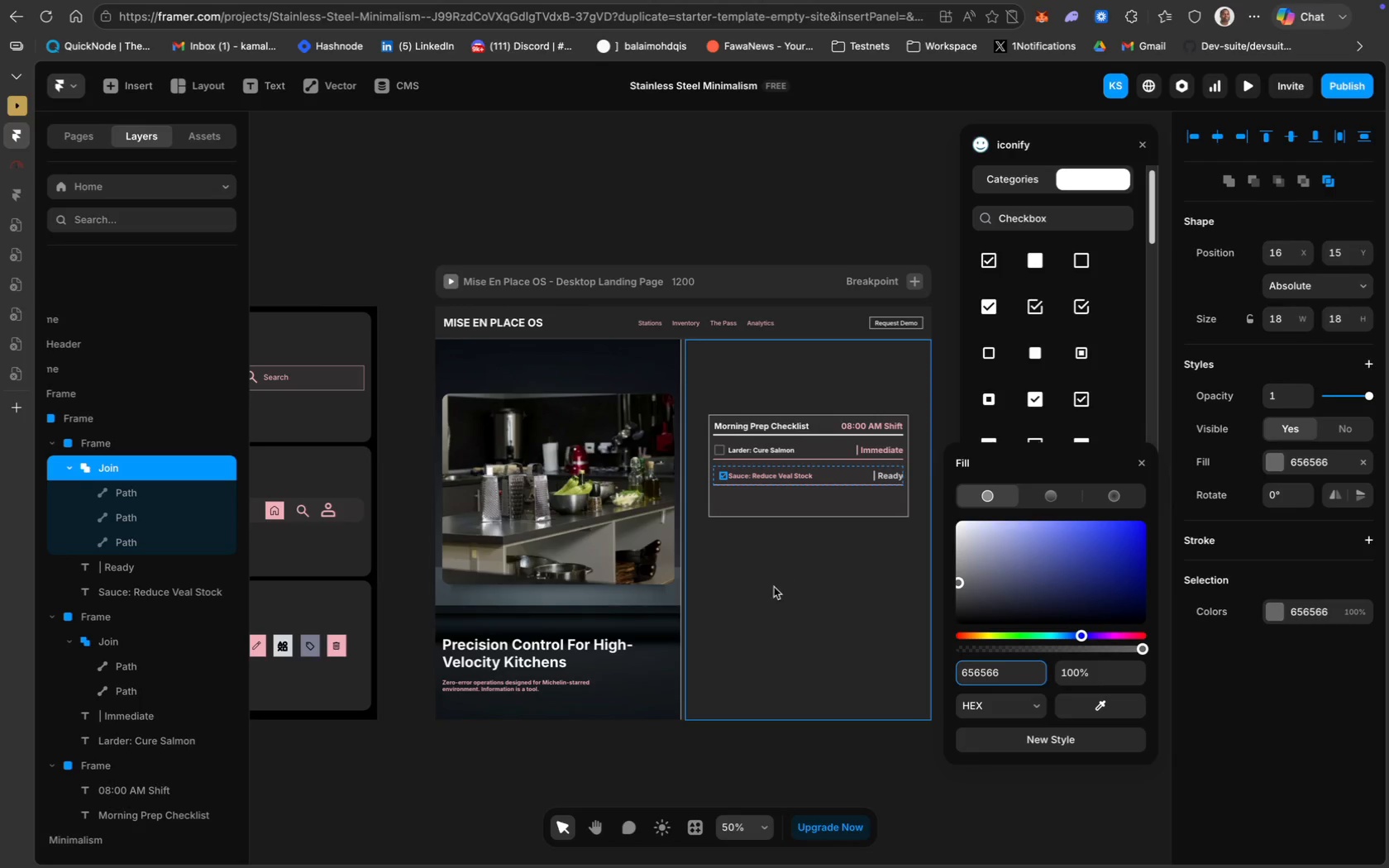 
left_click([757, 588])
 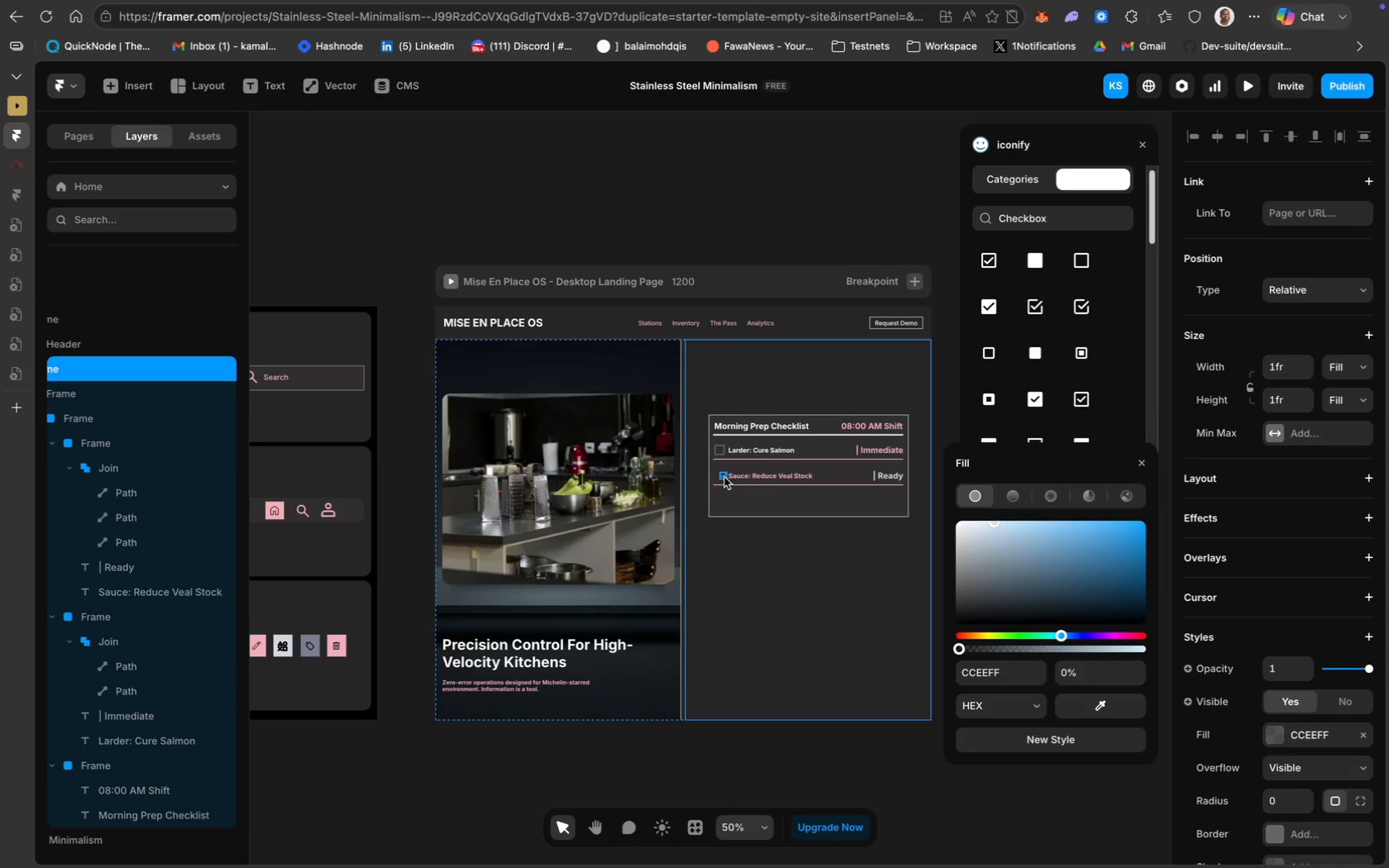 
left_click([723, 477])
 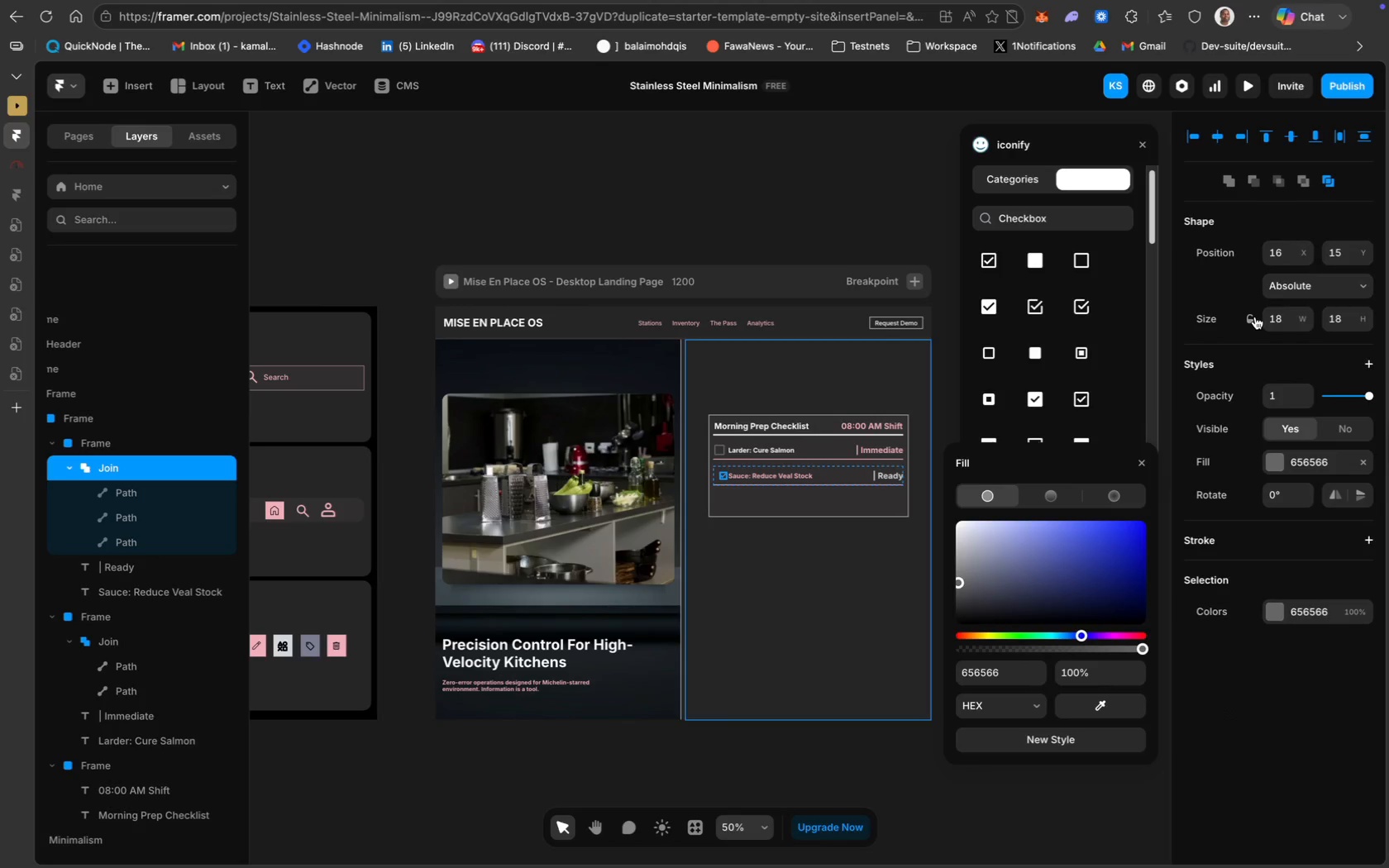 
double_click([1284, 317])
 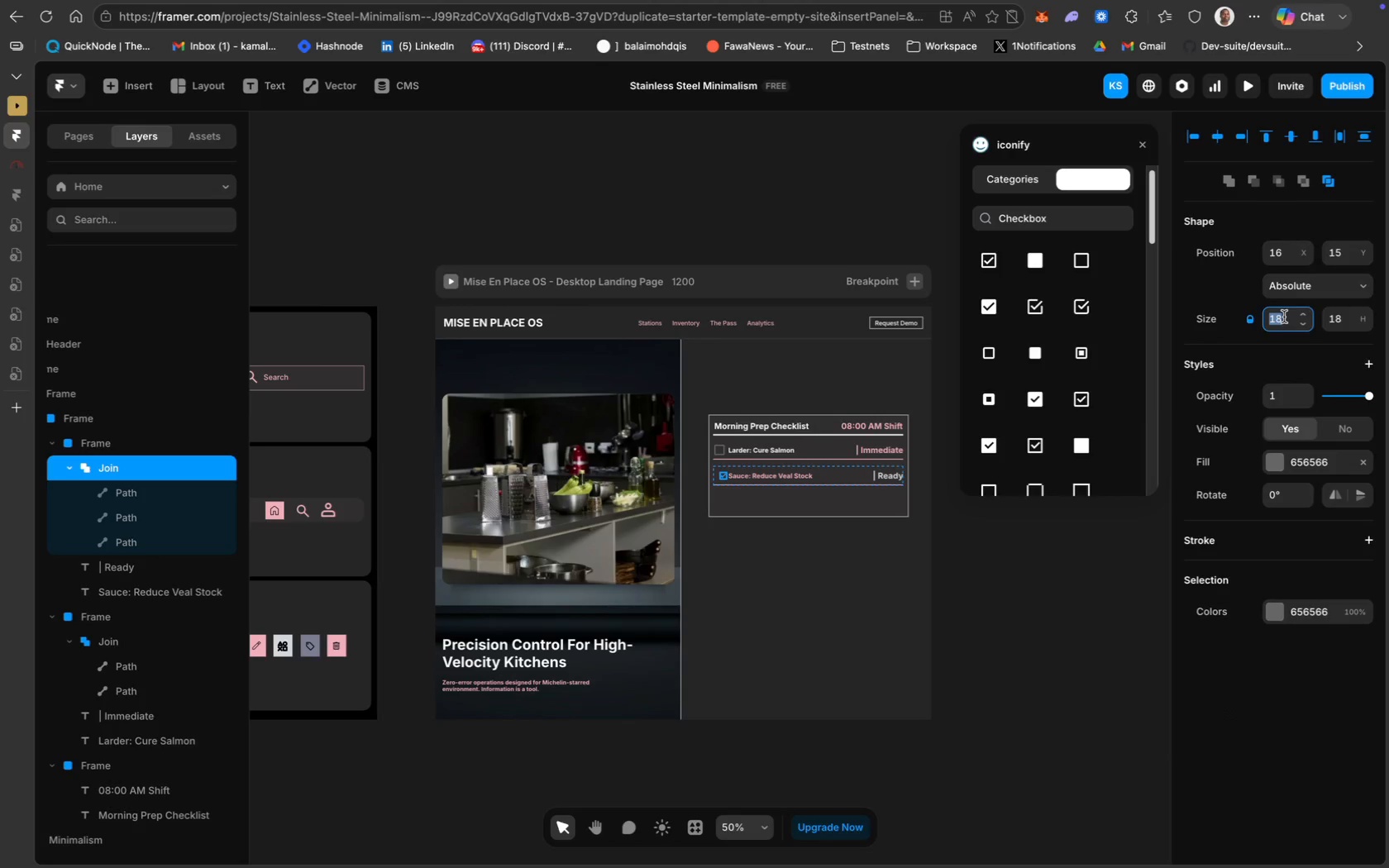 
type(30)
 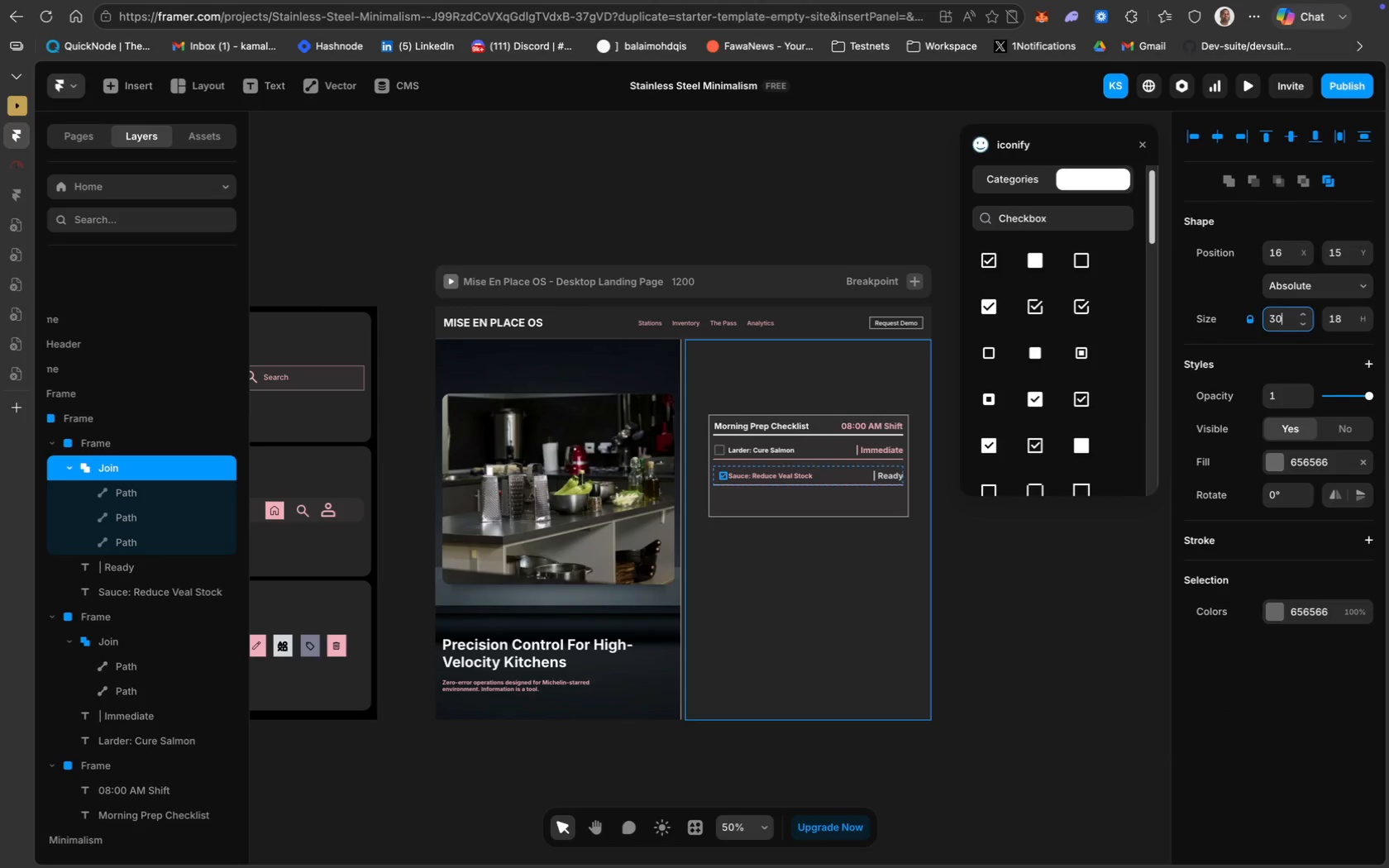 
key(Enter)
 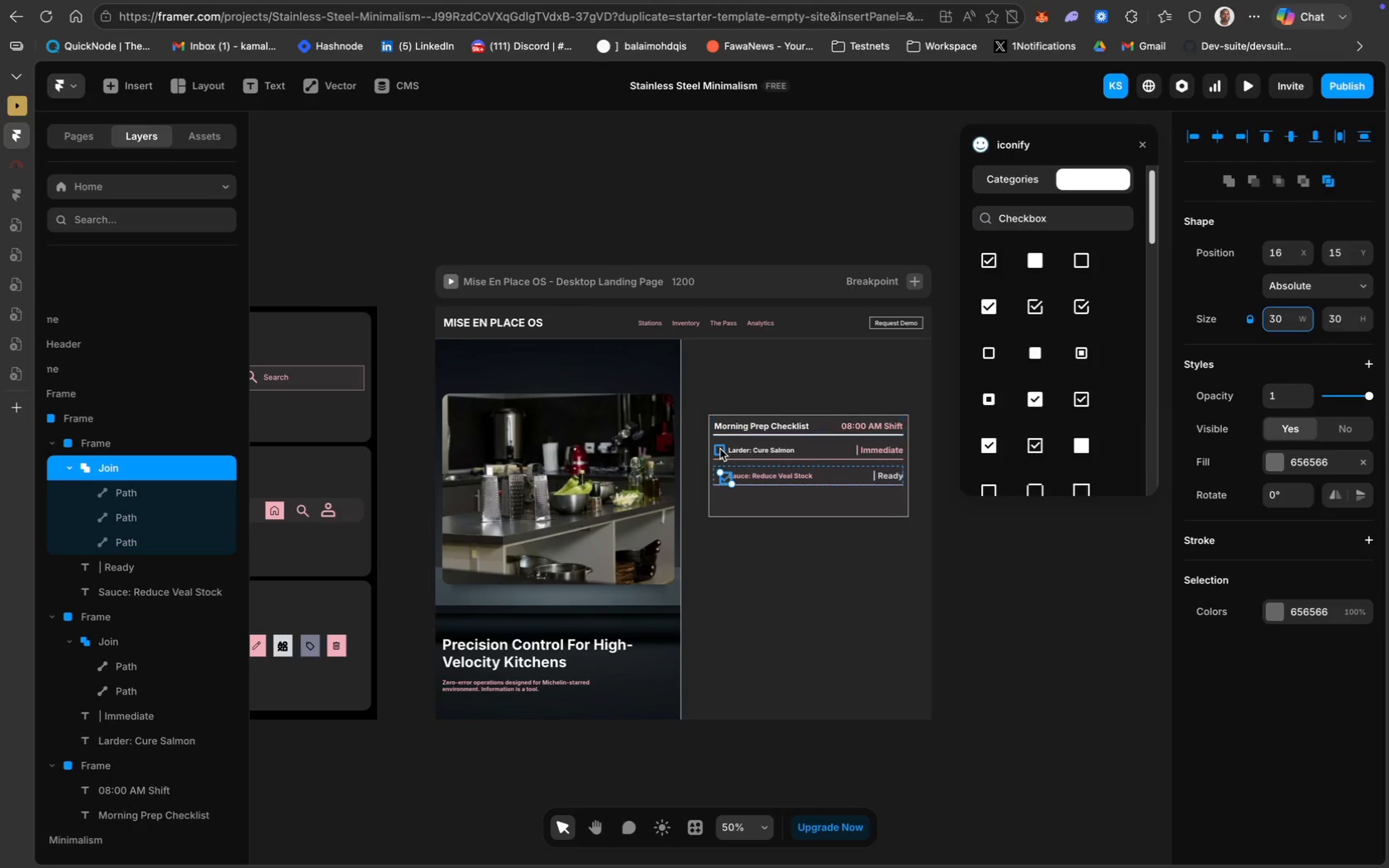 
left_click([720, 450])
 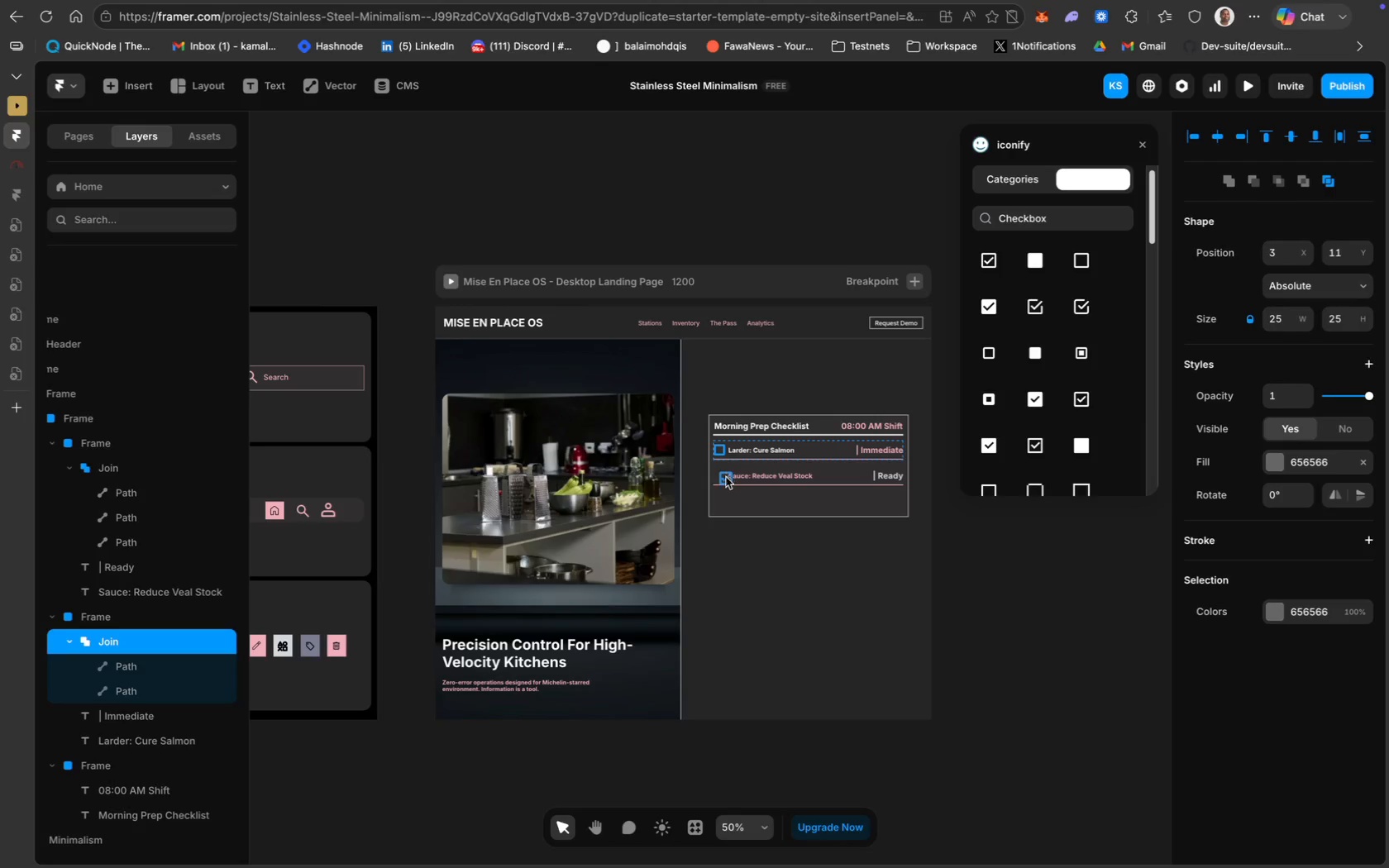 
left_click([726, 480])
 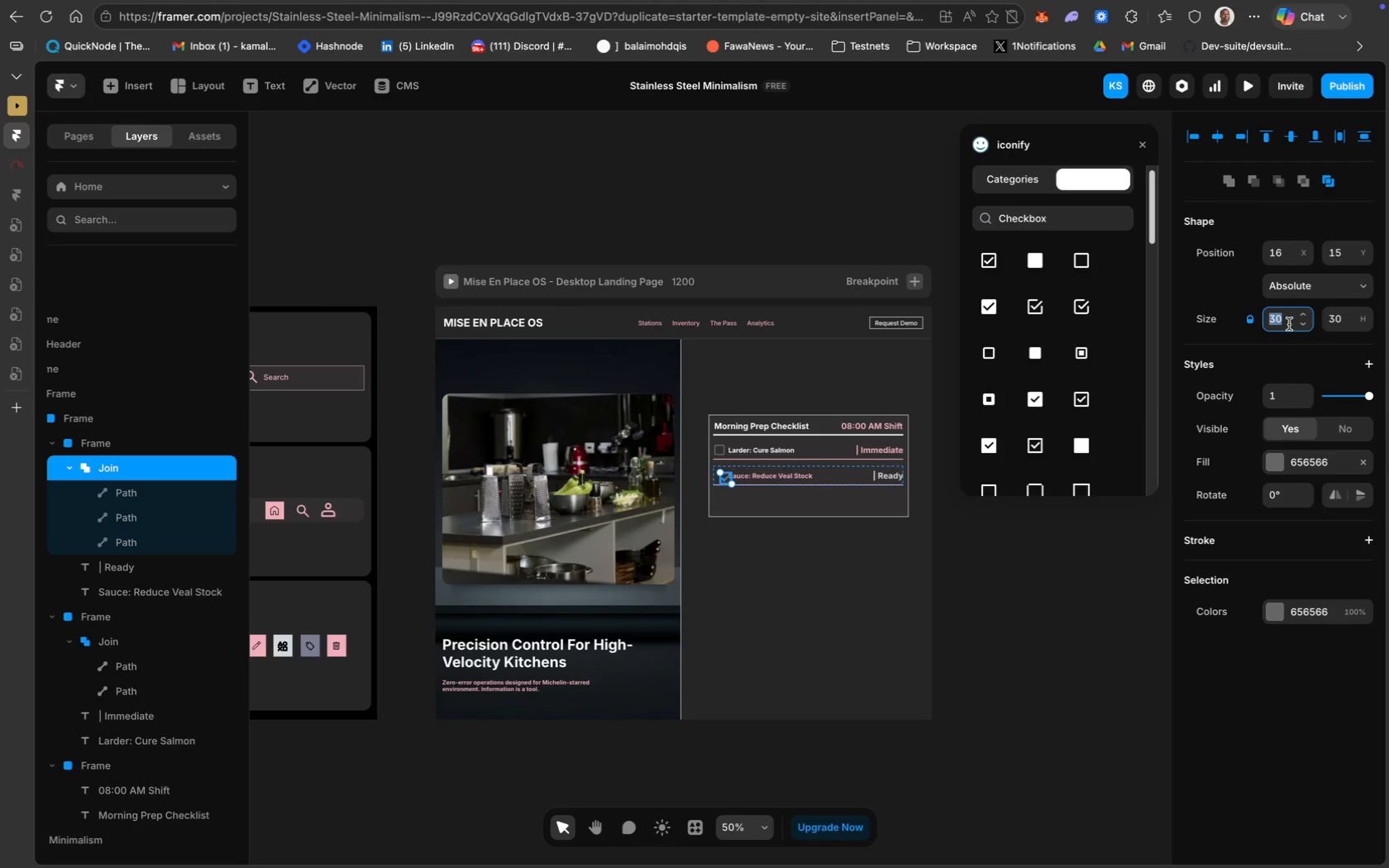 
type(25)
 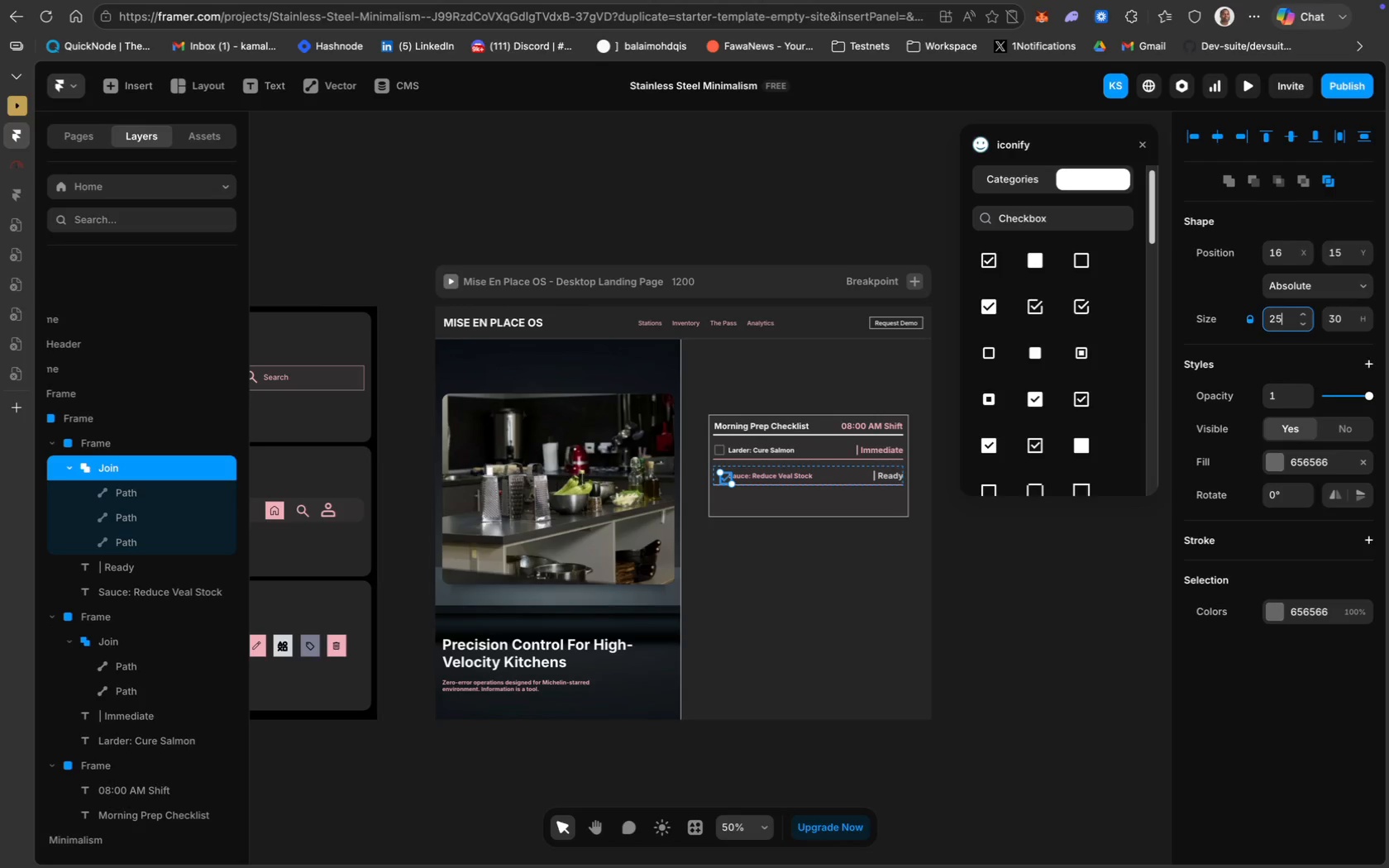 
key(Enter)
 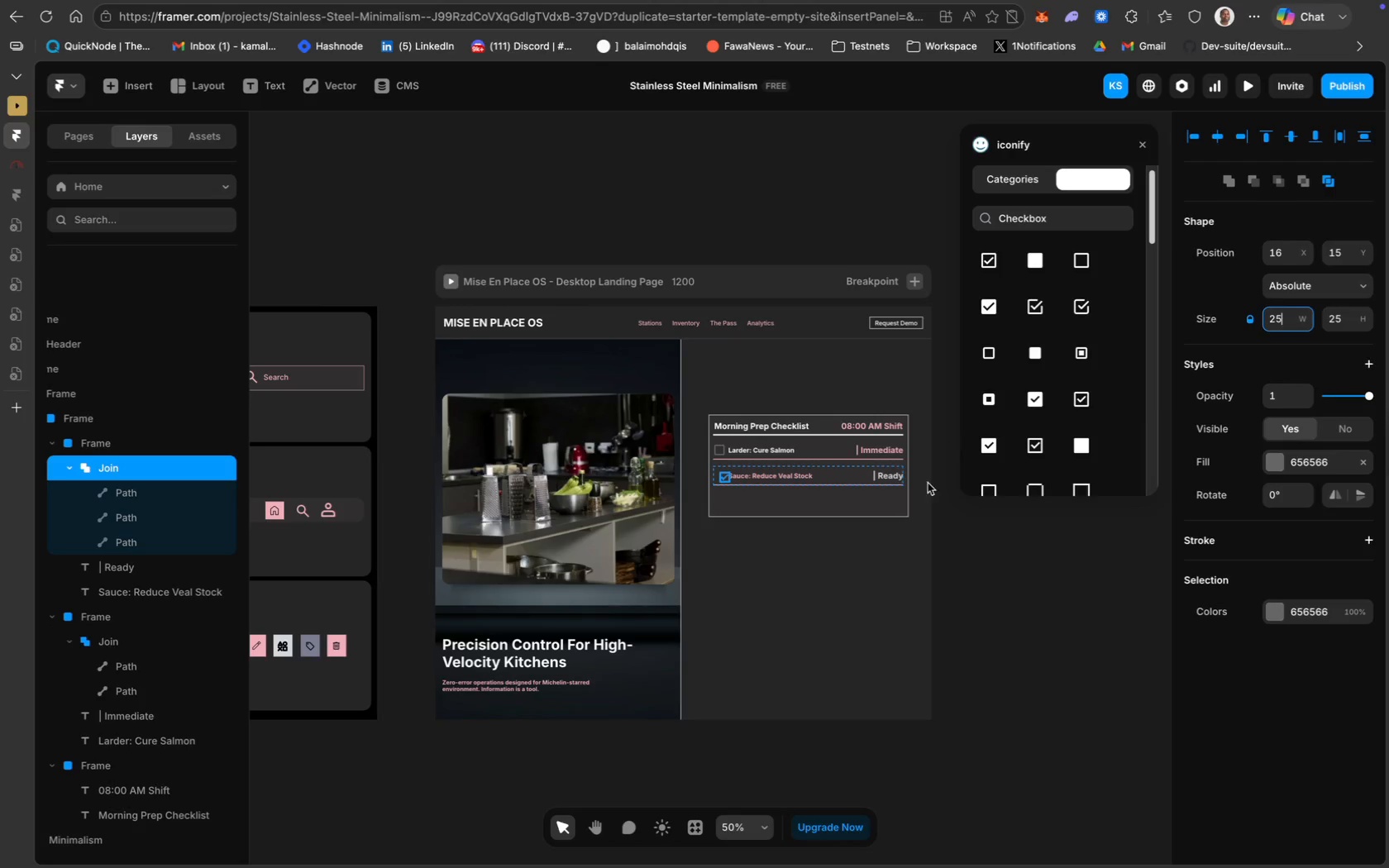 
left_click([836, 572])
 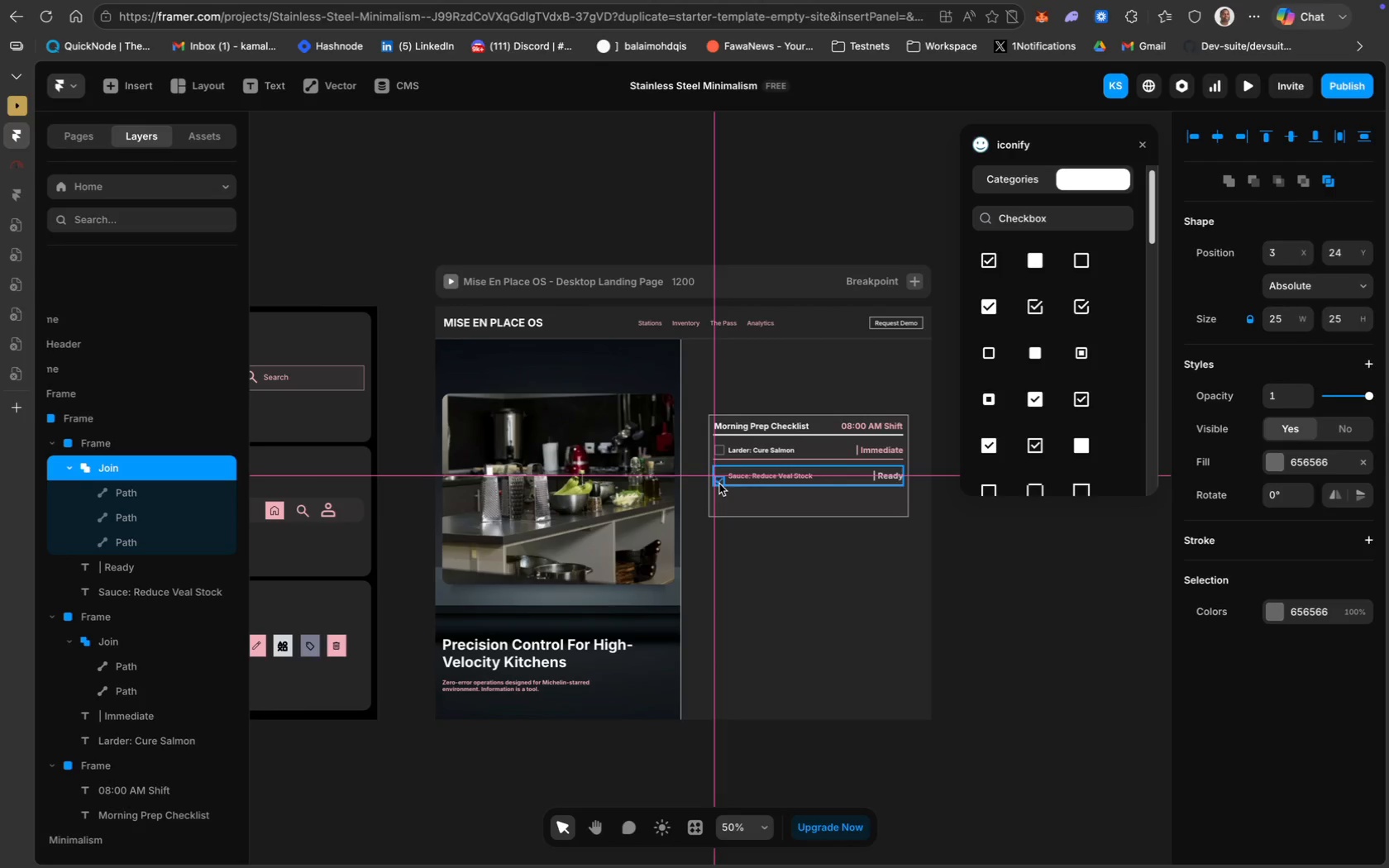 
wait(7.34)
 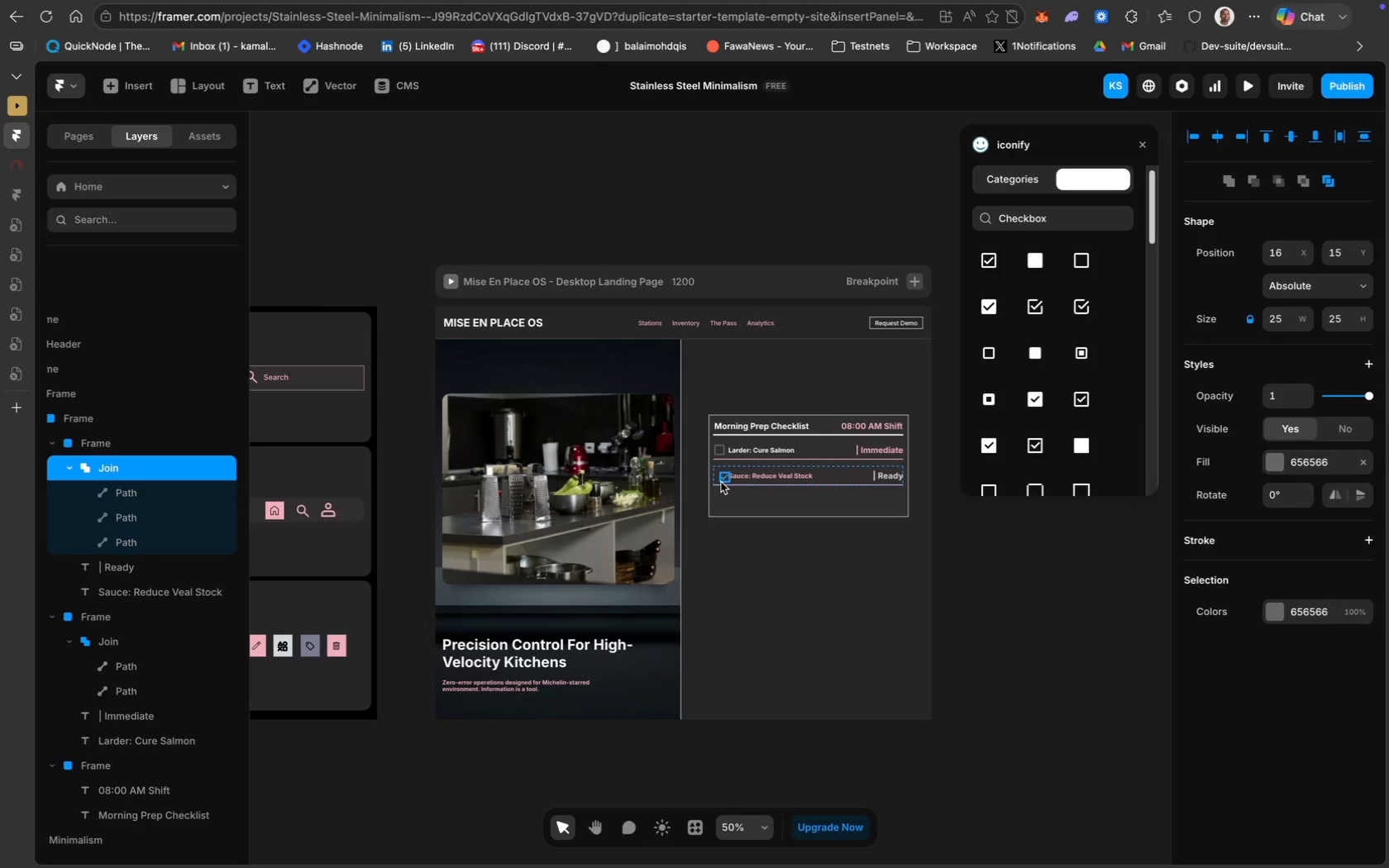 
left_click([1072, 641])
 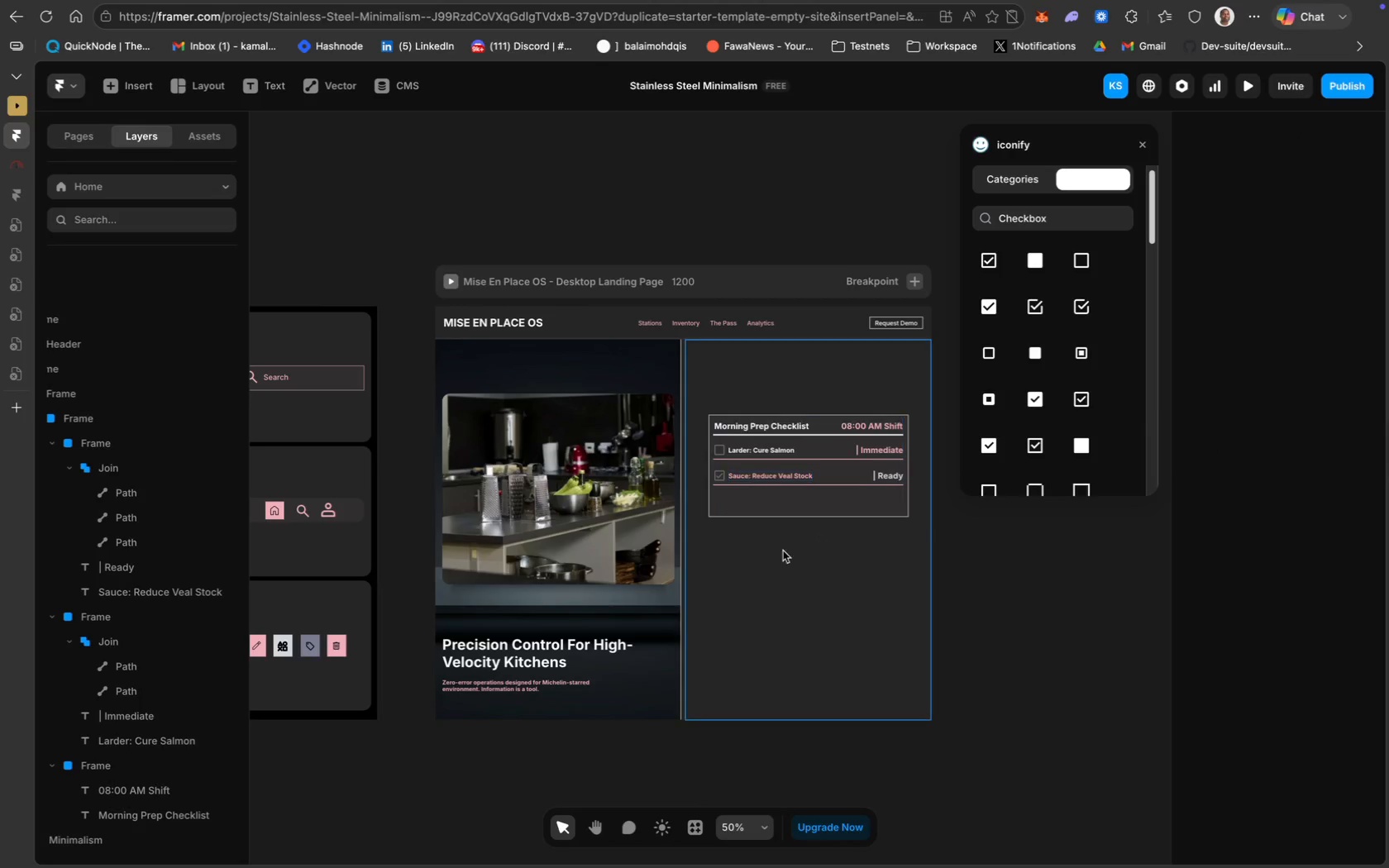 
key(Meta+Equal)
 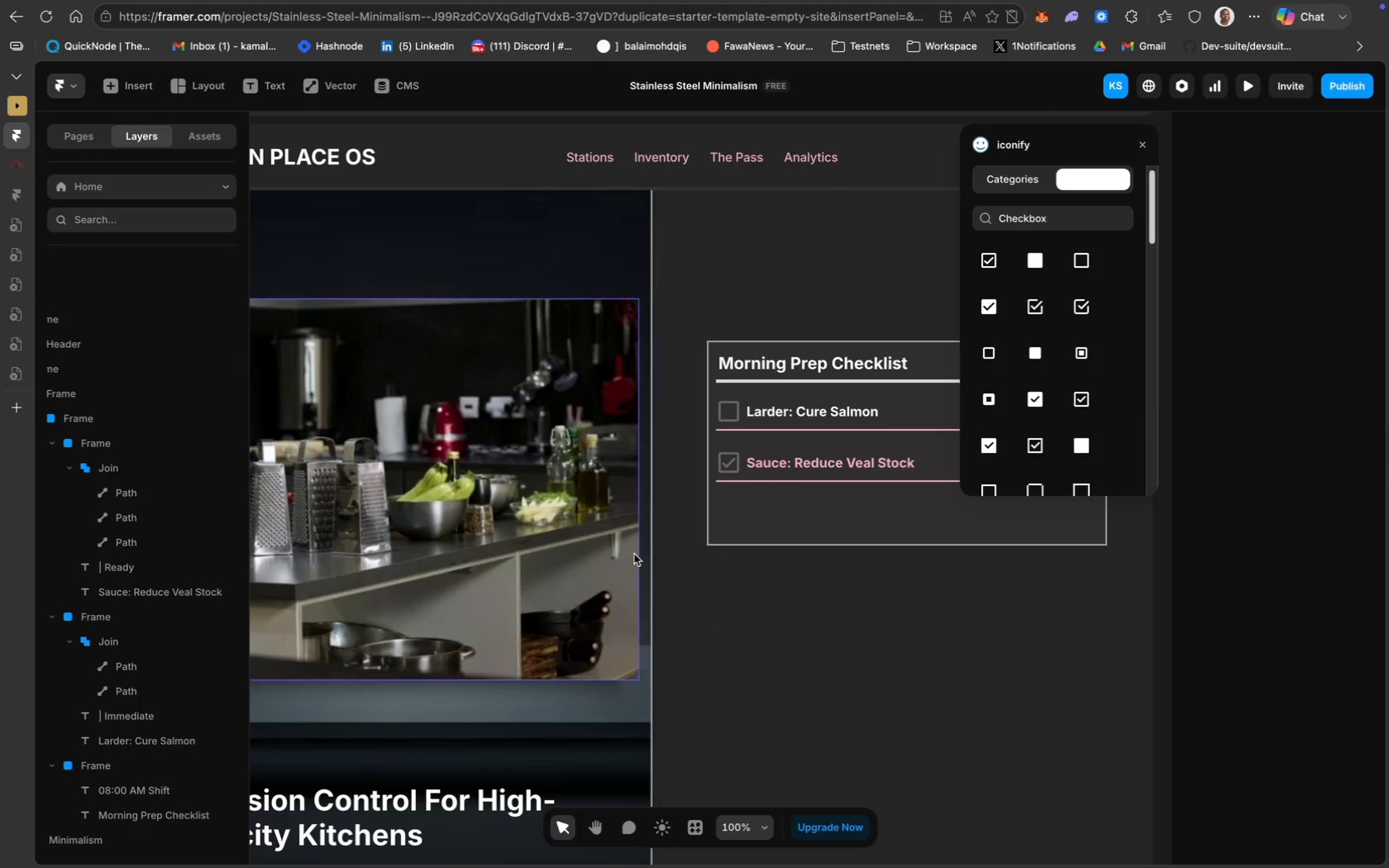 
scroll: coordinate [244, 335], scroll_direction: down, amount: 47.0
 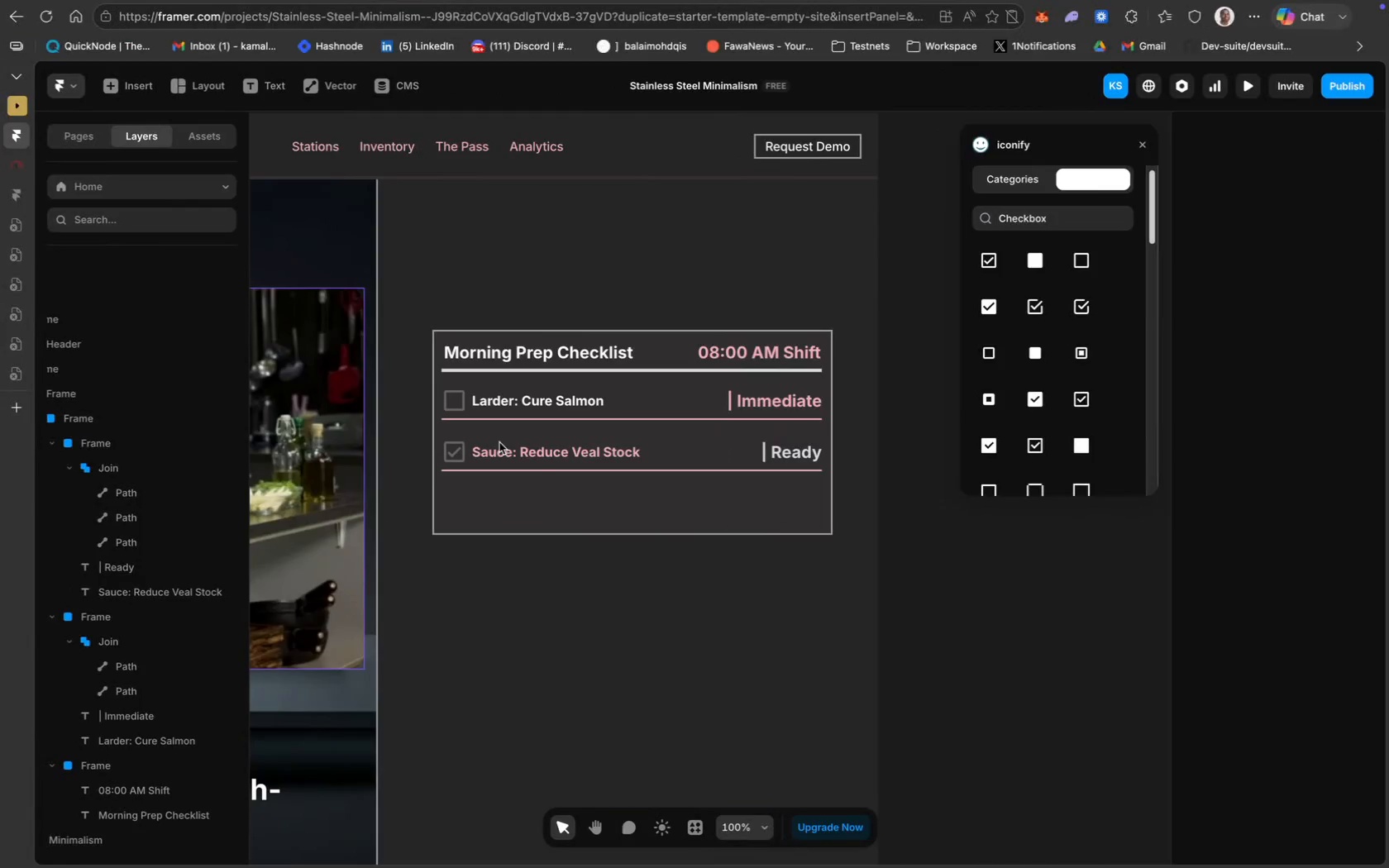 
left_click([634, 458])
 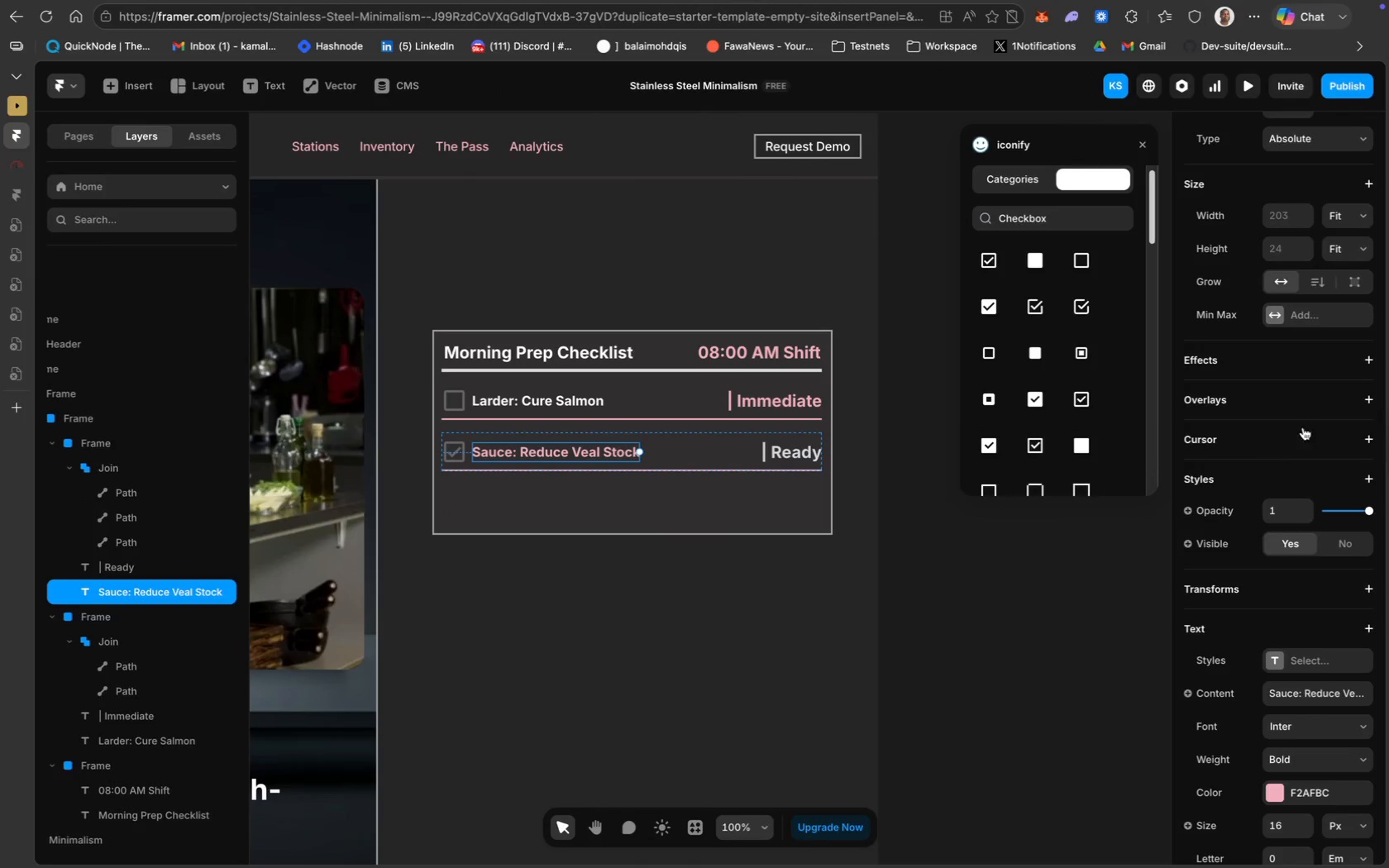 
scroll: coordinate [1342, 331], scroll_direction: up, amount: 29.0
 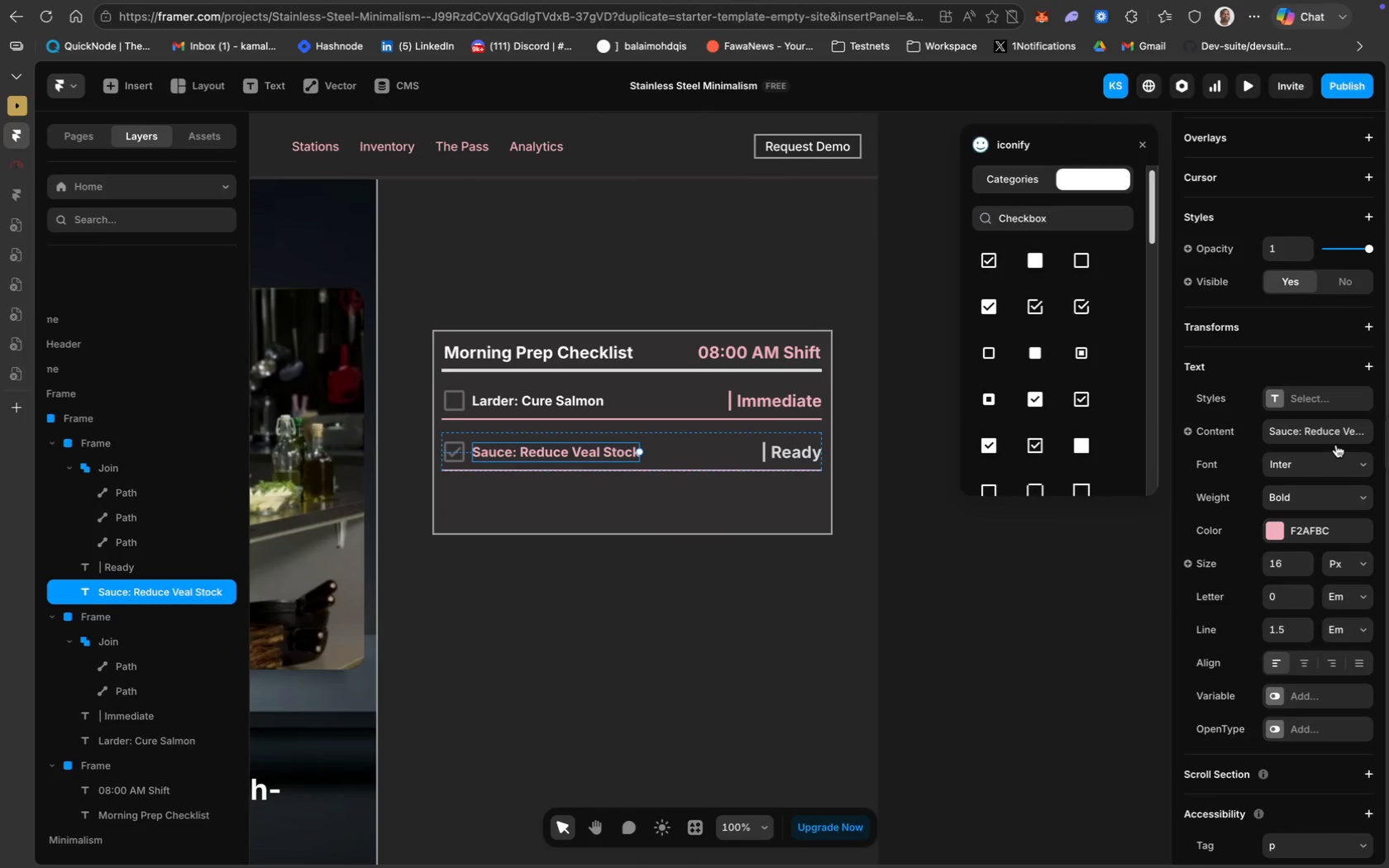 
scroll: coordinate [1324, 643], scroll_direction: down, amount: 35.0
 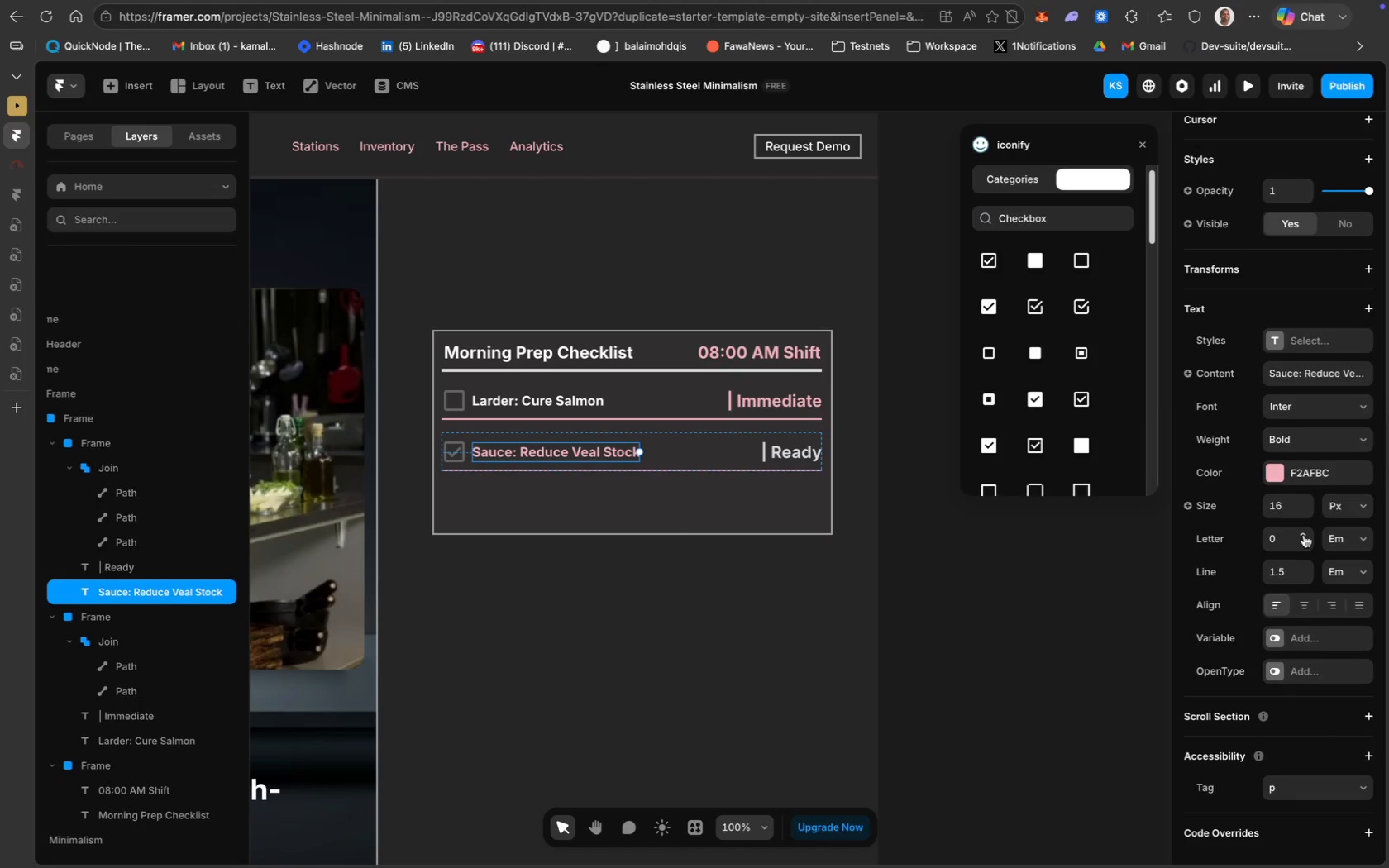 
scroll: coordinate [1259, 441], scroll_direction: up, amount: 11.0
 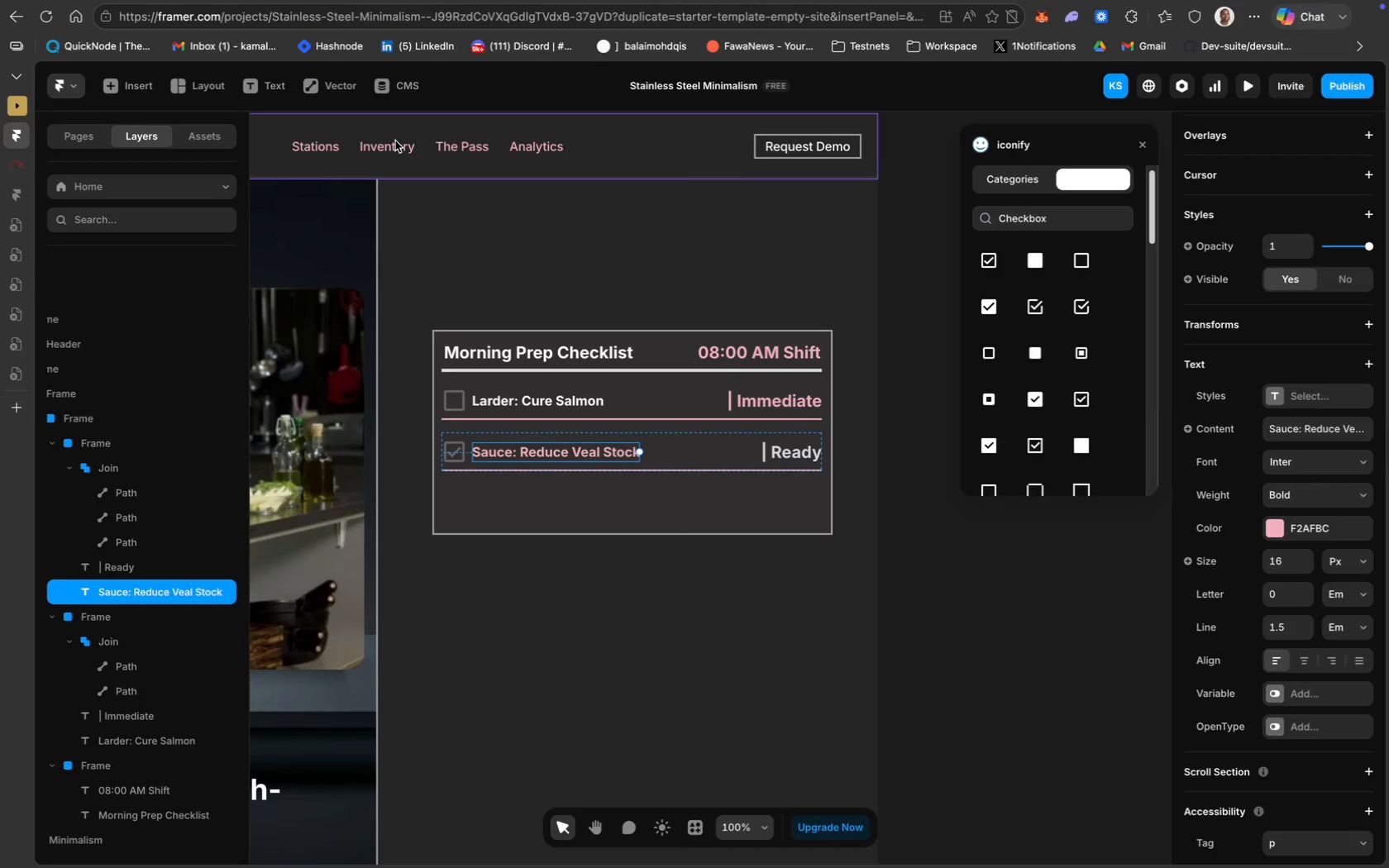 
wait(12.88)
 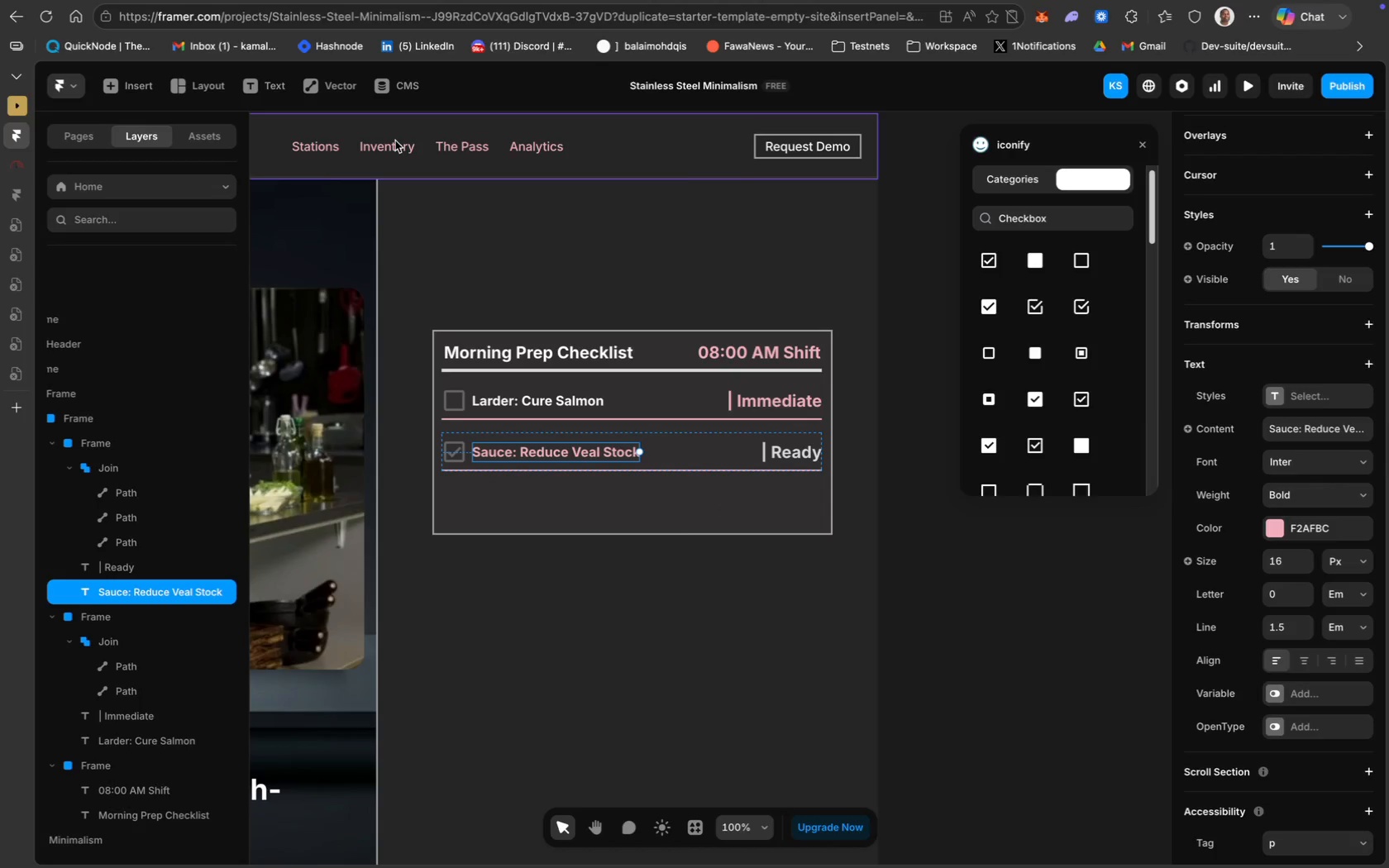 
left_click([351, 130])
 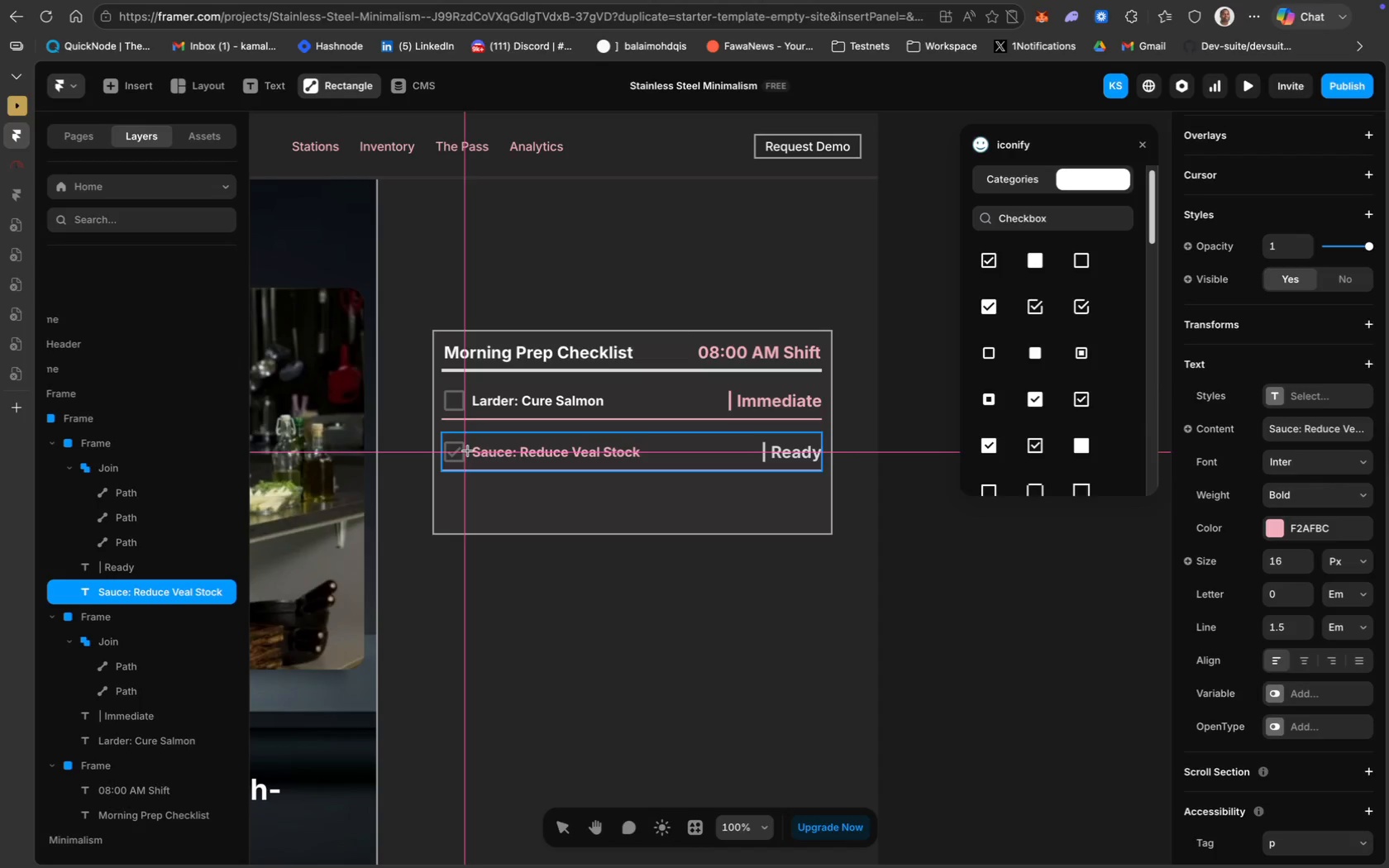 
left_click_drag(start_coordinate=[469, 451], to_coordinate=[657, 450])
 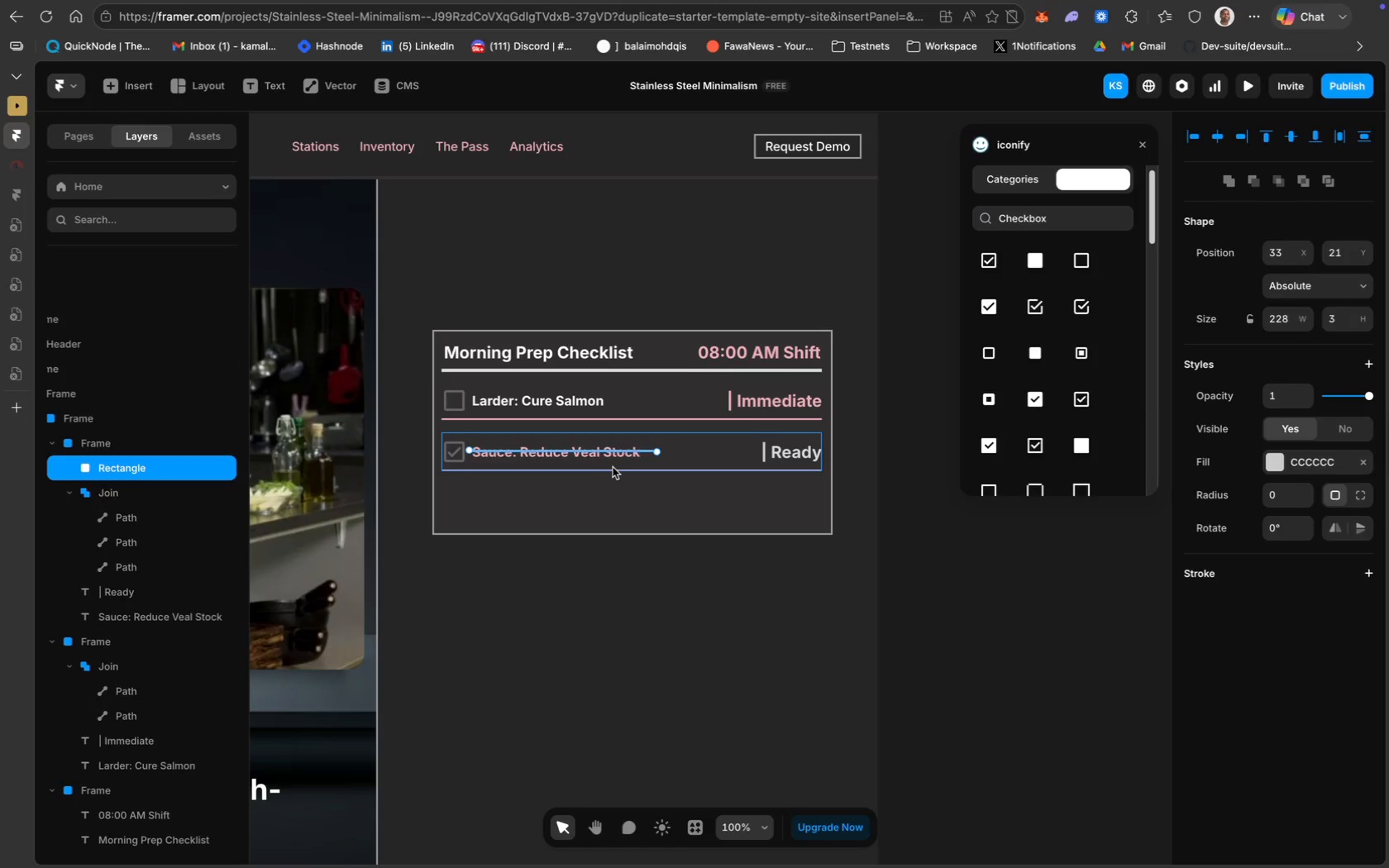 
key(ArrowDown)
 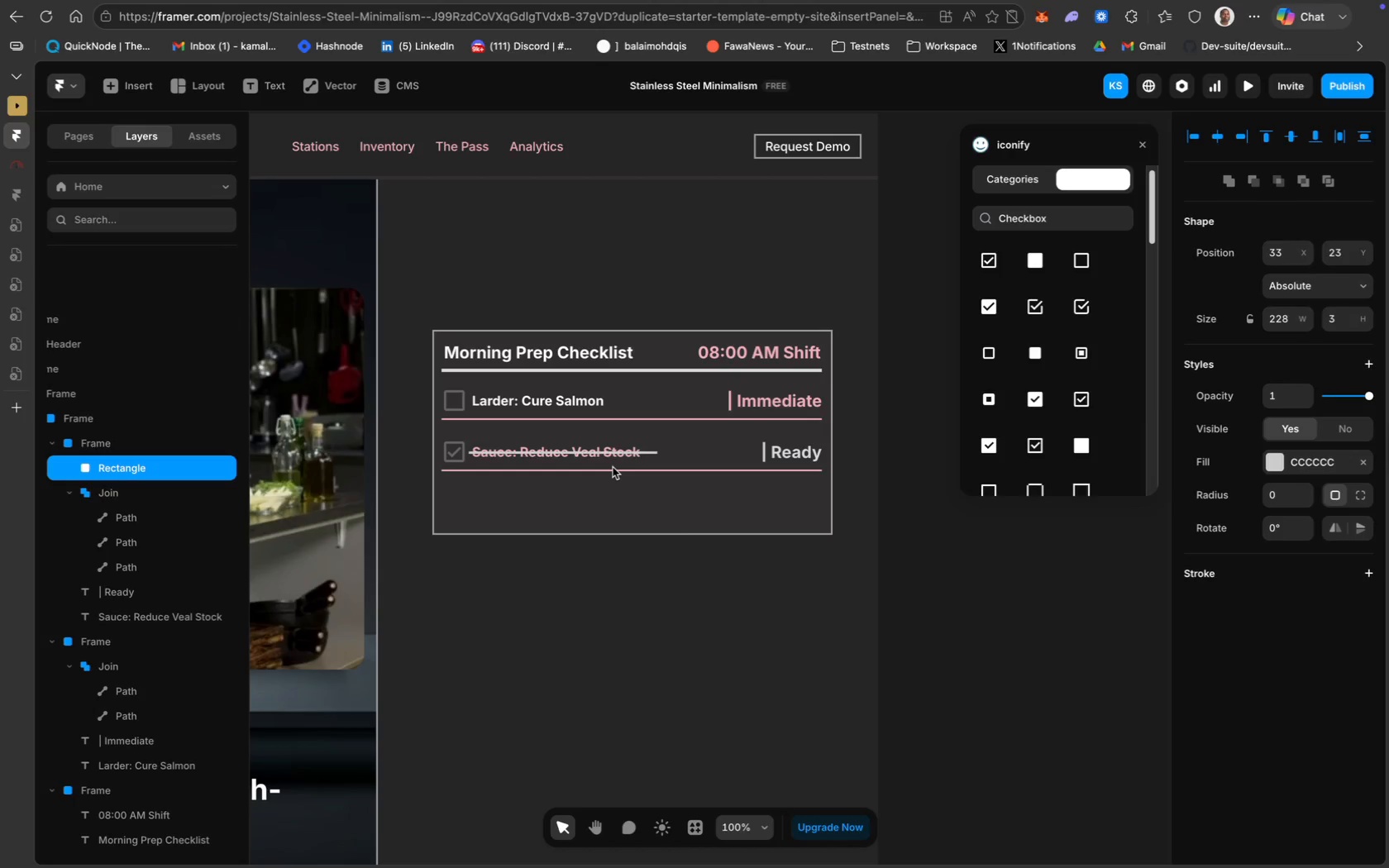 
key(ArrowDown)
 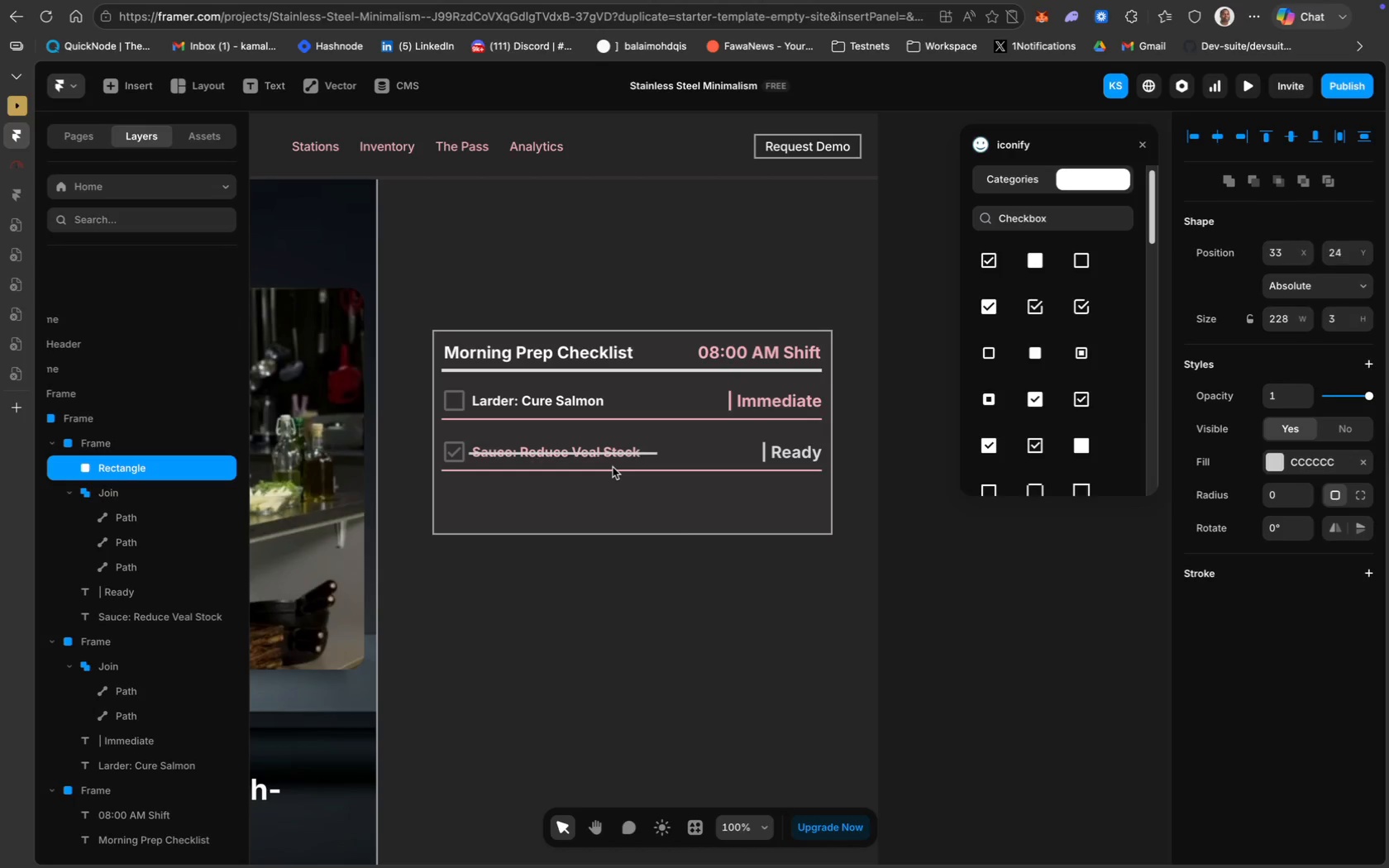 
key(ArrowDown)
 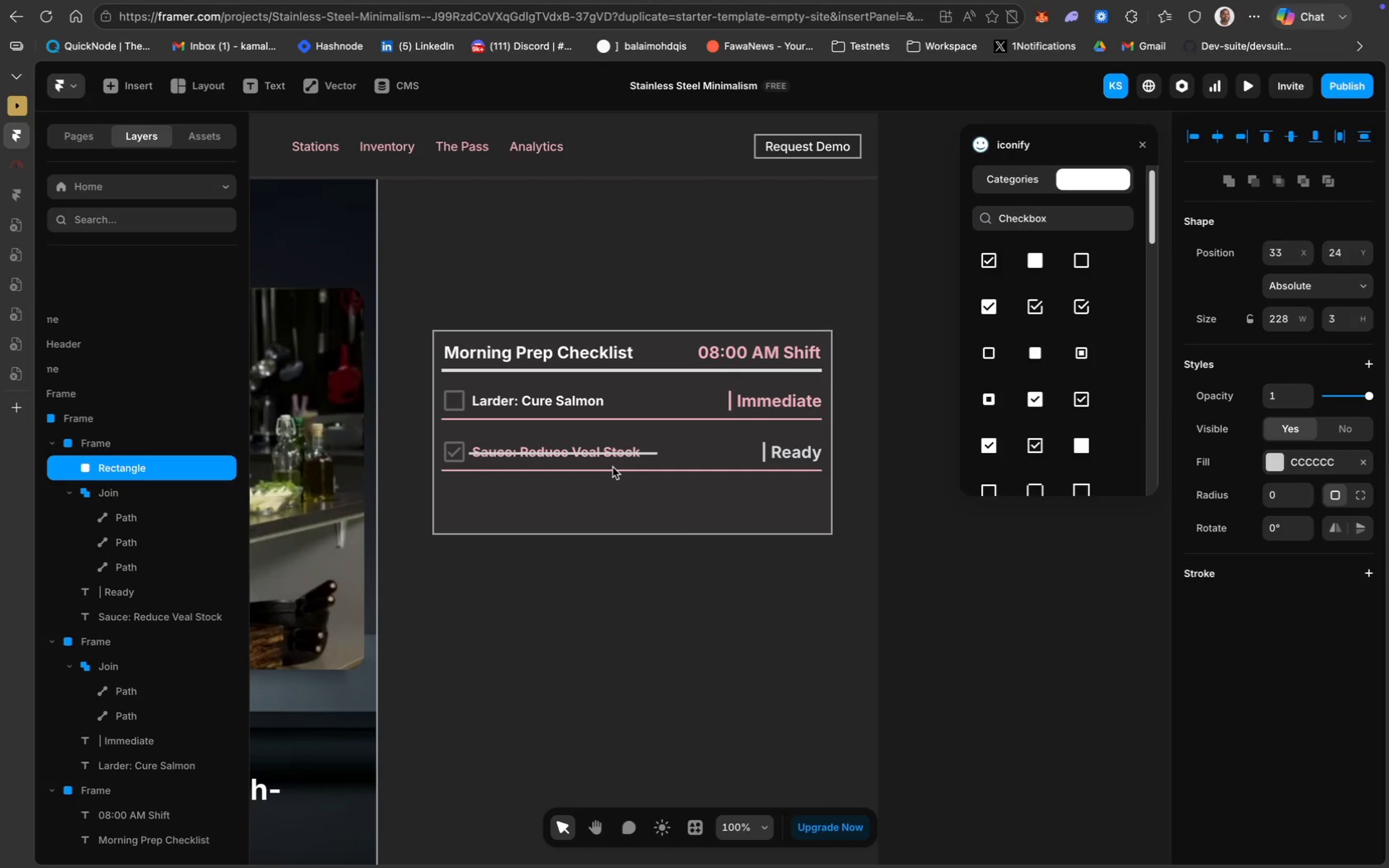 
key(ArrowUp)
 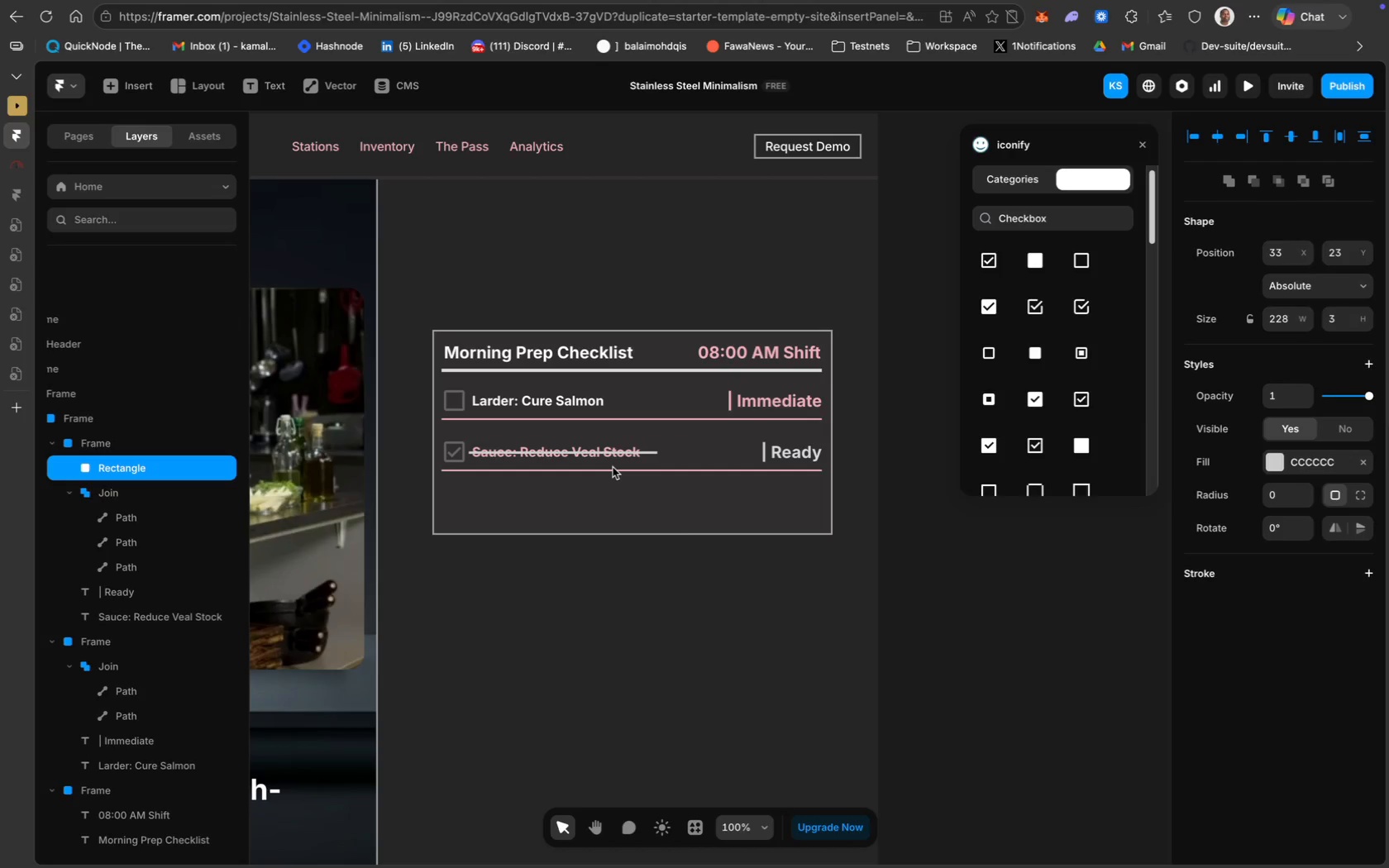 
key(ArrowRight)
 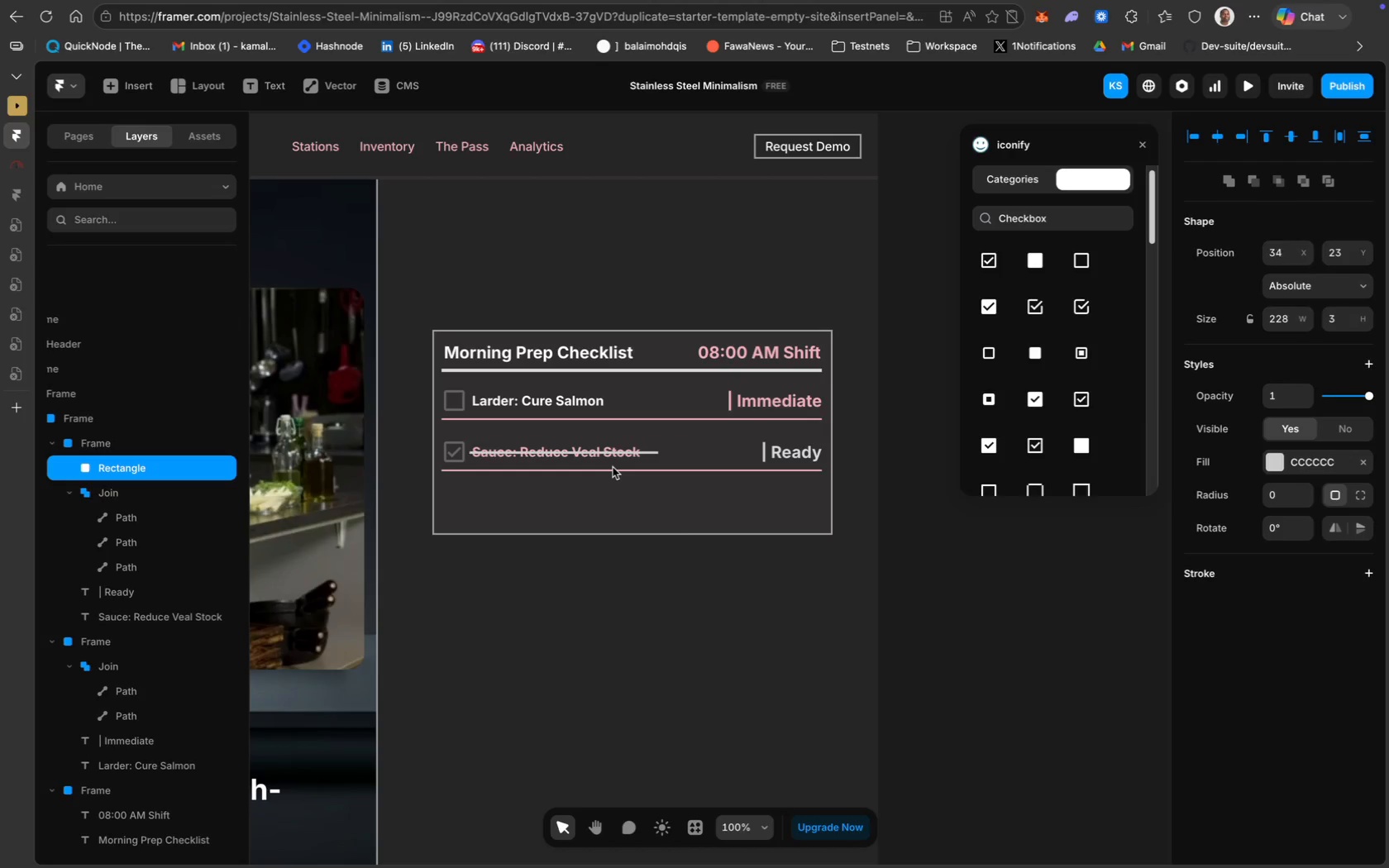 
key(ArrowRight)
 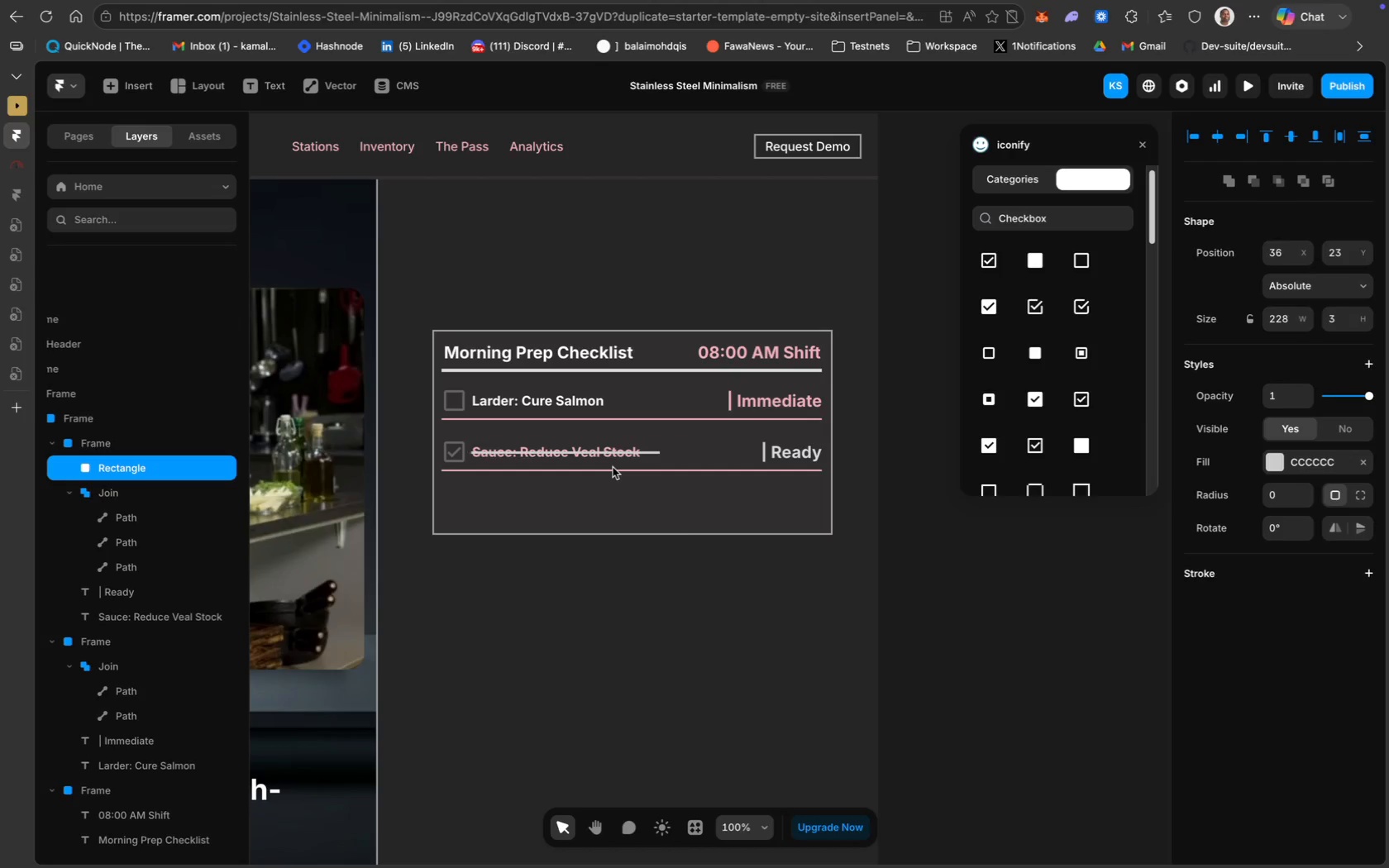 
key(ArrowRight)
 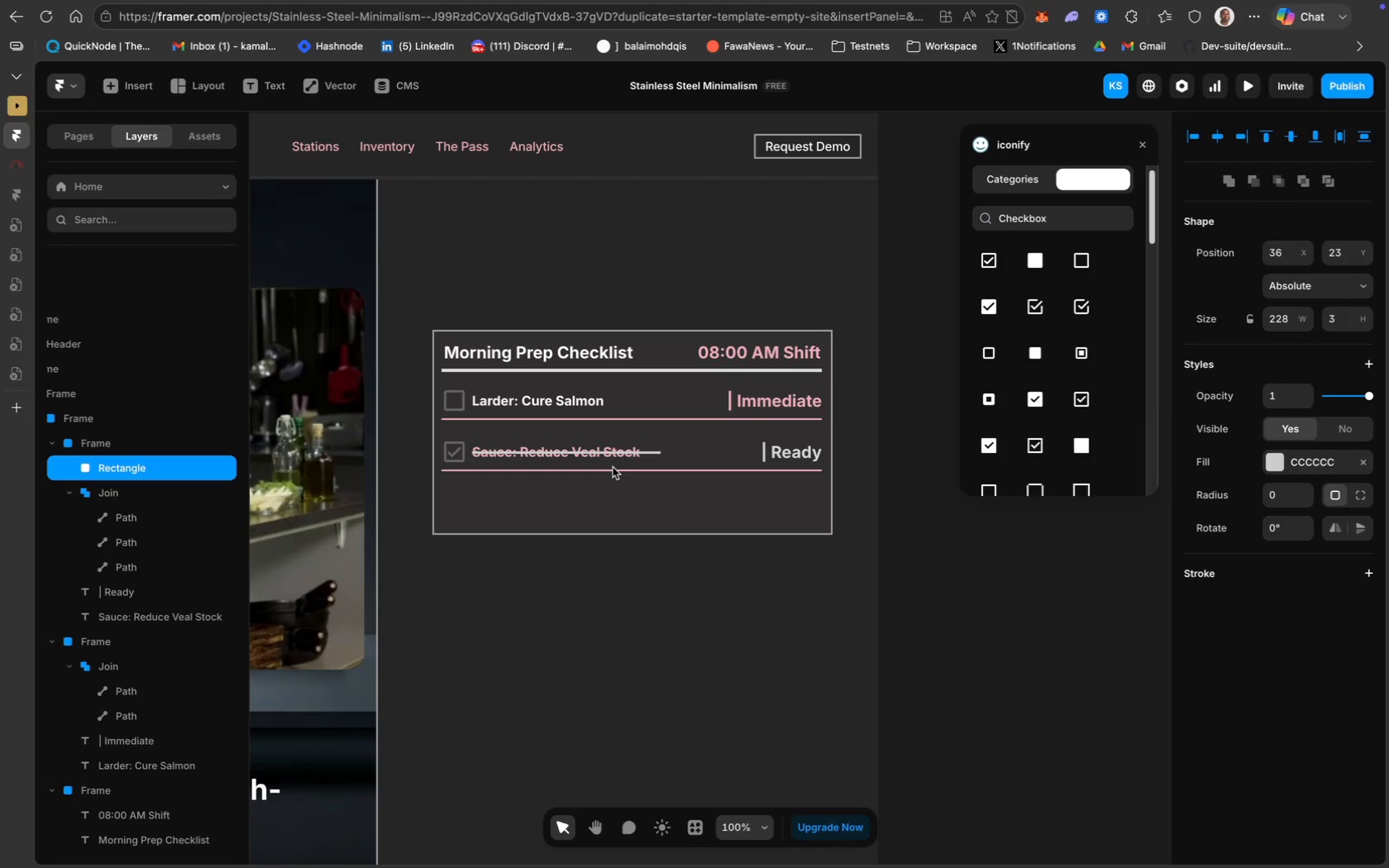 
key(ArrowRight)
 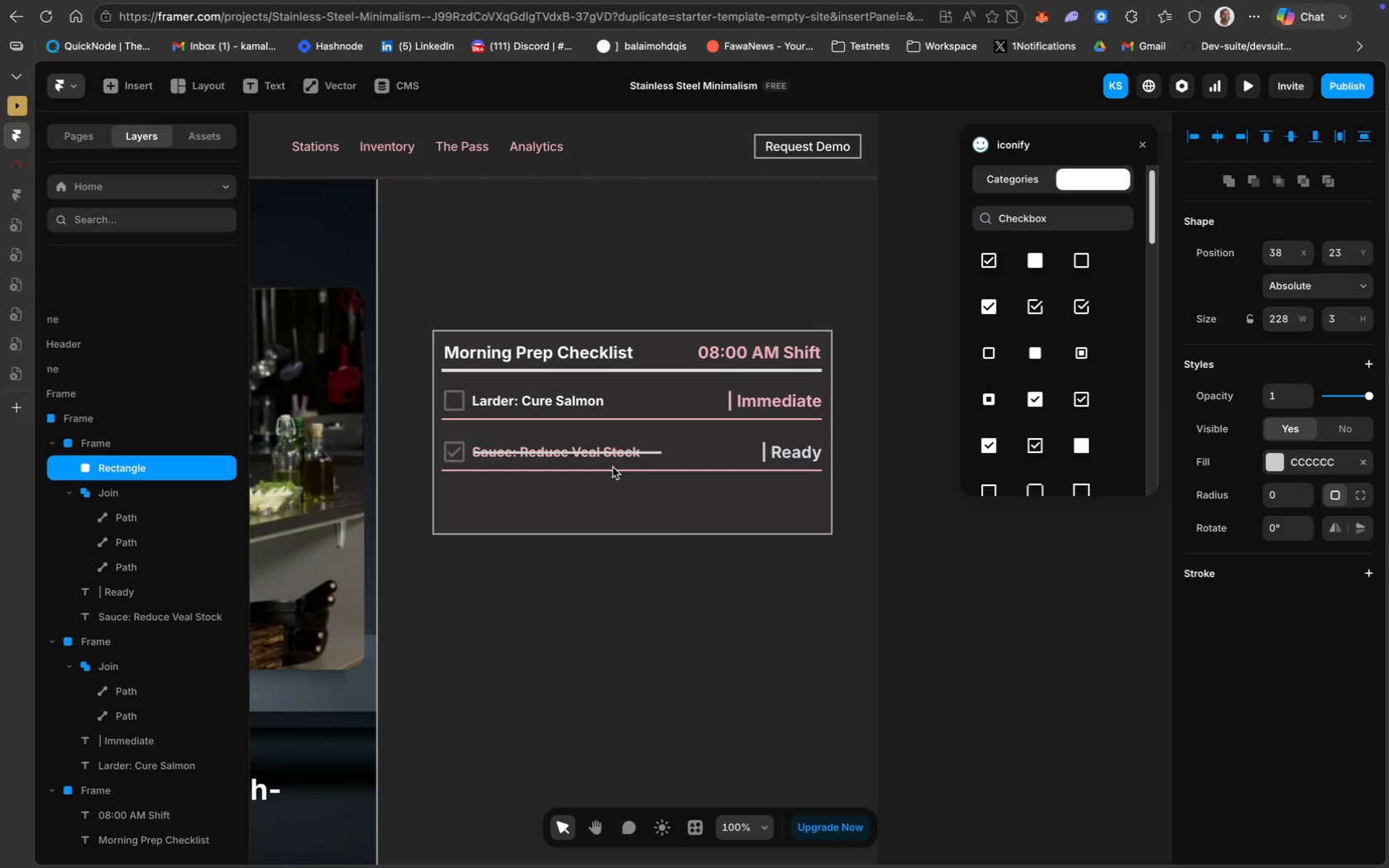 
key(ArrowRight)
 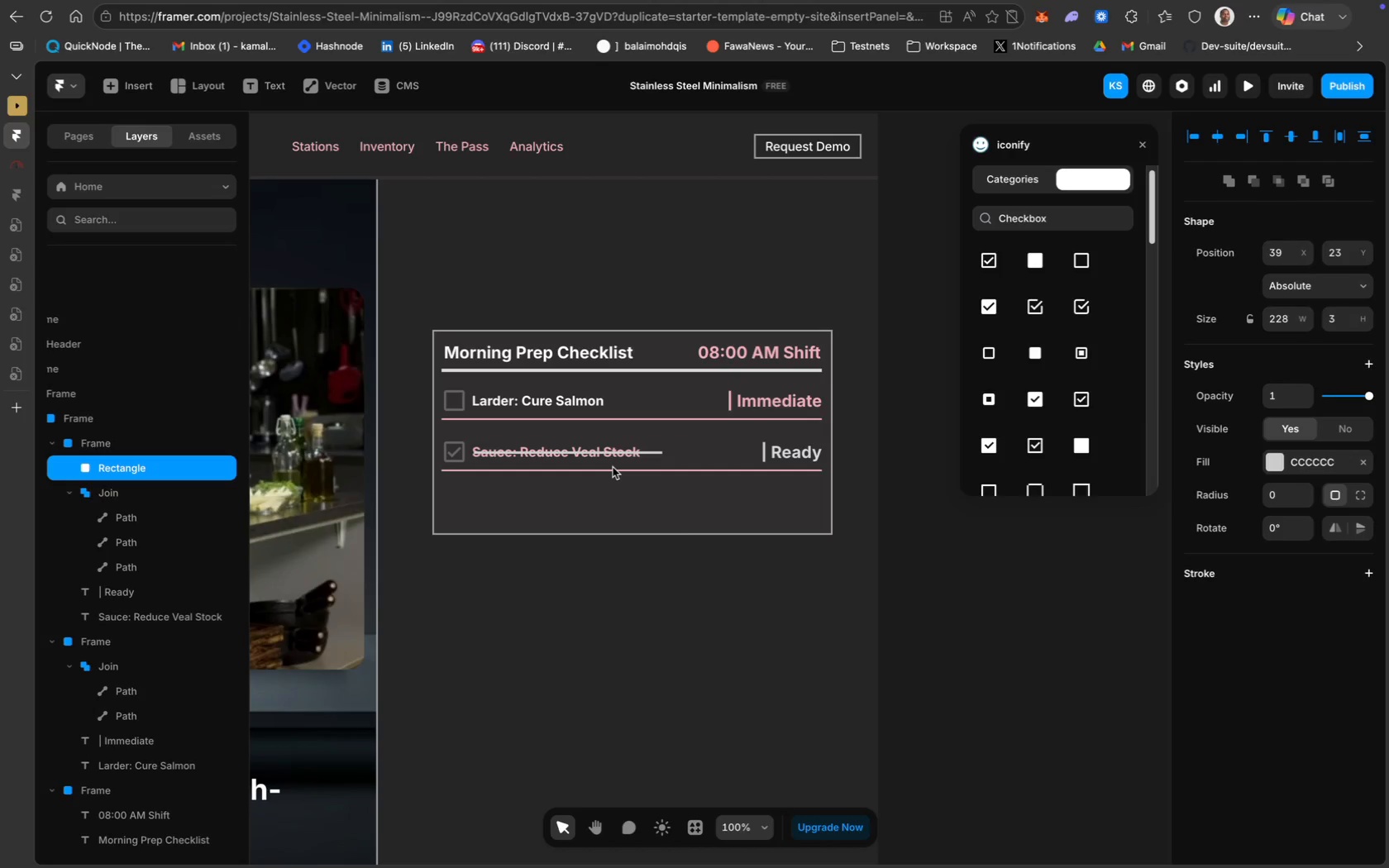 
key(ArrowRight)
 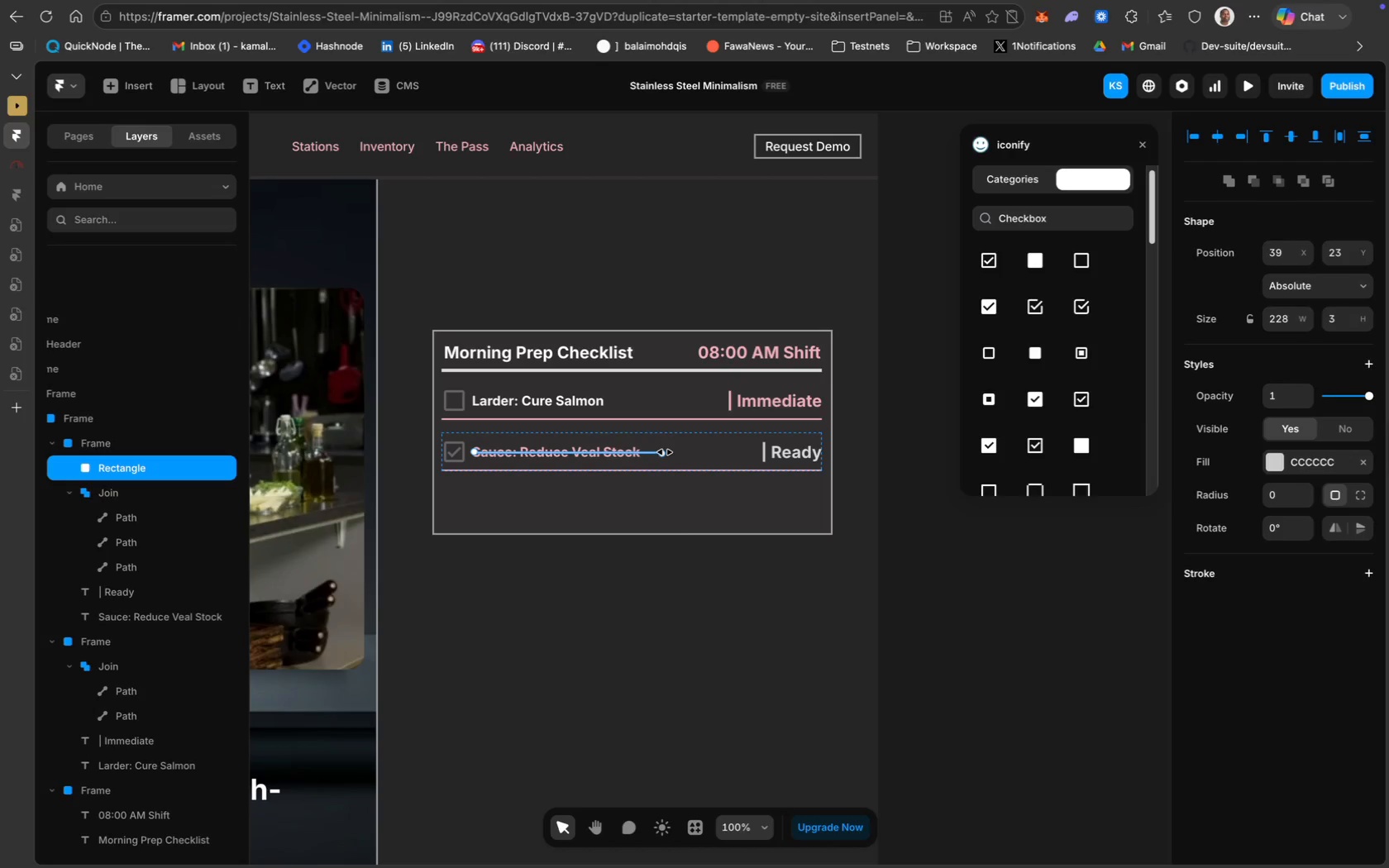 
left_click_drag(start_coordinate=[664, 453], to_coordinate=[642, 455])
 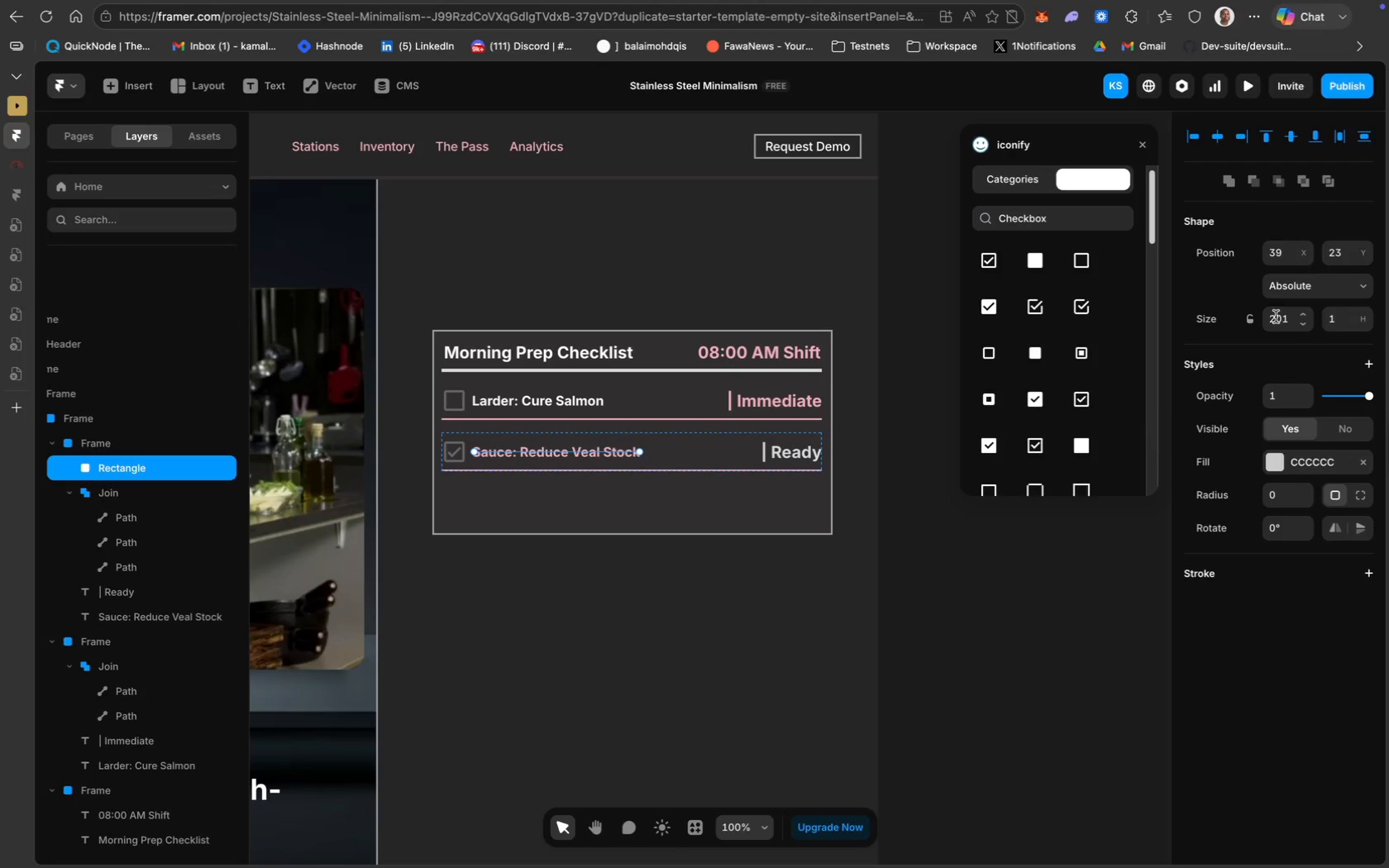 
left_click([1332, 316])
 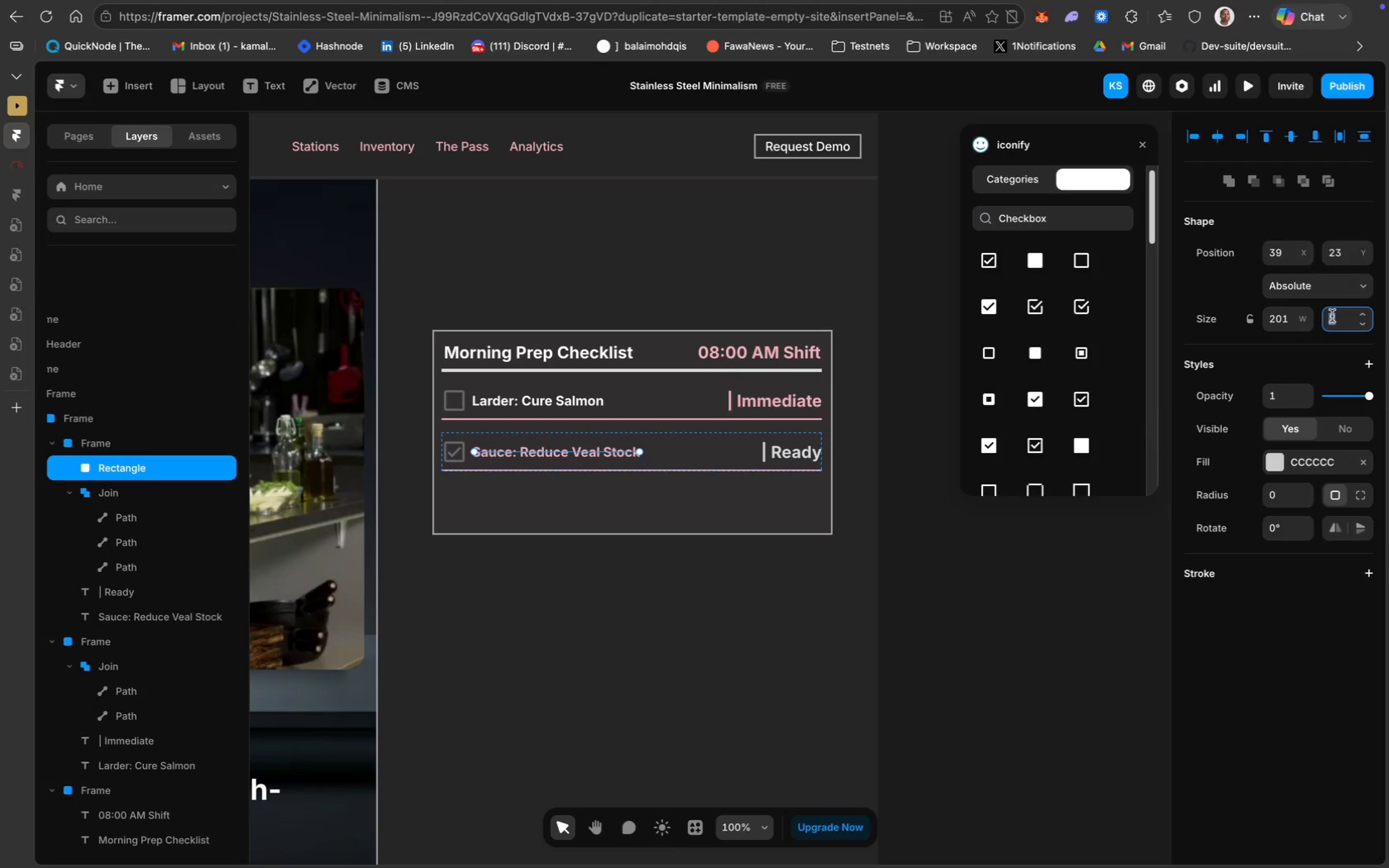 
key(3)
 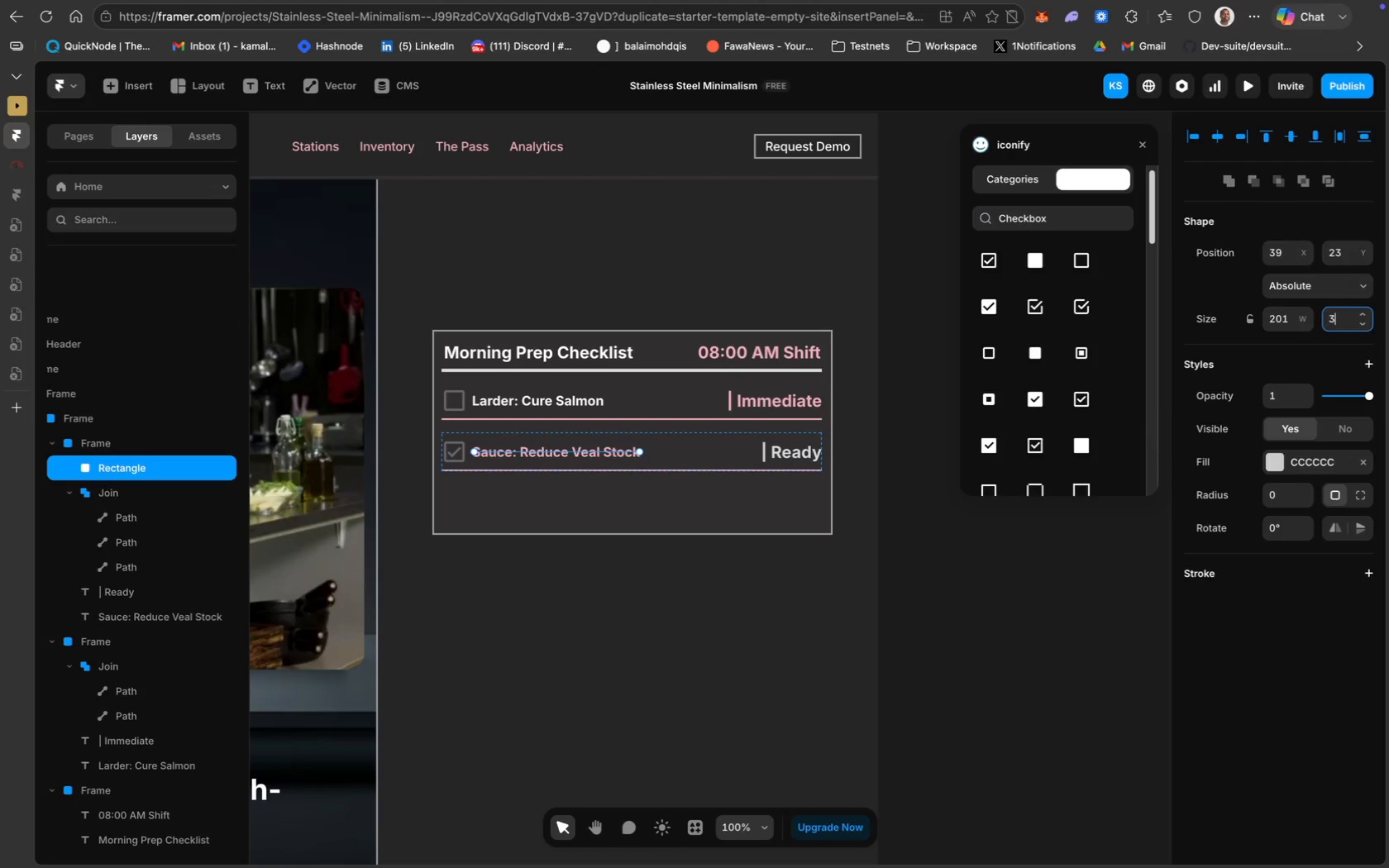 
key(Enter)
 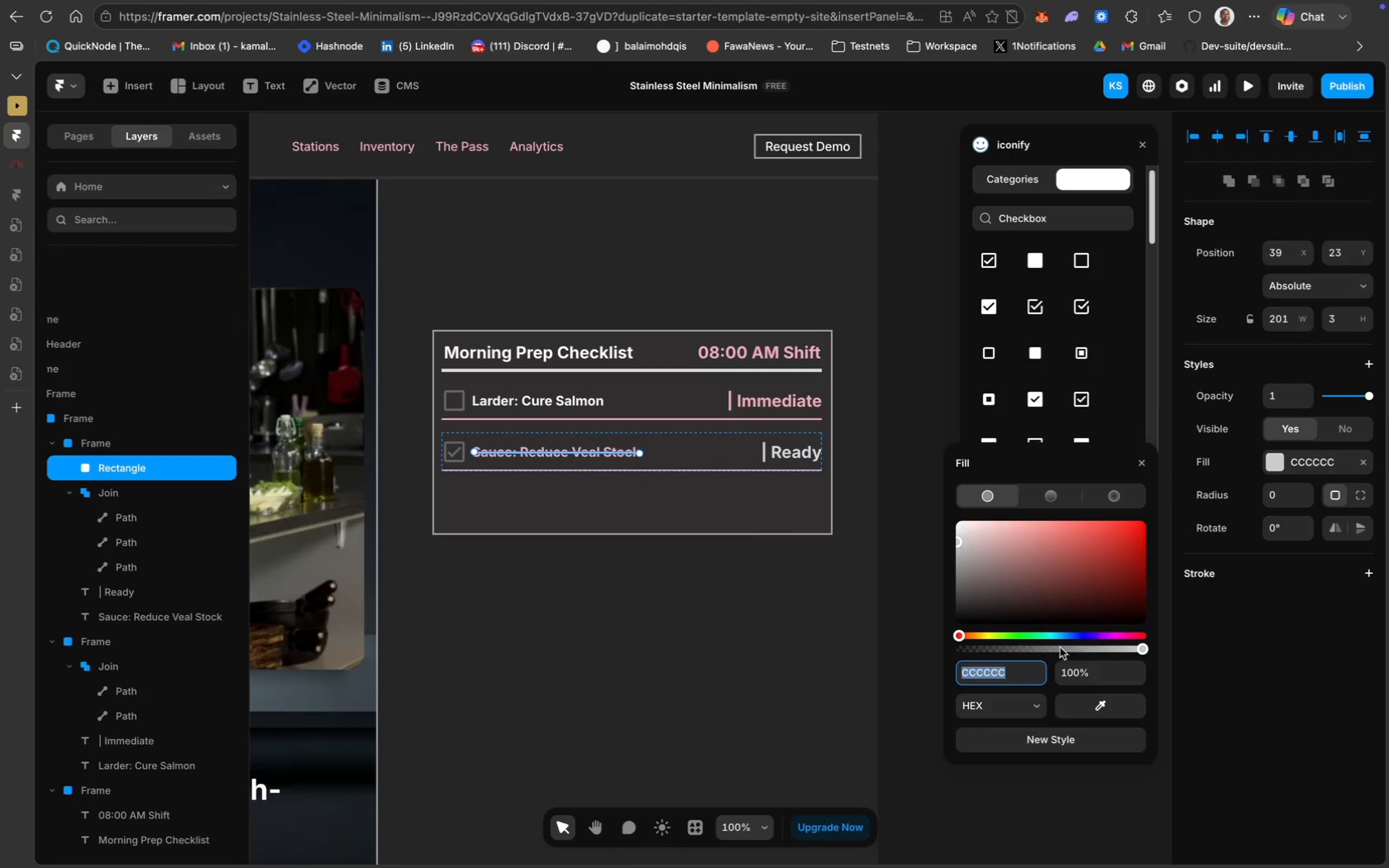 
wait(6.2)
 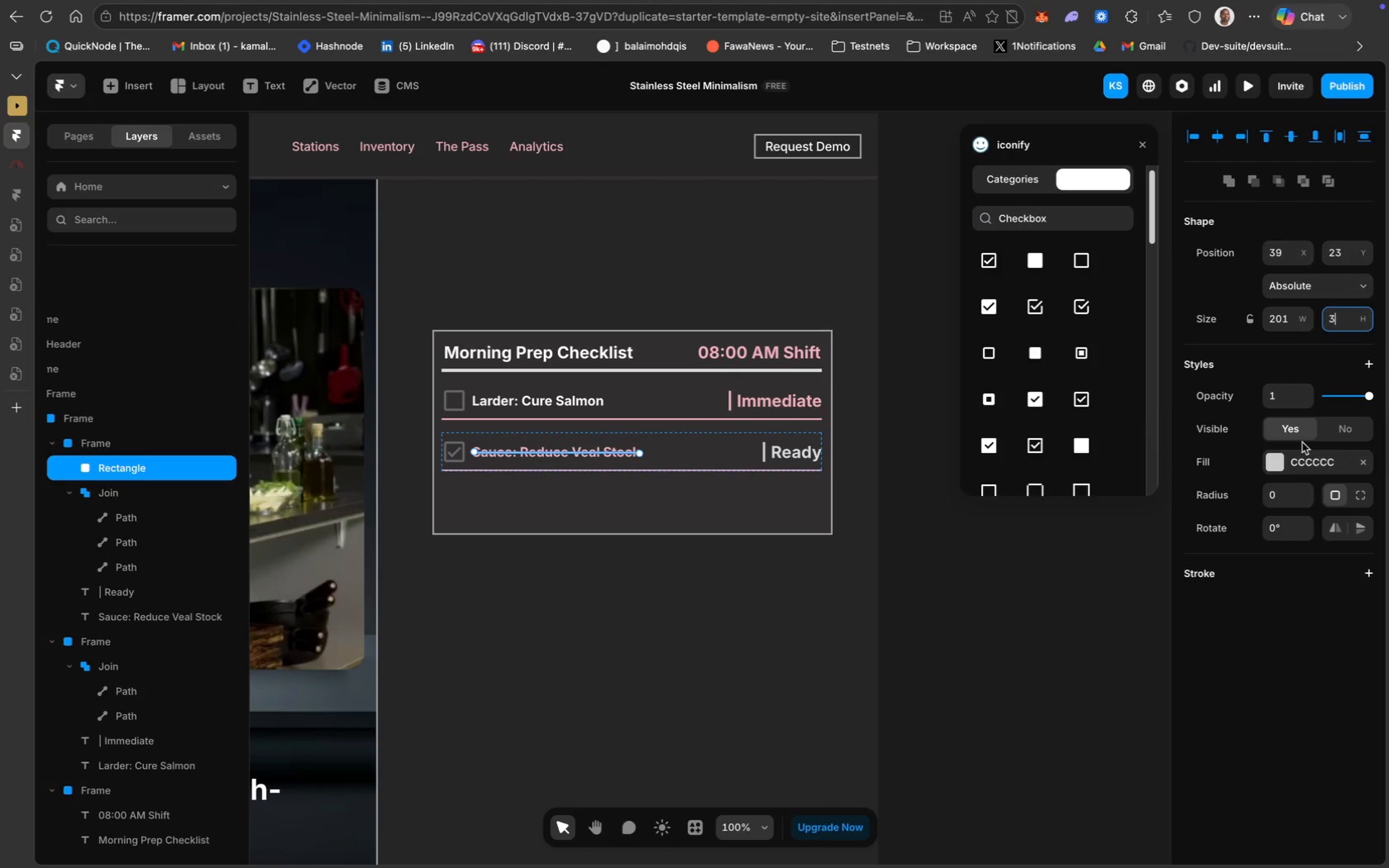 
key(Meta+Minus)
 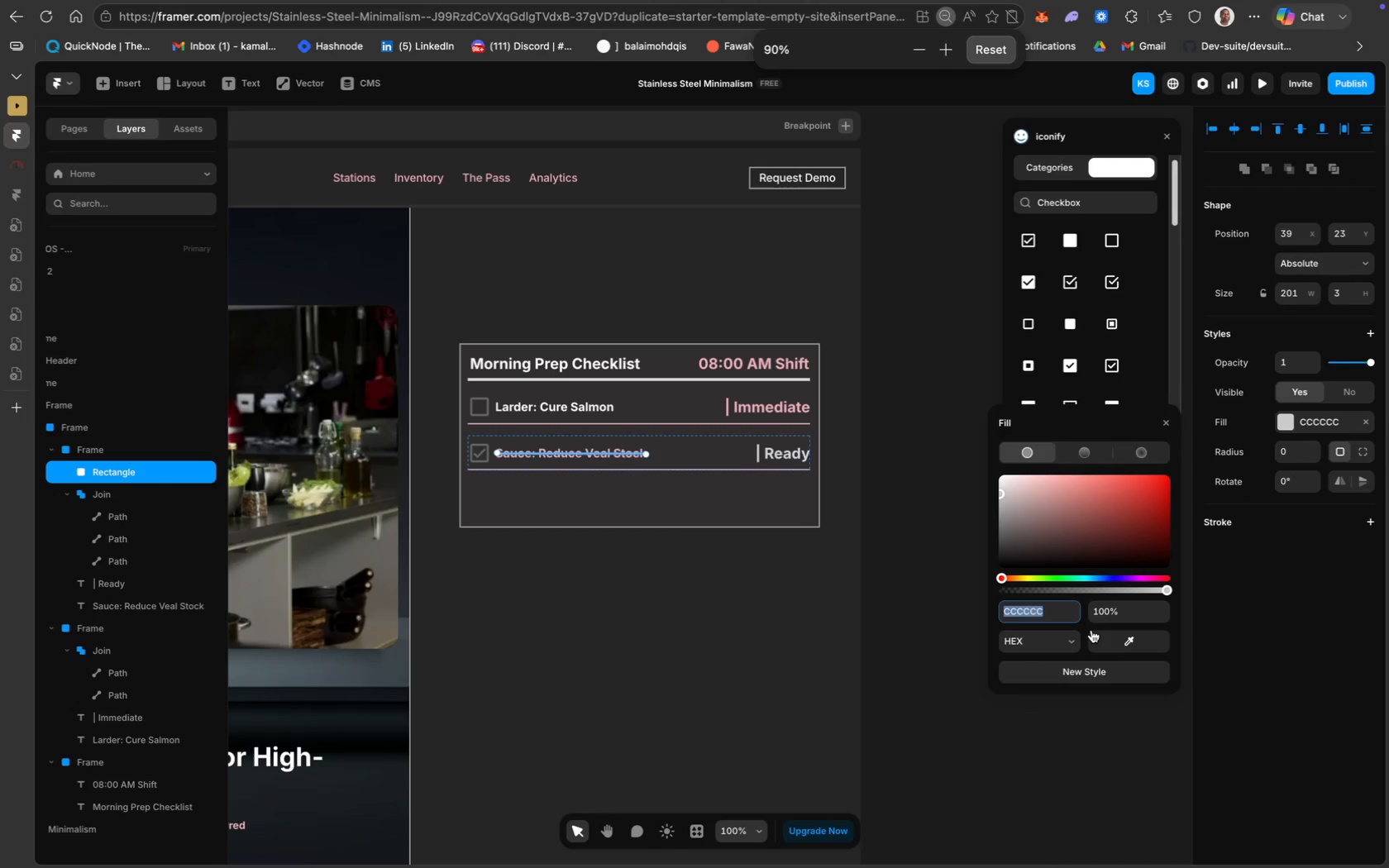 
key(Meta+Minus)
 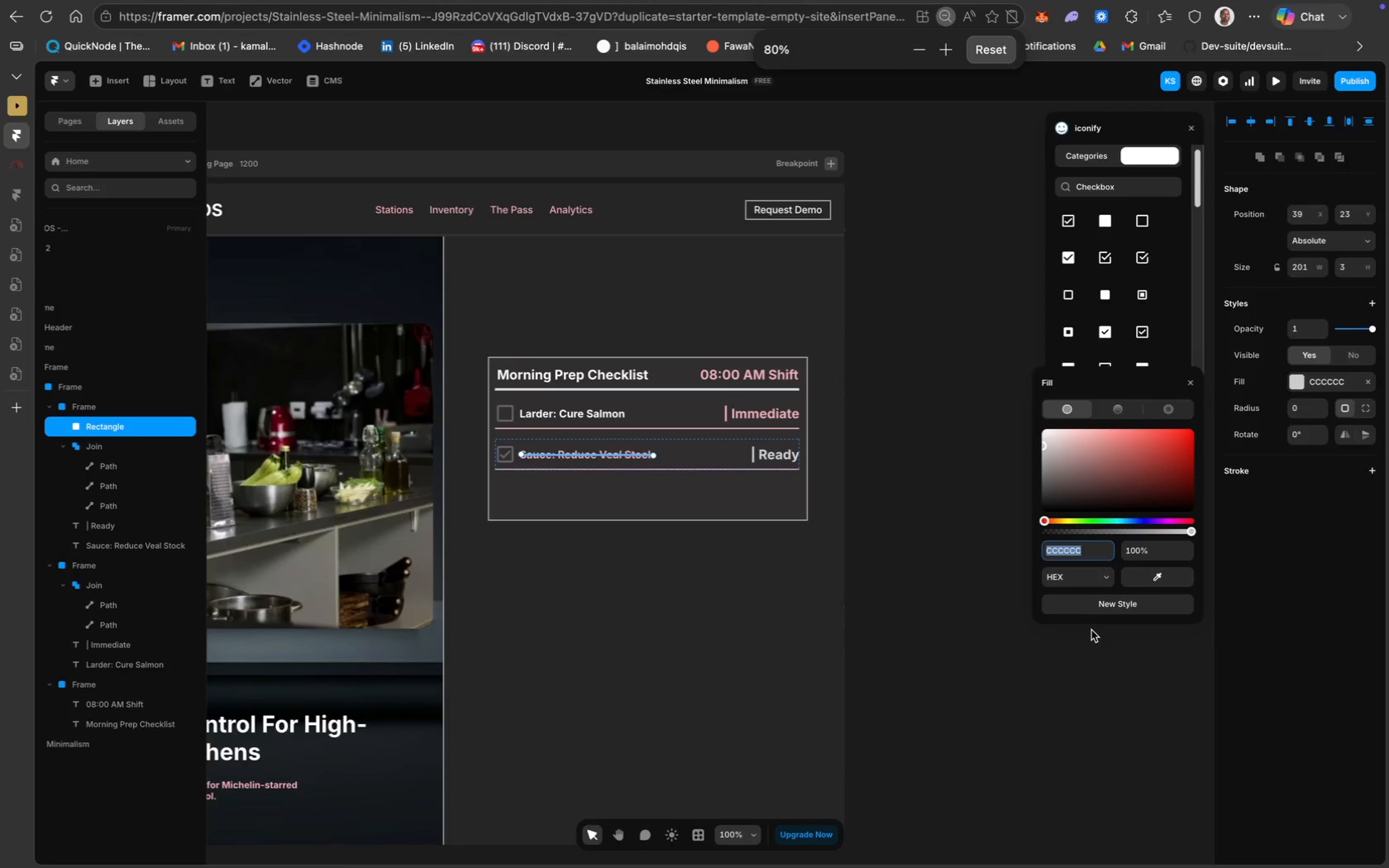 
key(Meta+Minus)
 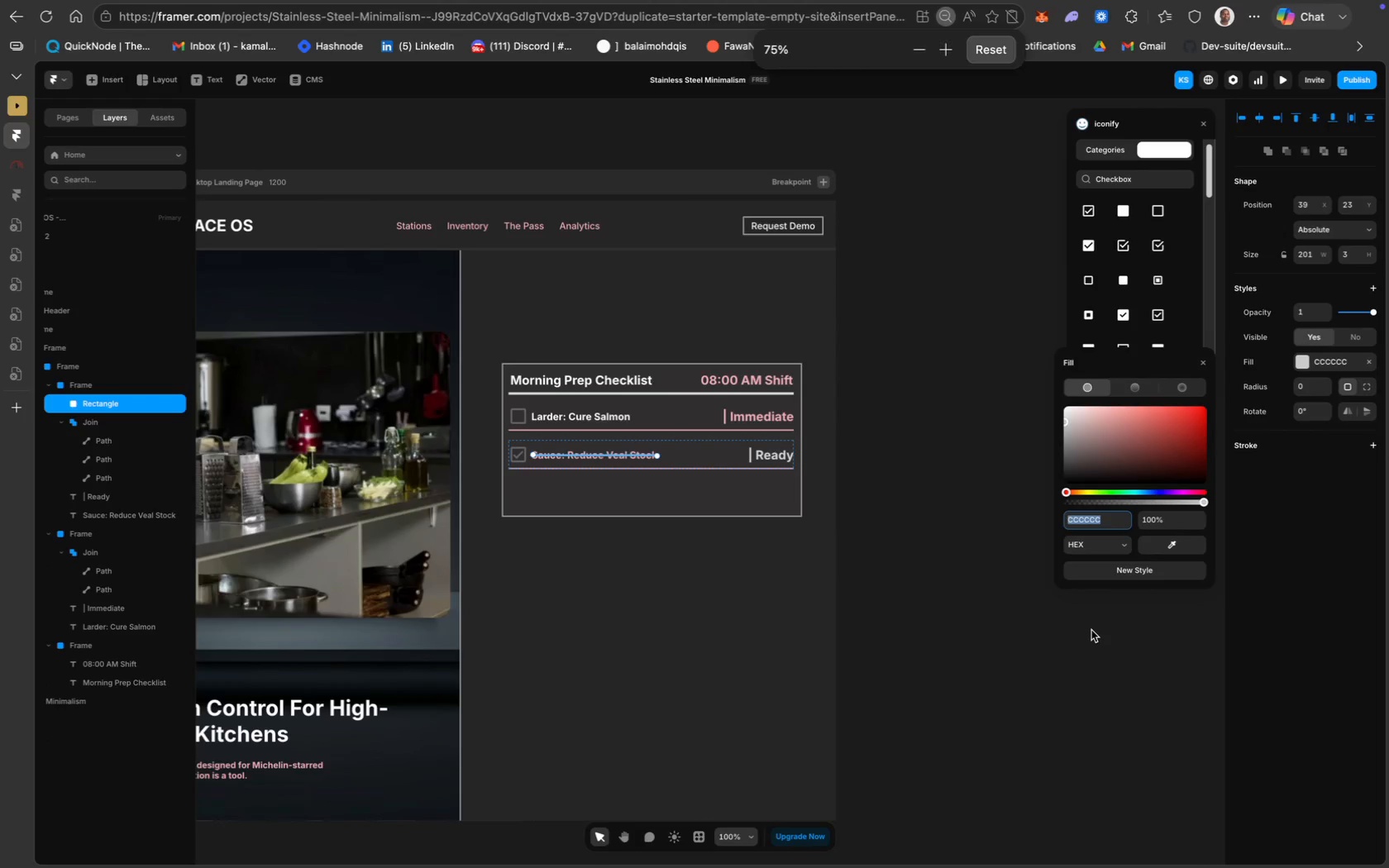 
key(Meta+Equal)
 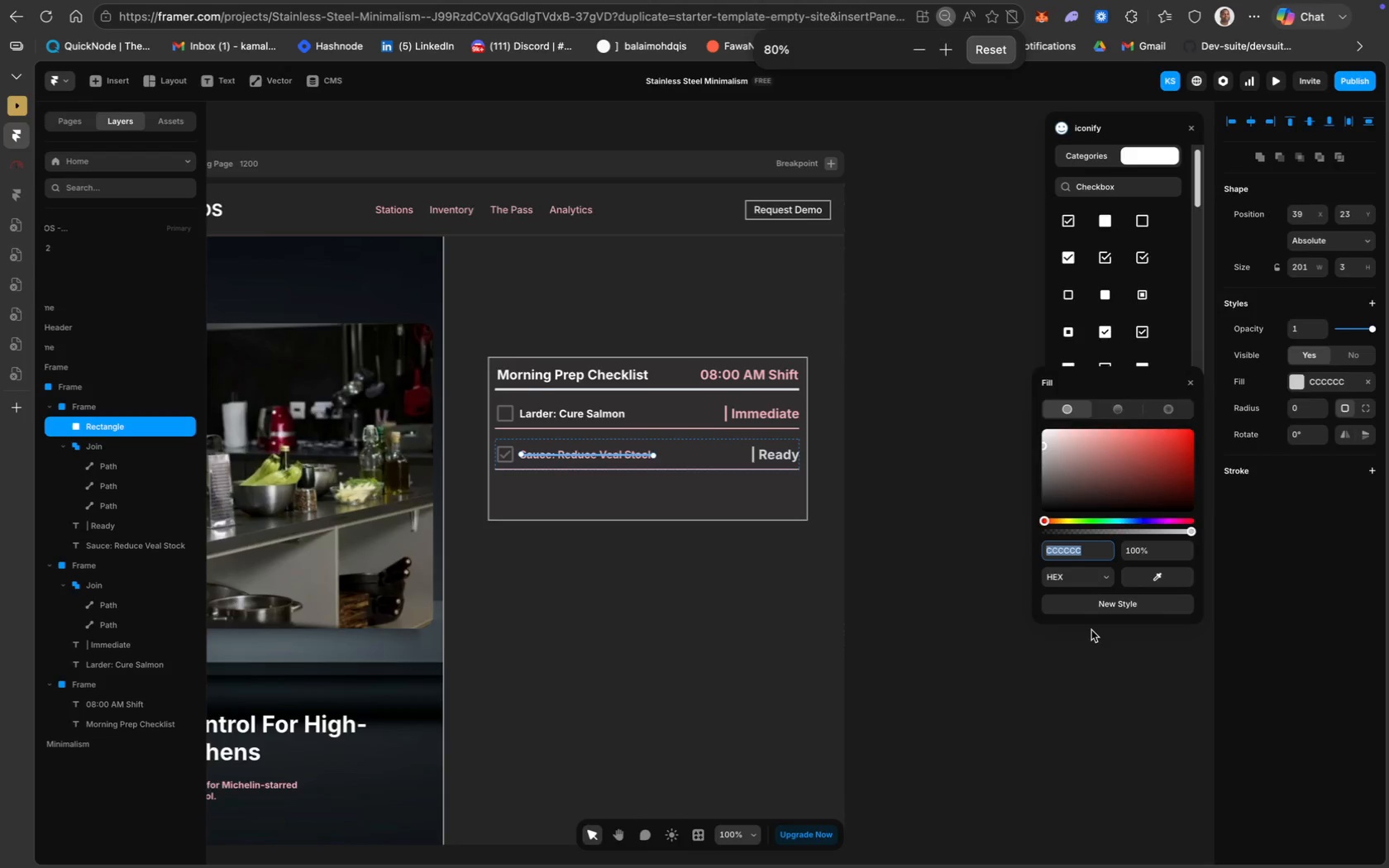 
key(Meta+Equal)
 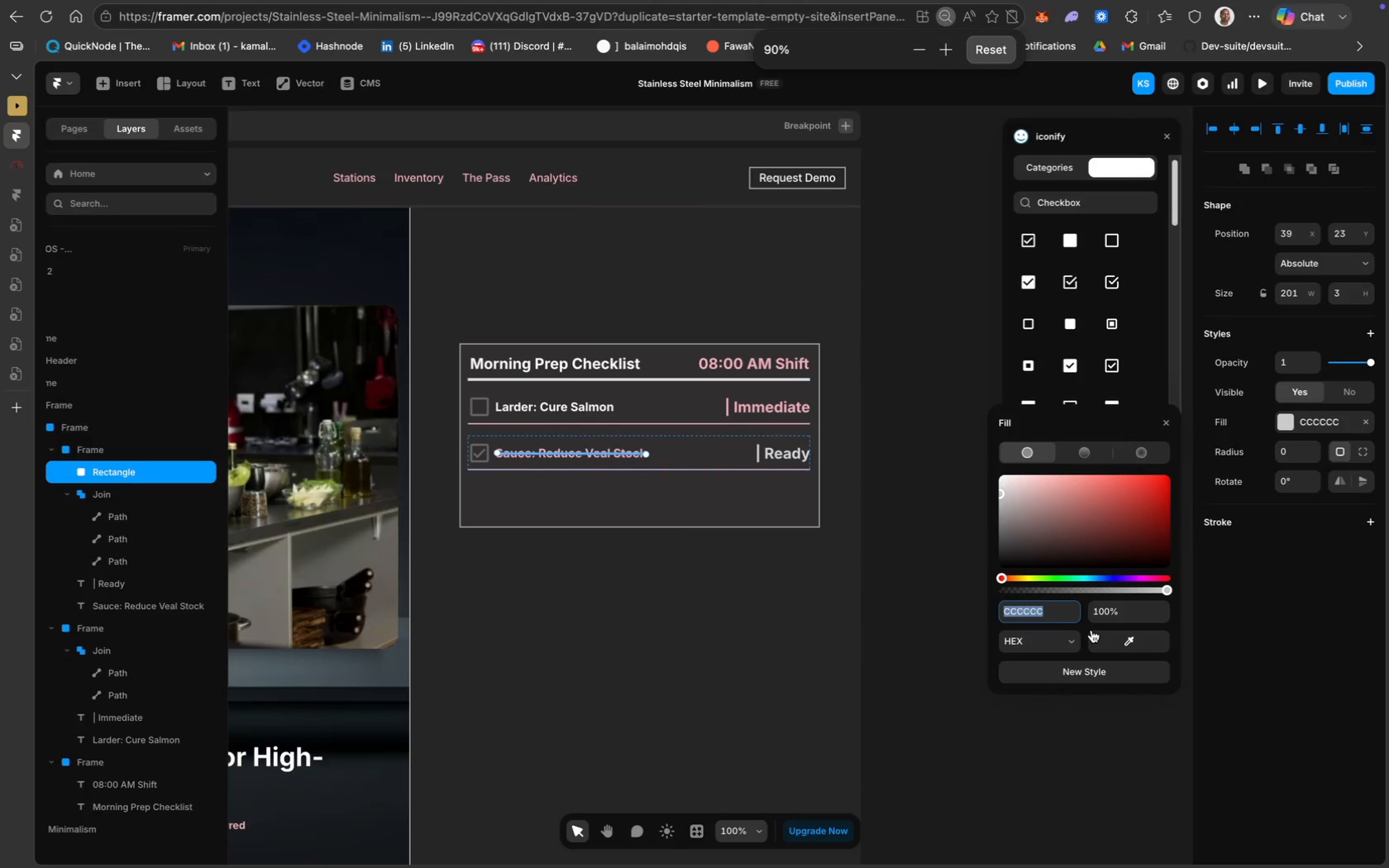 
key(Meta+Equal)
 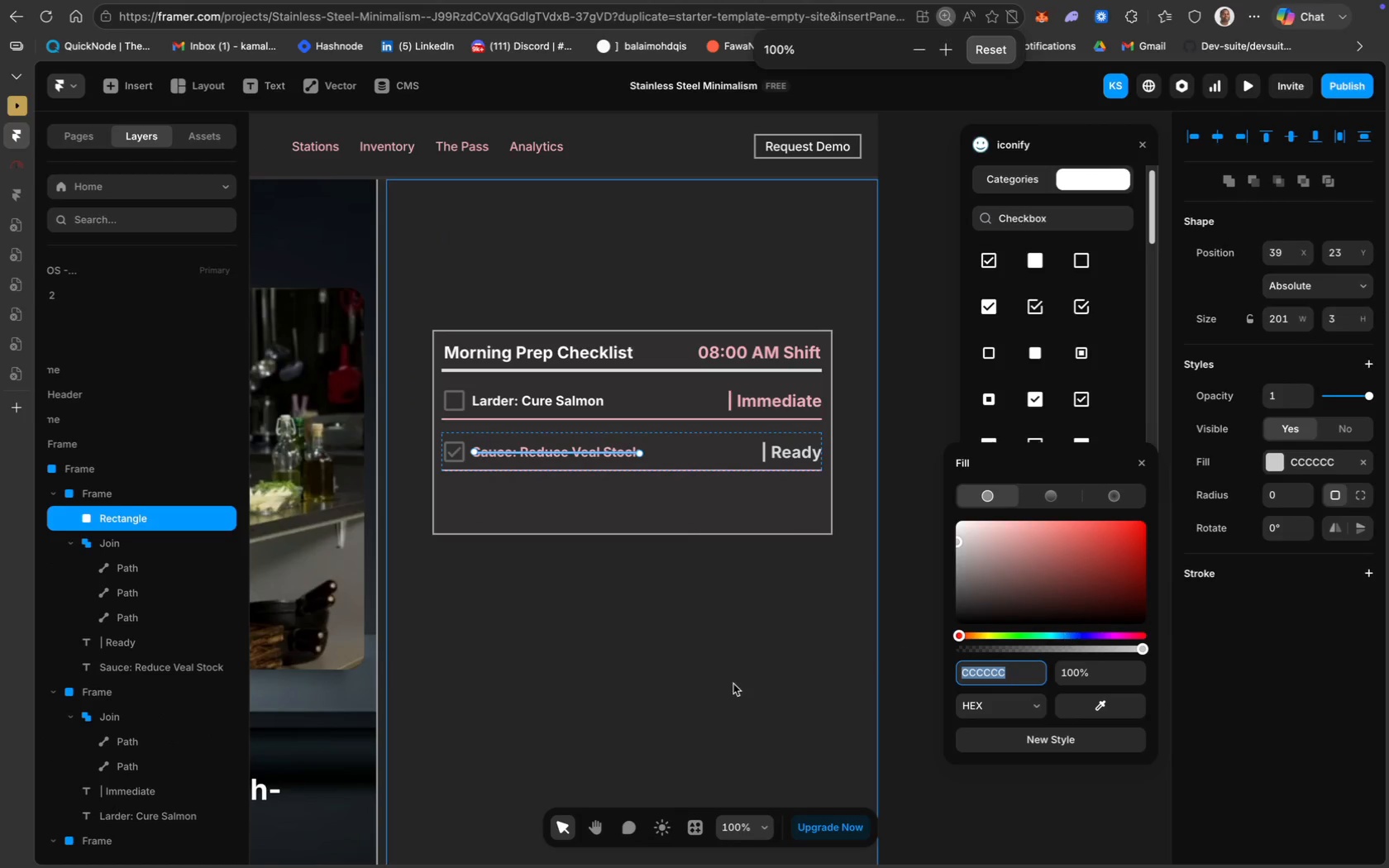 
scroll: coordinate [733, 684], scroll_direction: up, amount: 18.0
 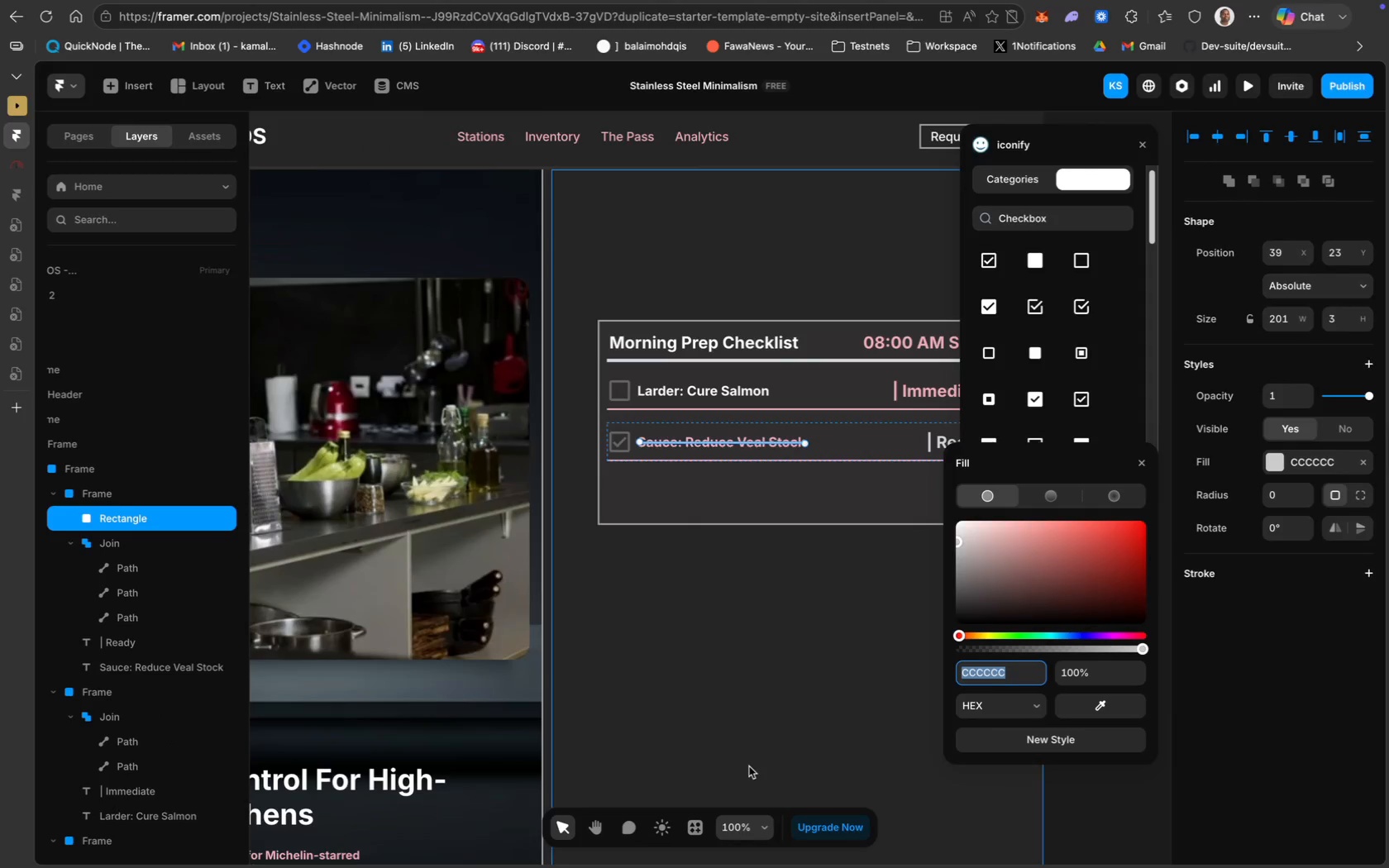 
key(Meta+MetaRight)
 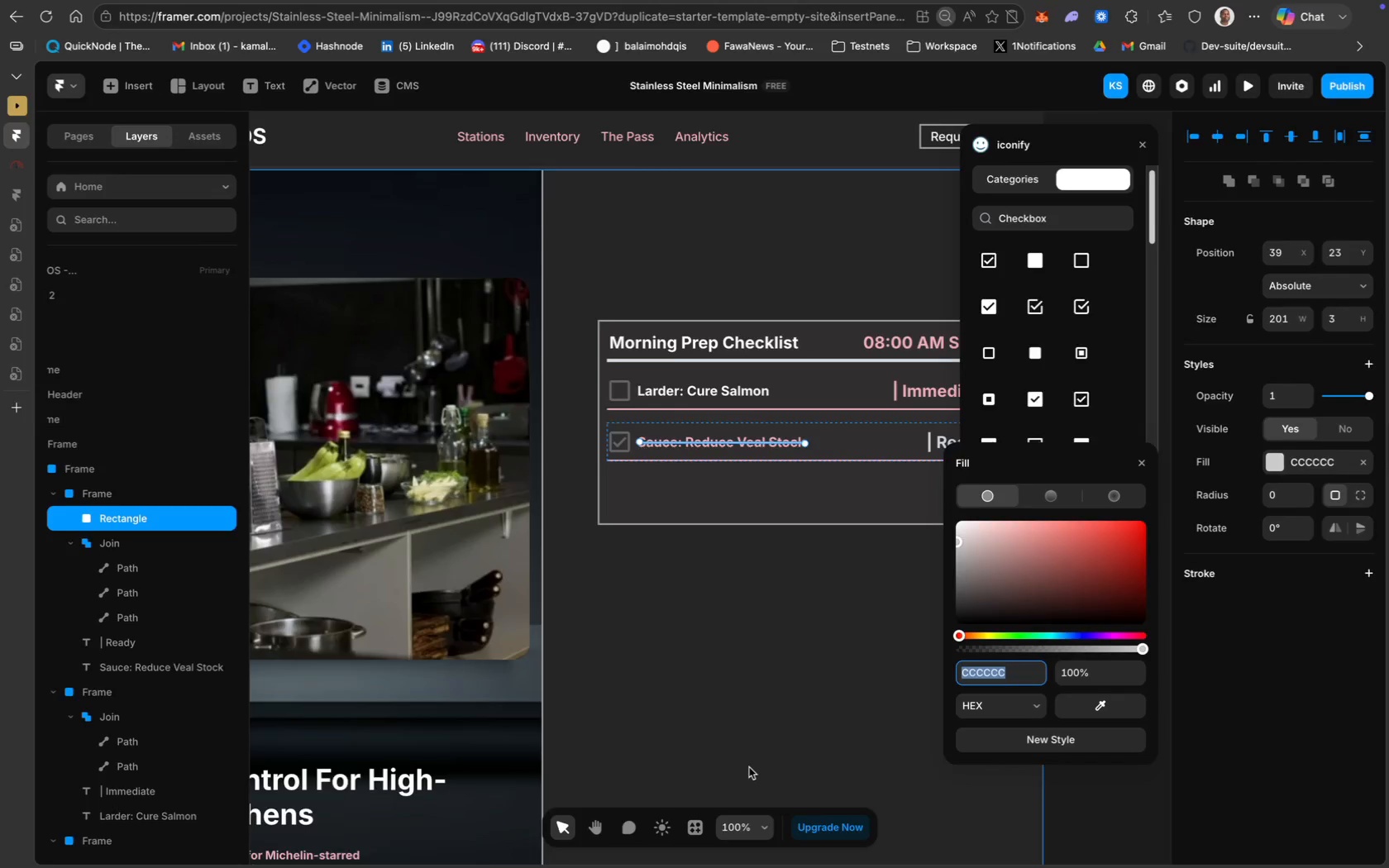 
key(Meta+Minus)
 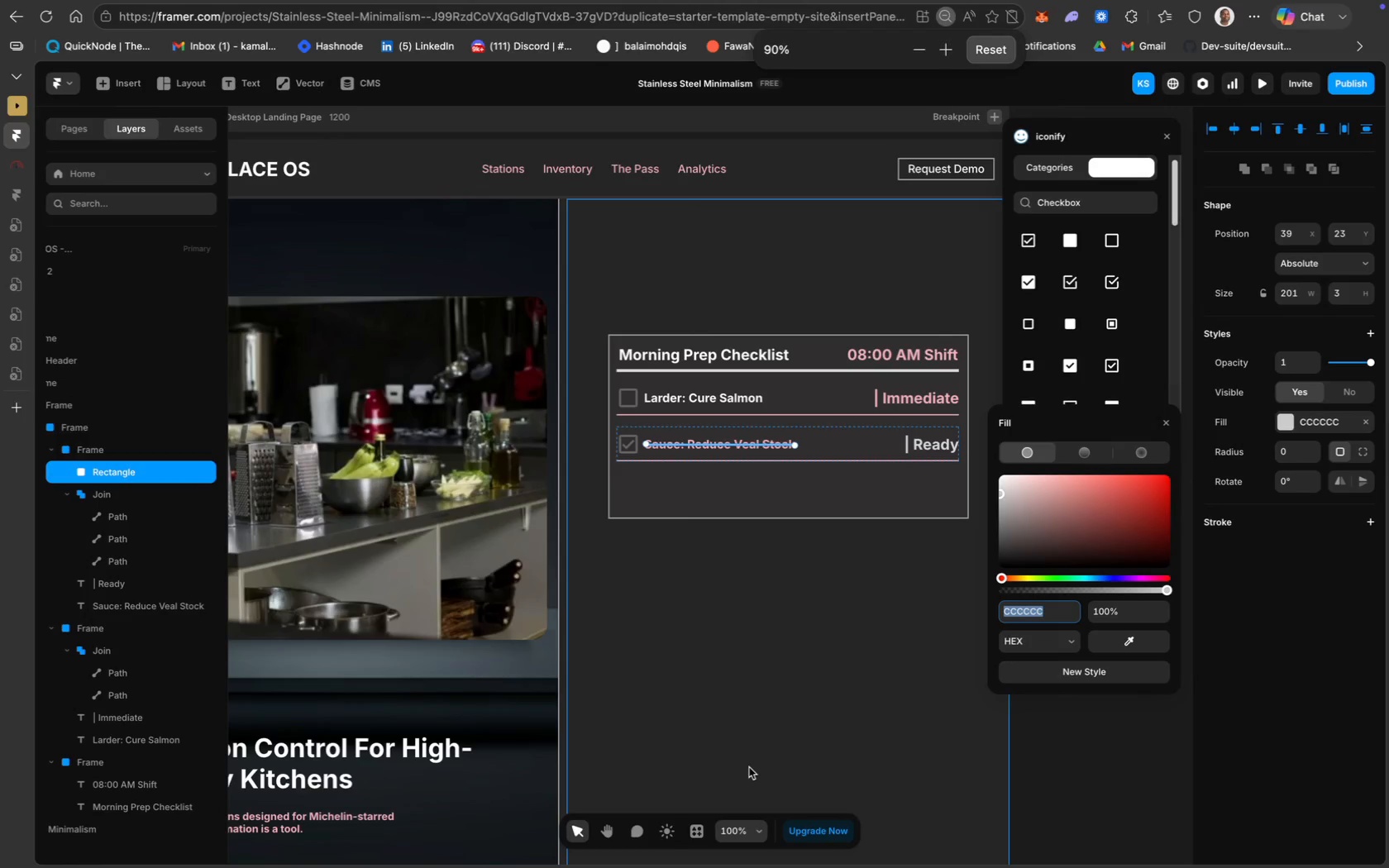 
key(Meta+Equal)
 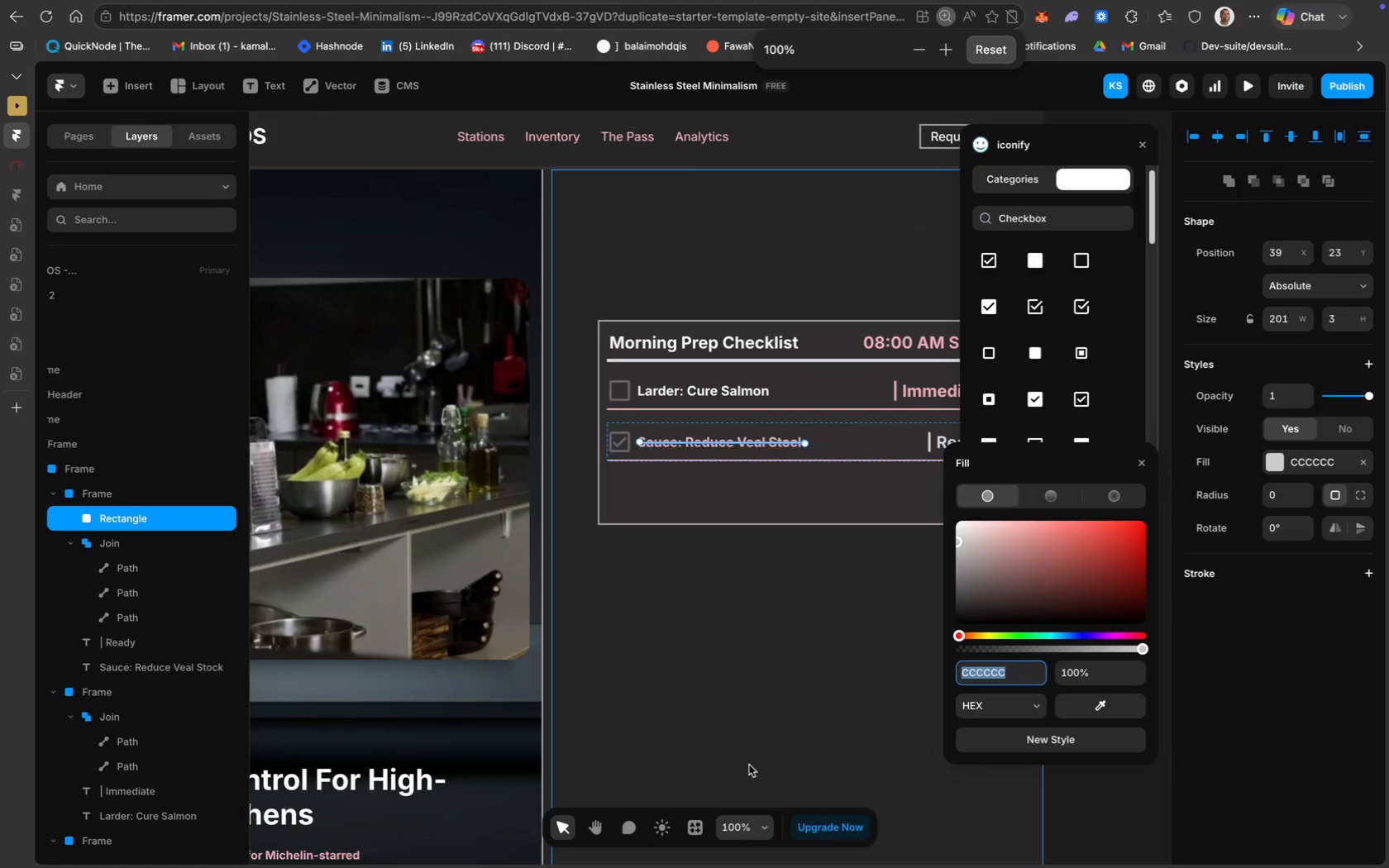 
scroll: coordinate [749, 751], scroll_direction: down, amount: 6.0
 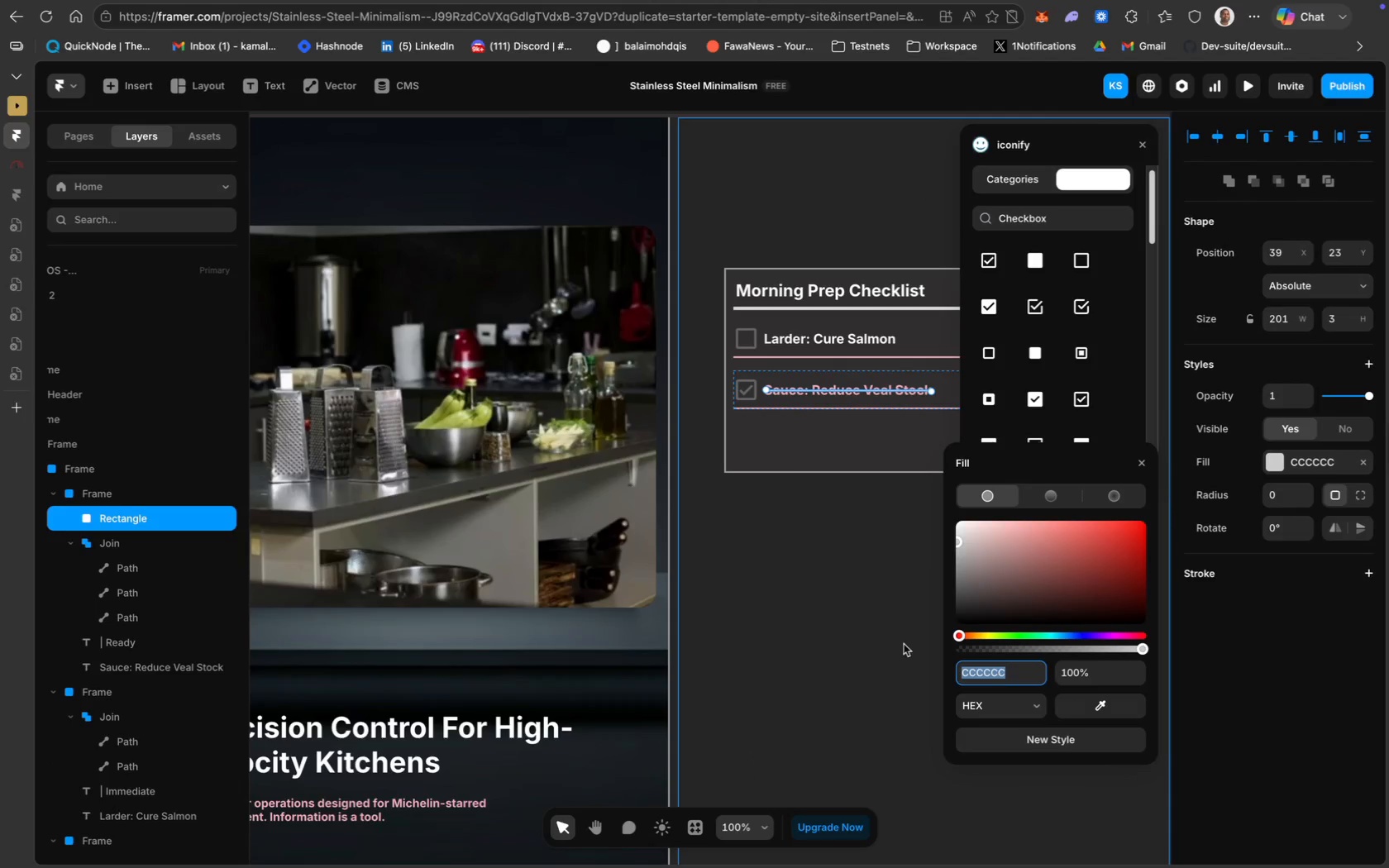 
scroll: coordinate [890, 642], scroll_direction: up, amount: 47.0
 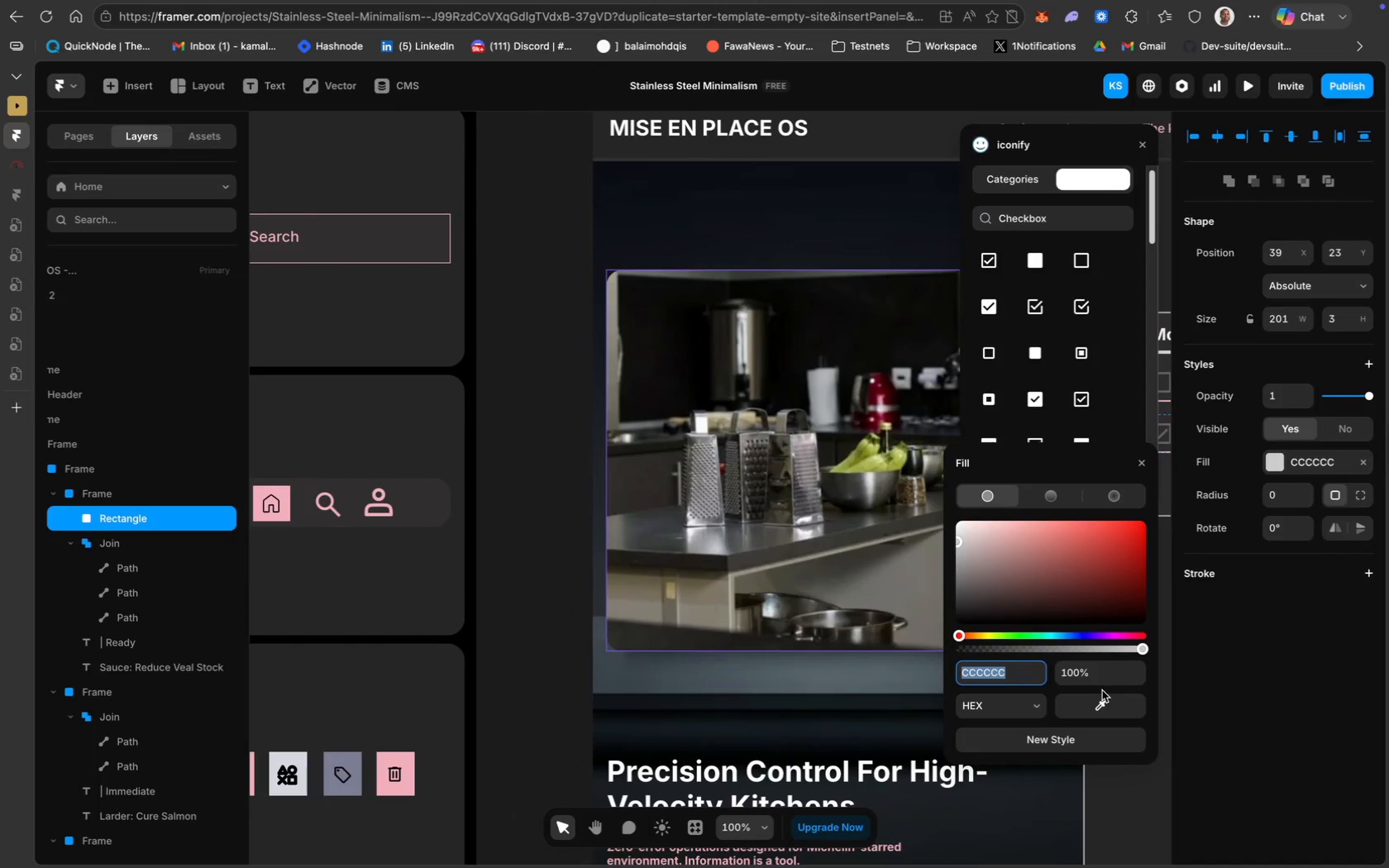 
left_click([1108, 699])
 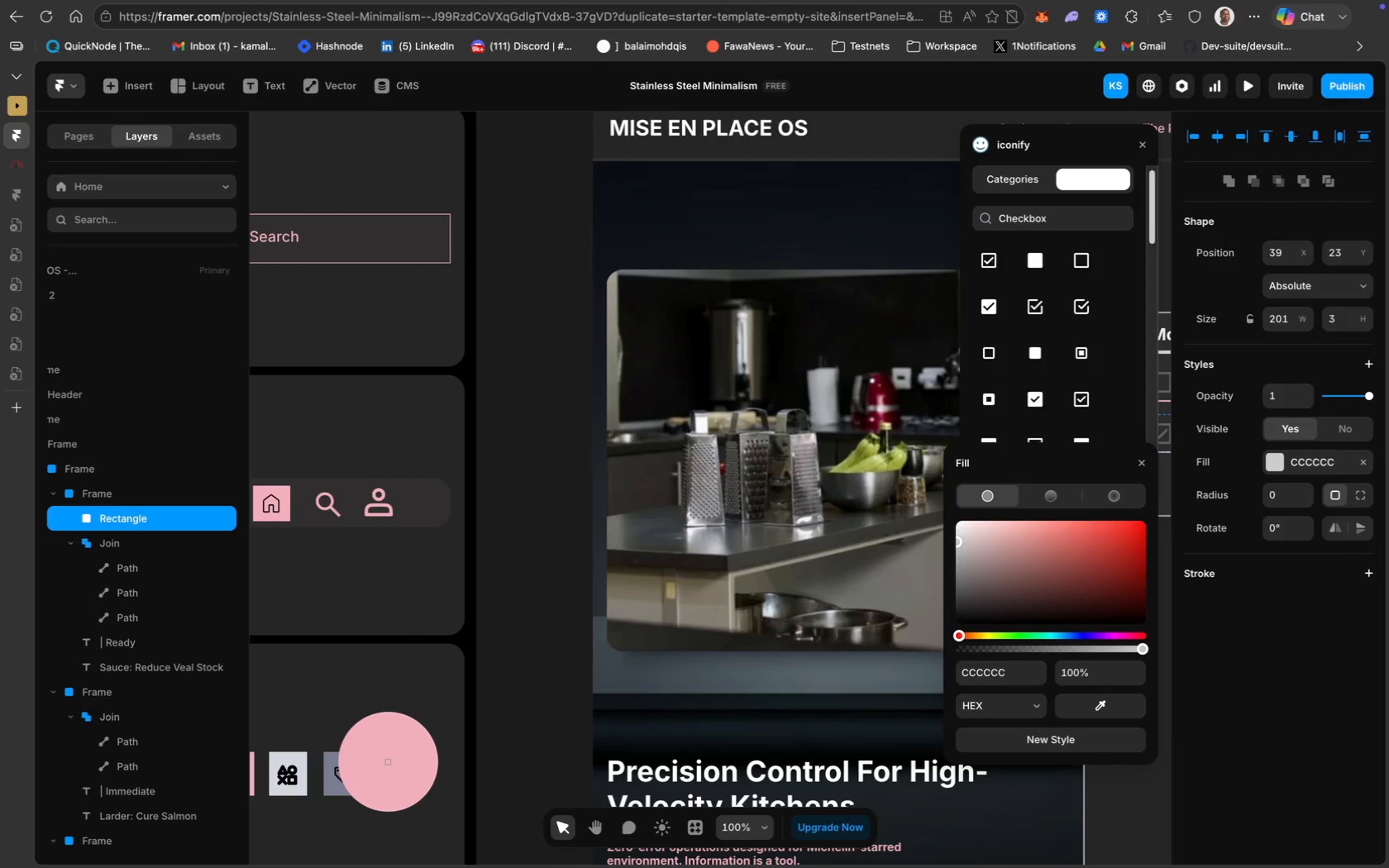 
left_click([388, 761])
 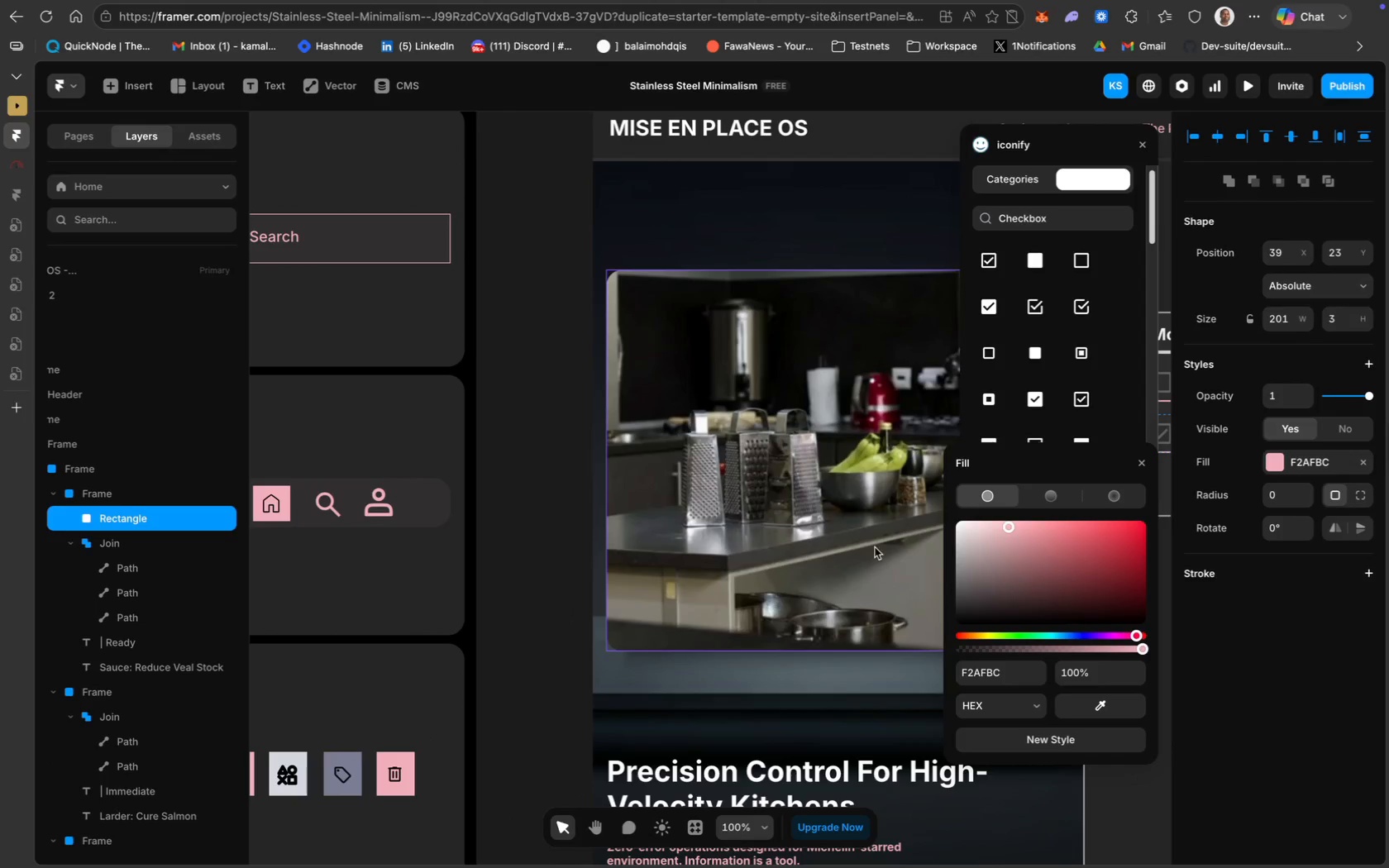 
scroll: coordinate [875, 547], scroll_direction: down, amount: 85.0
 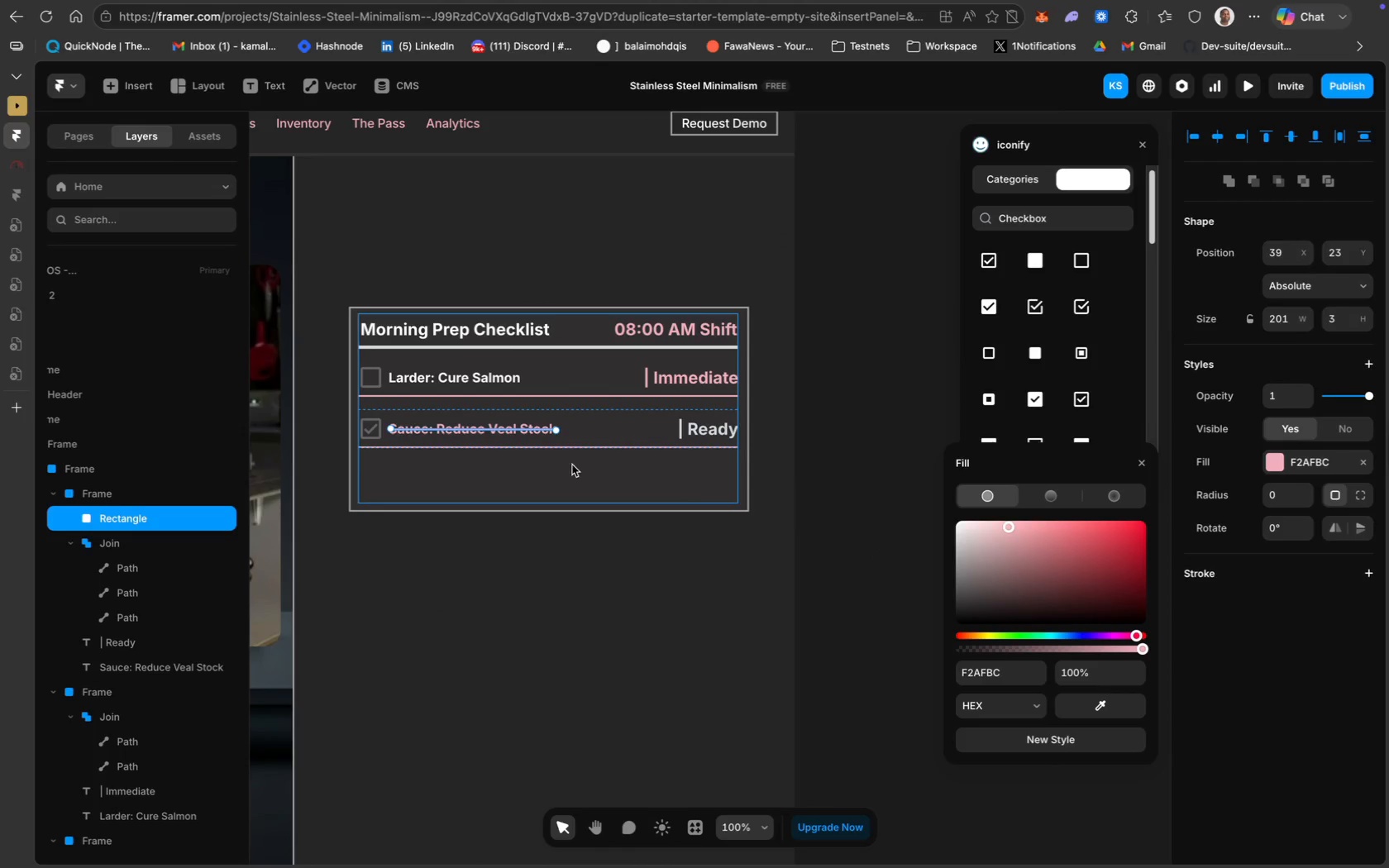 
hold_key(key=ShiftLeft, duration=0.34)
 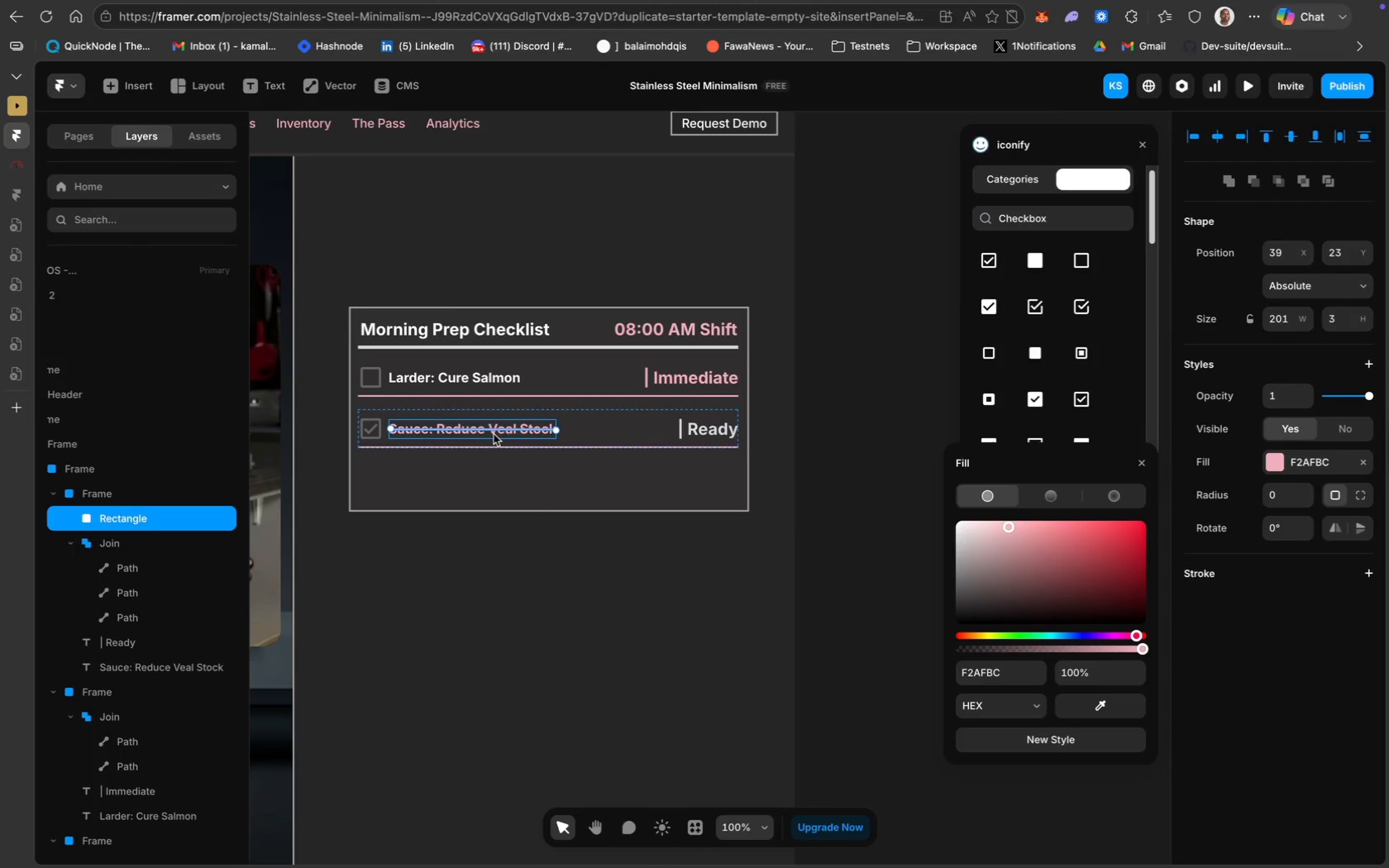 
hold_key(key=ShiftLeft, duration=1.15)
left_click([494, 434])
 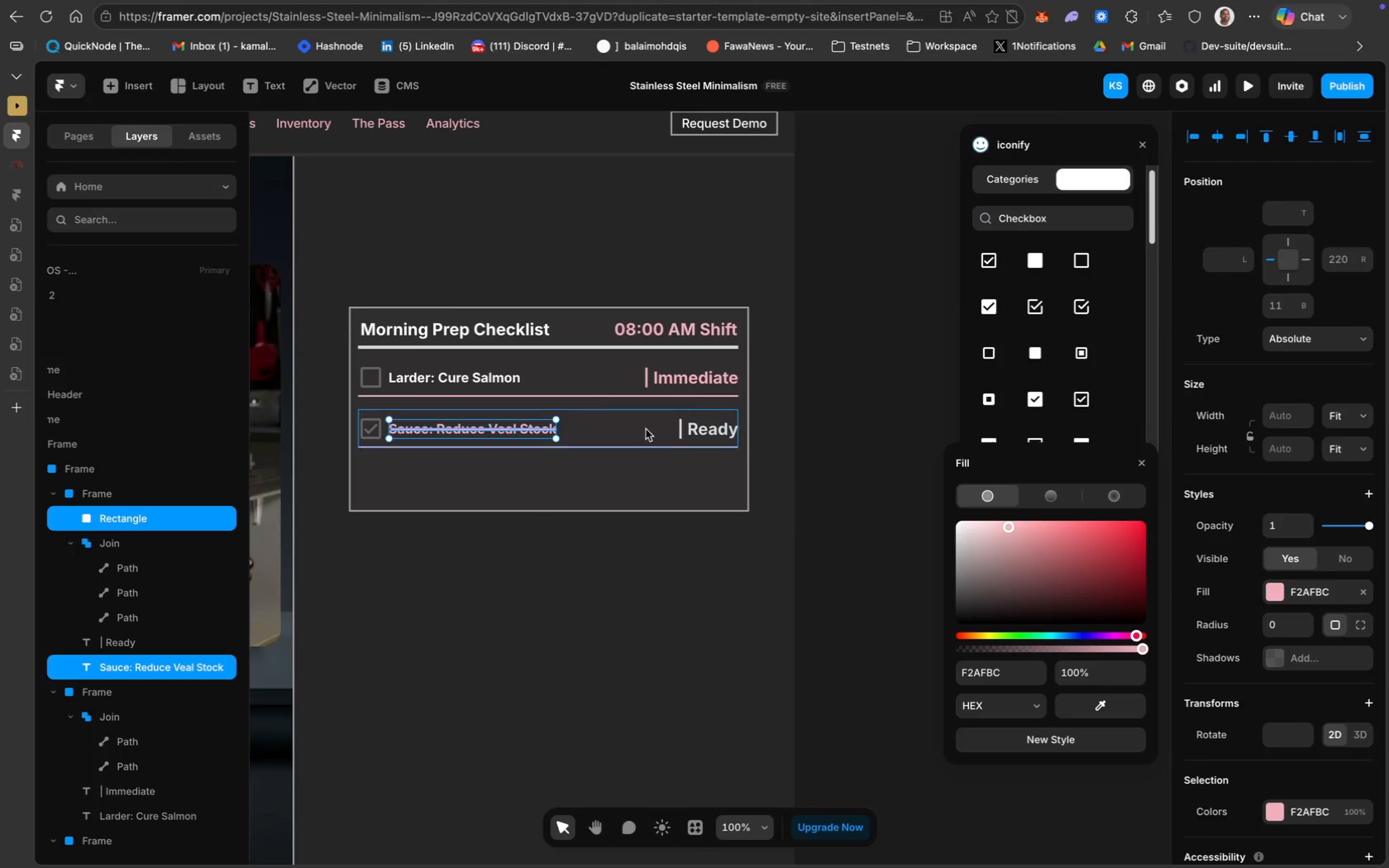 
hold_key(key=ShiftLeft, duration=6.49)
left_click([380, 435])
 